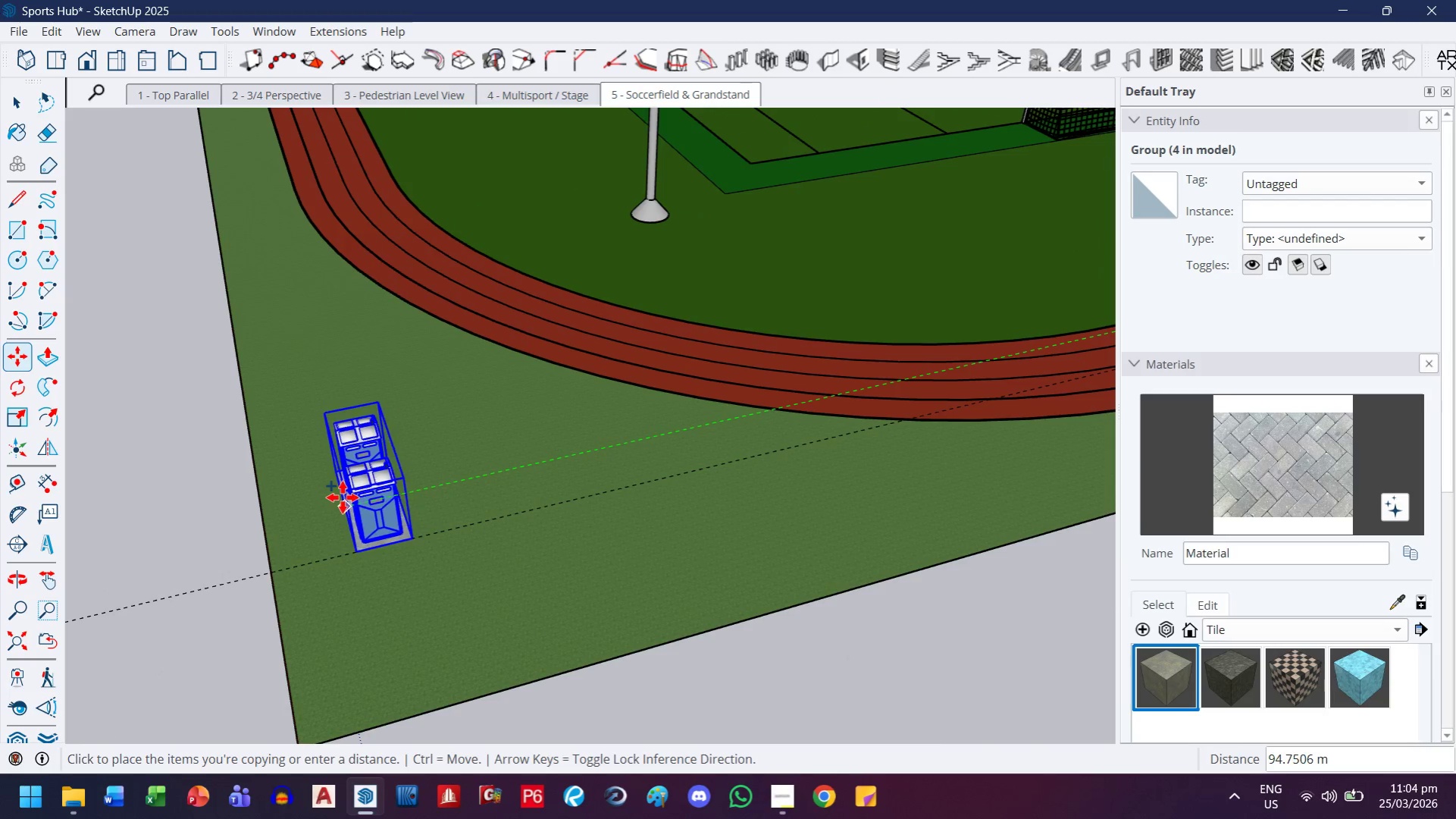 
scroll: coordinate [320, 507], scroll_direction: up, amount: 5.0
 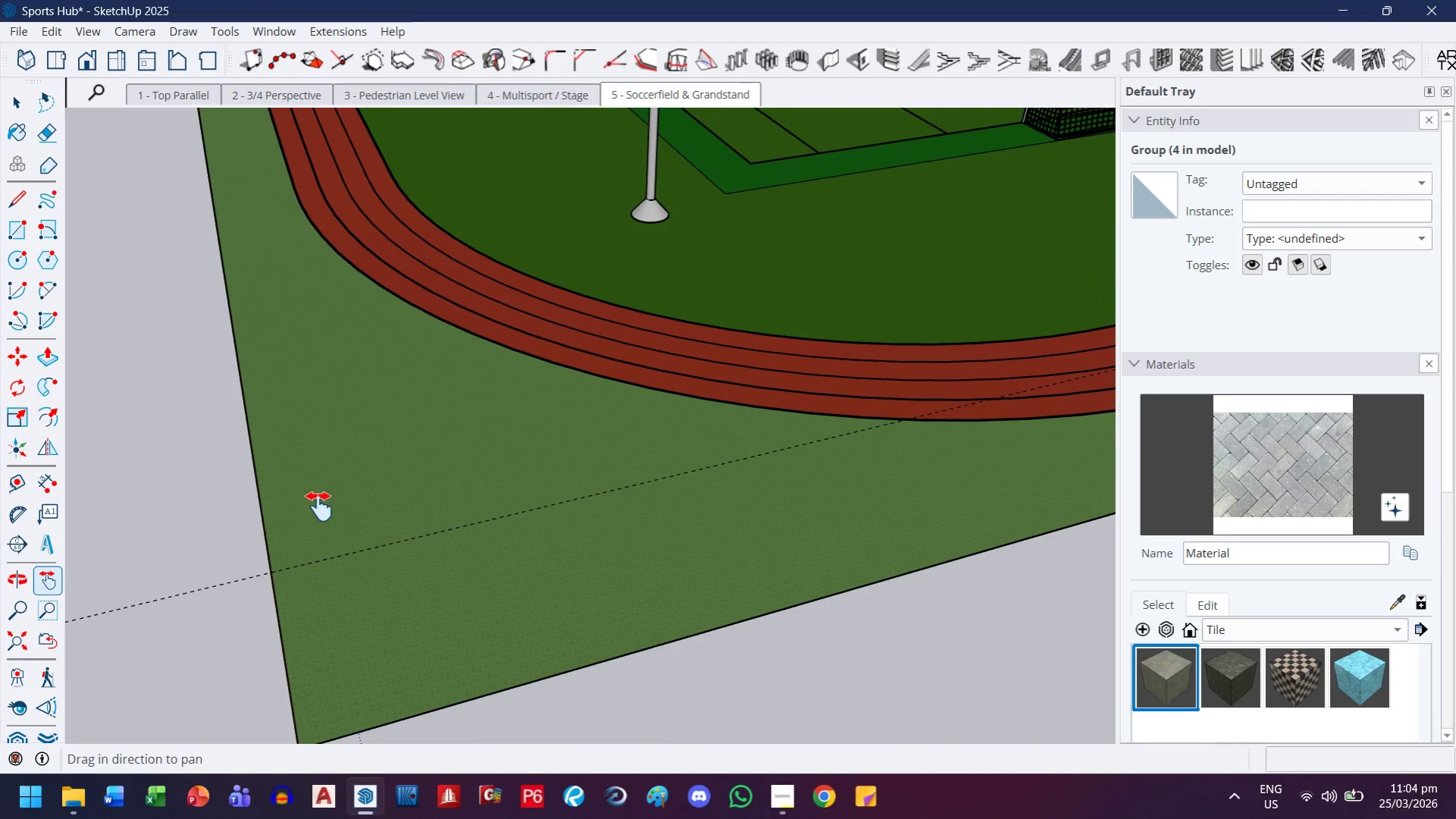 
key(ArrowLeft)
 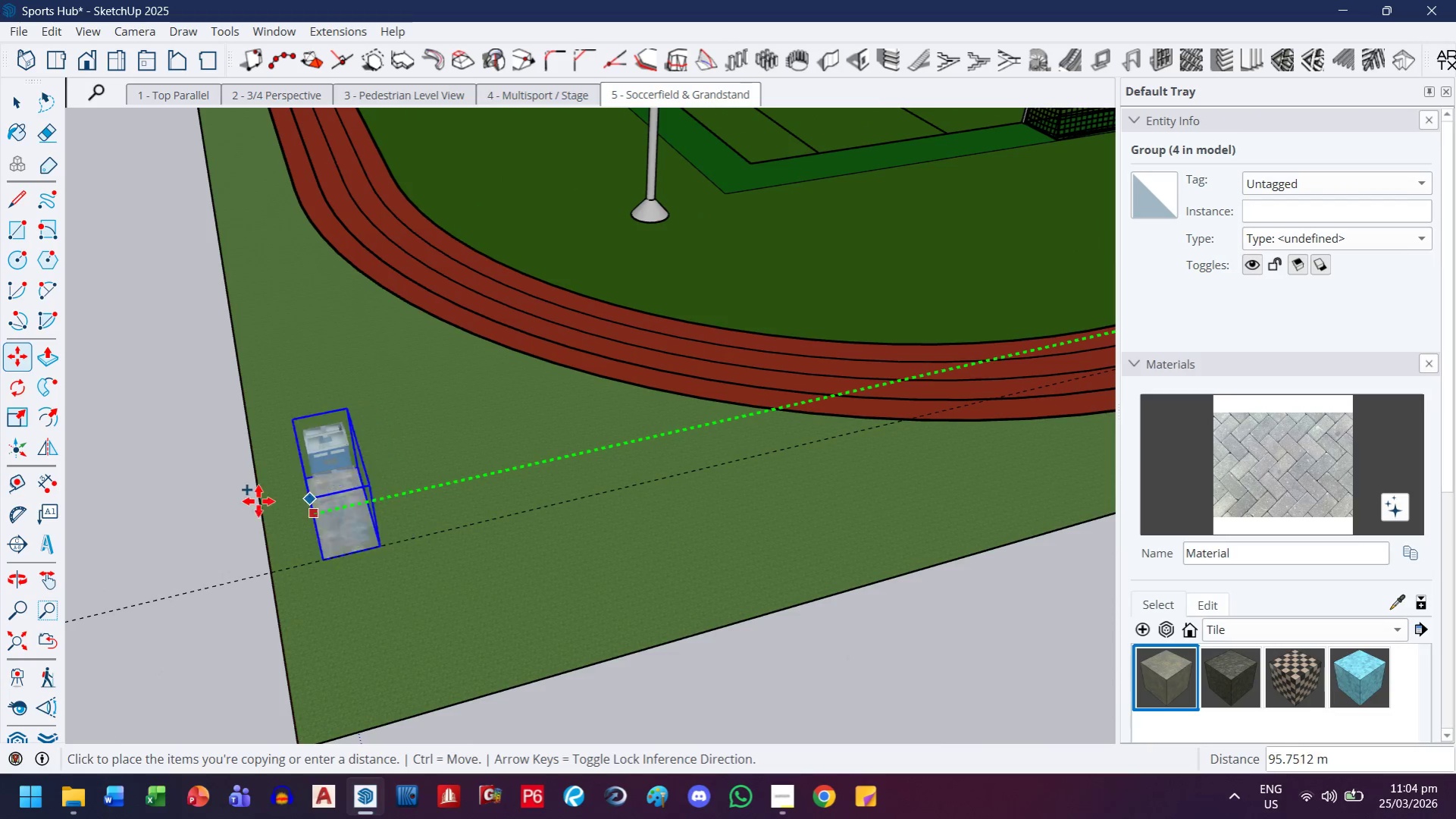 
scroll: coordinate [258, 501], scroll_direction: up, amount: 5.0
 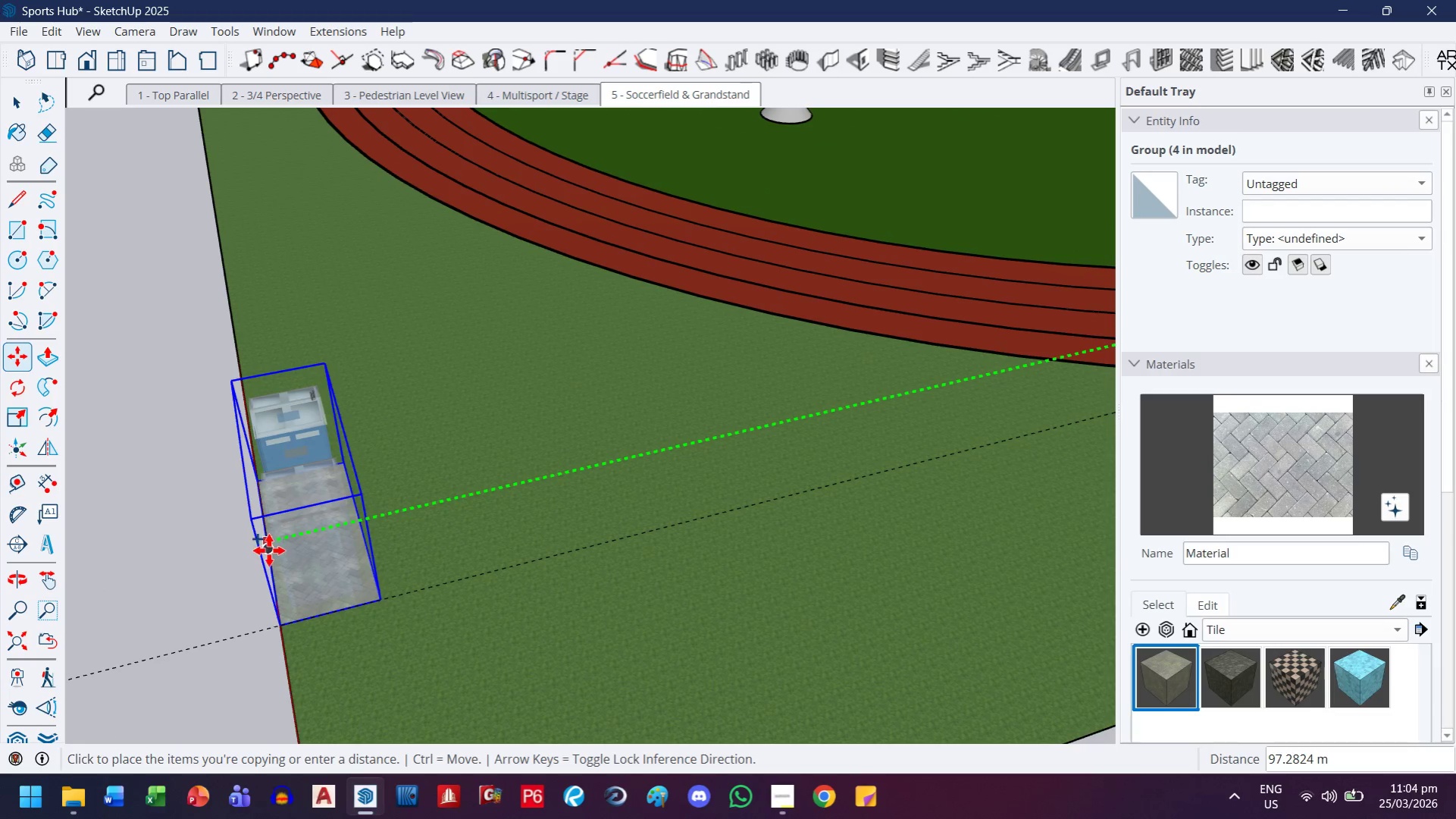 
left_click([269, 551])
 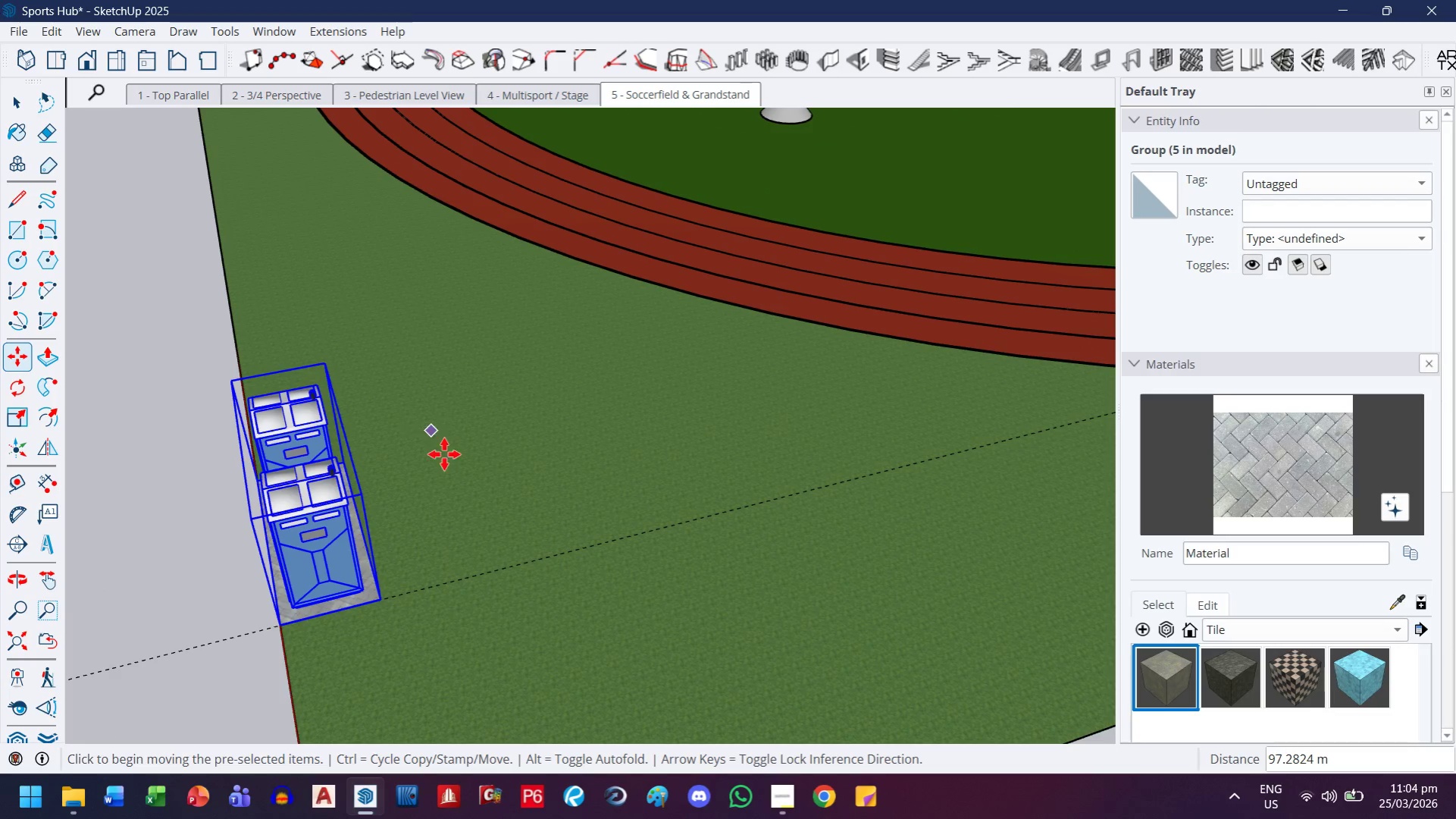 
left_click([428, 504])
 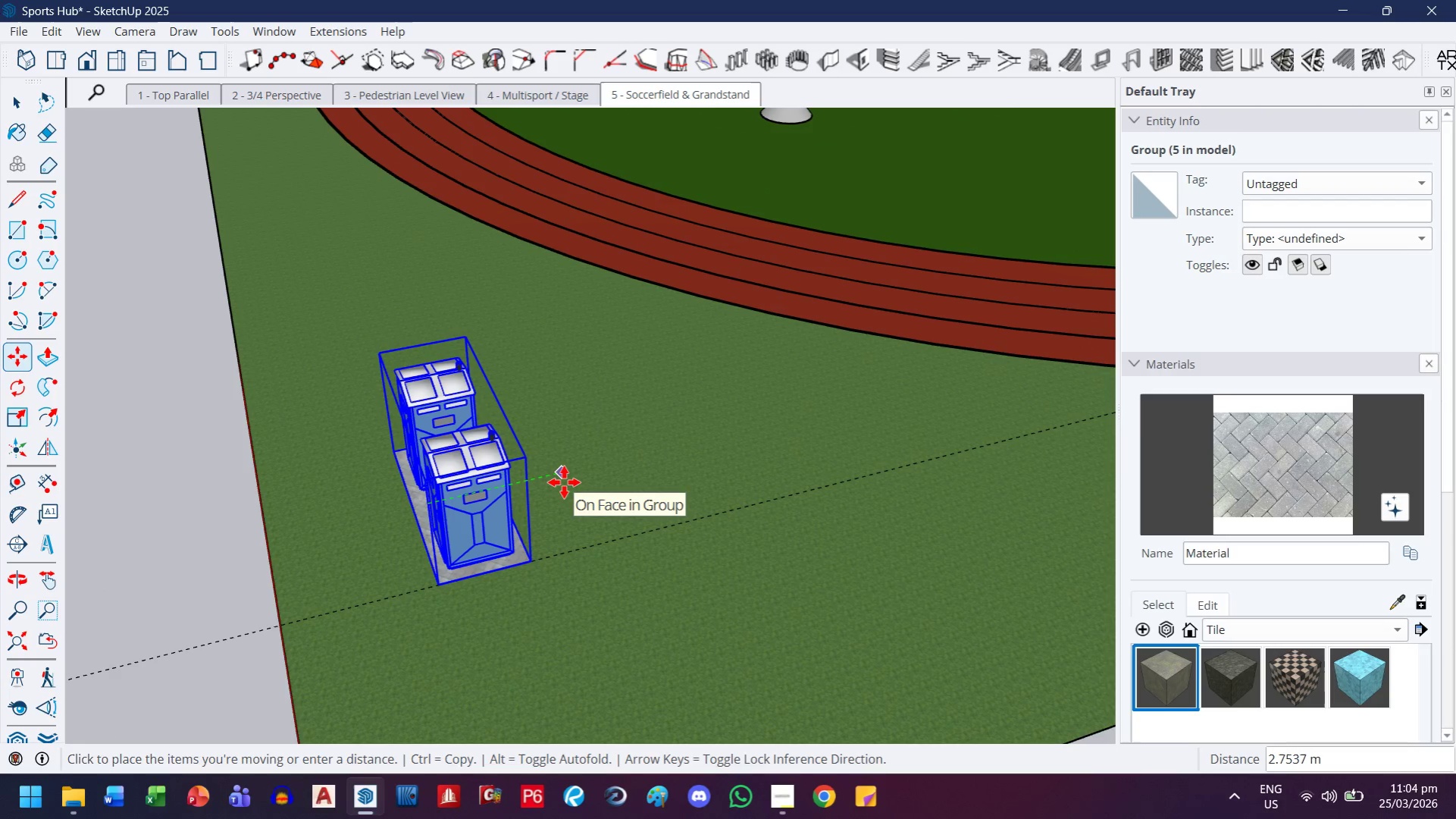 
key(3)
 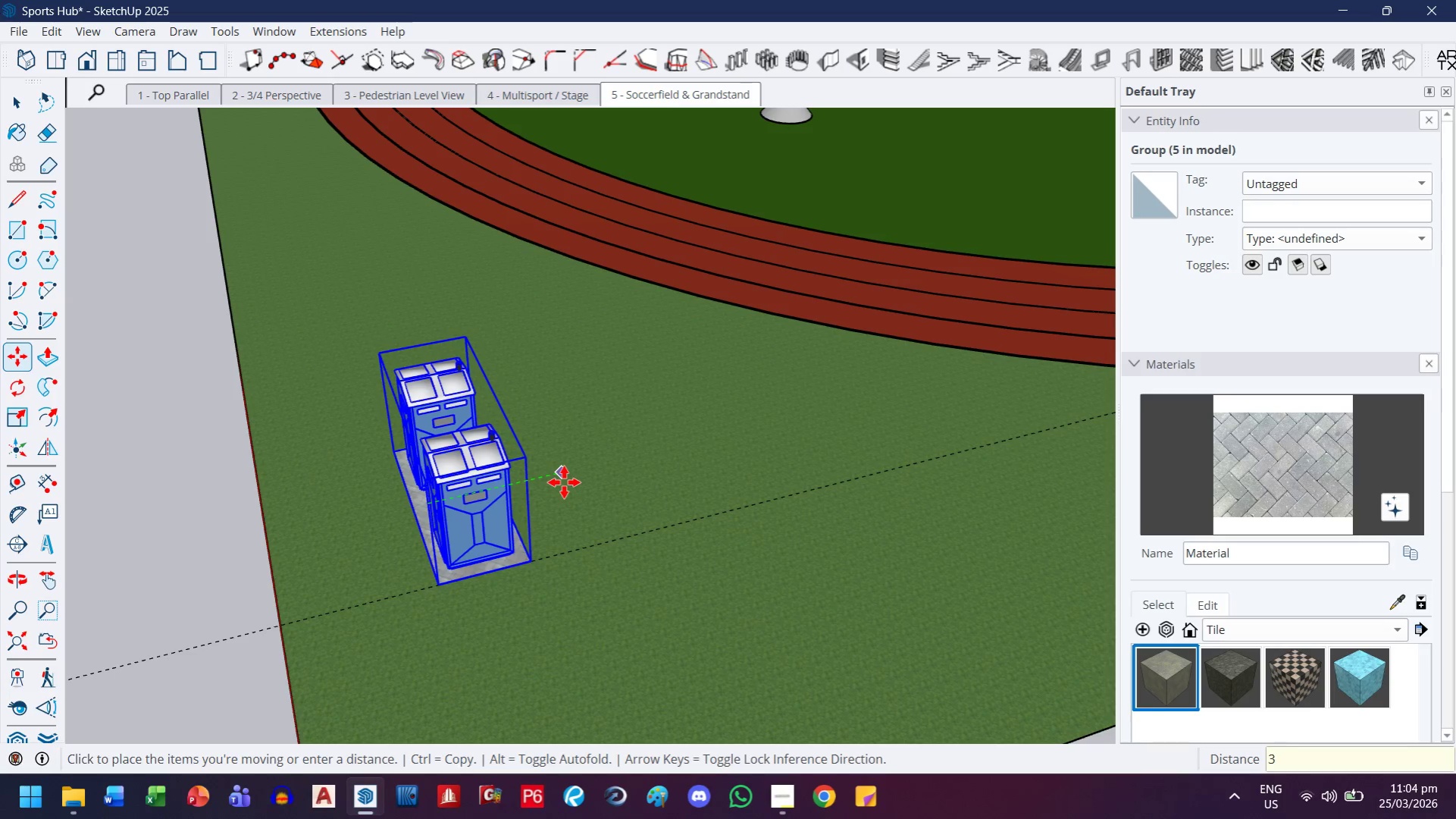 
key(Enter)
 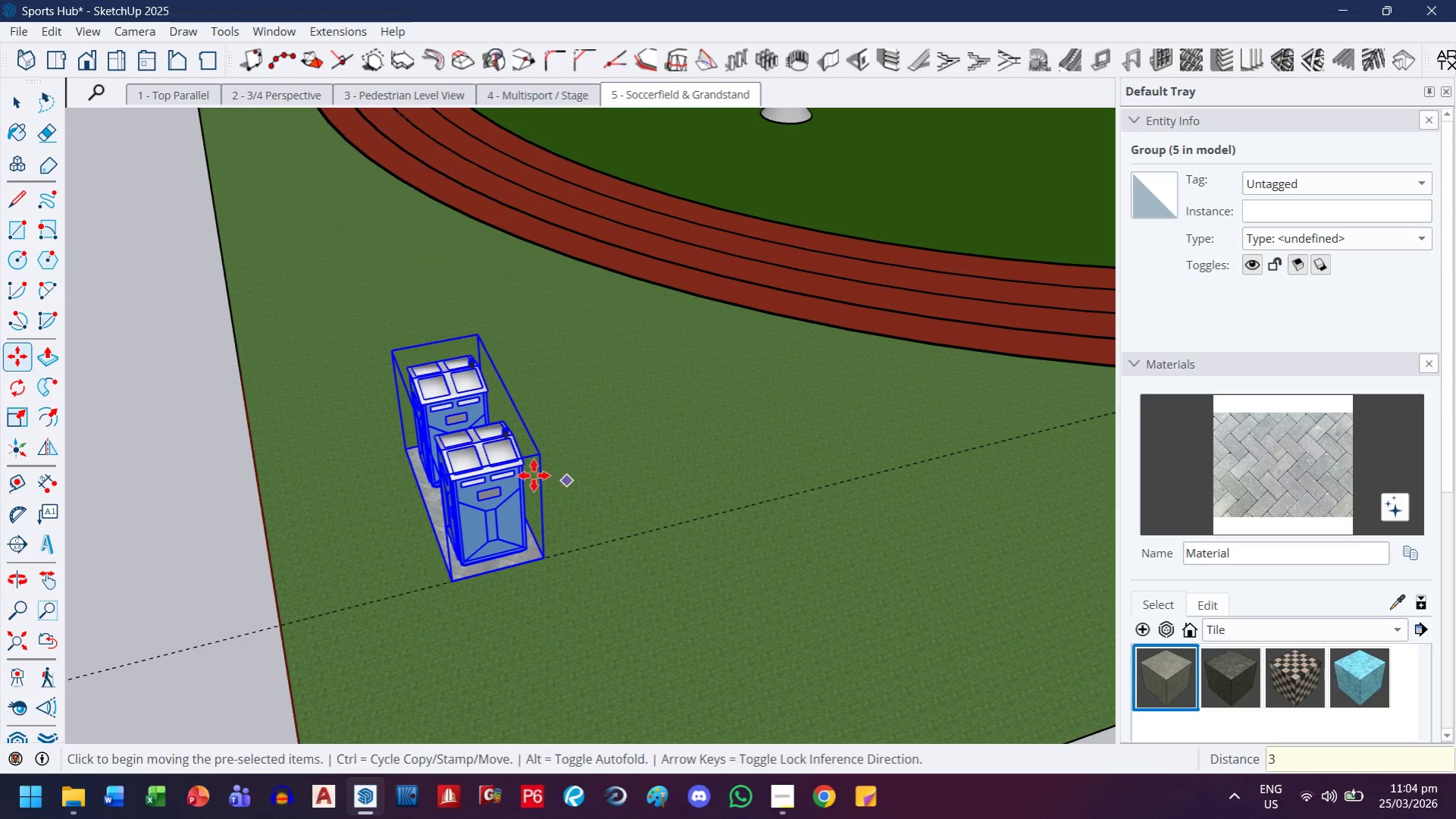 
key(E)
 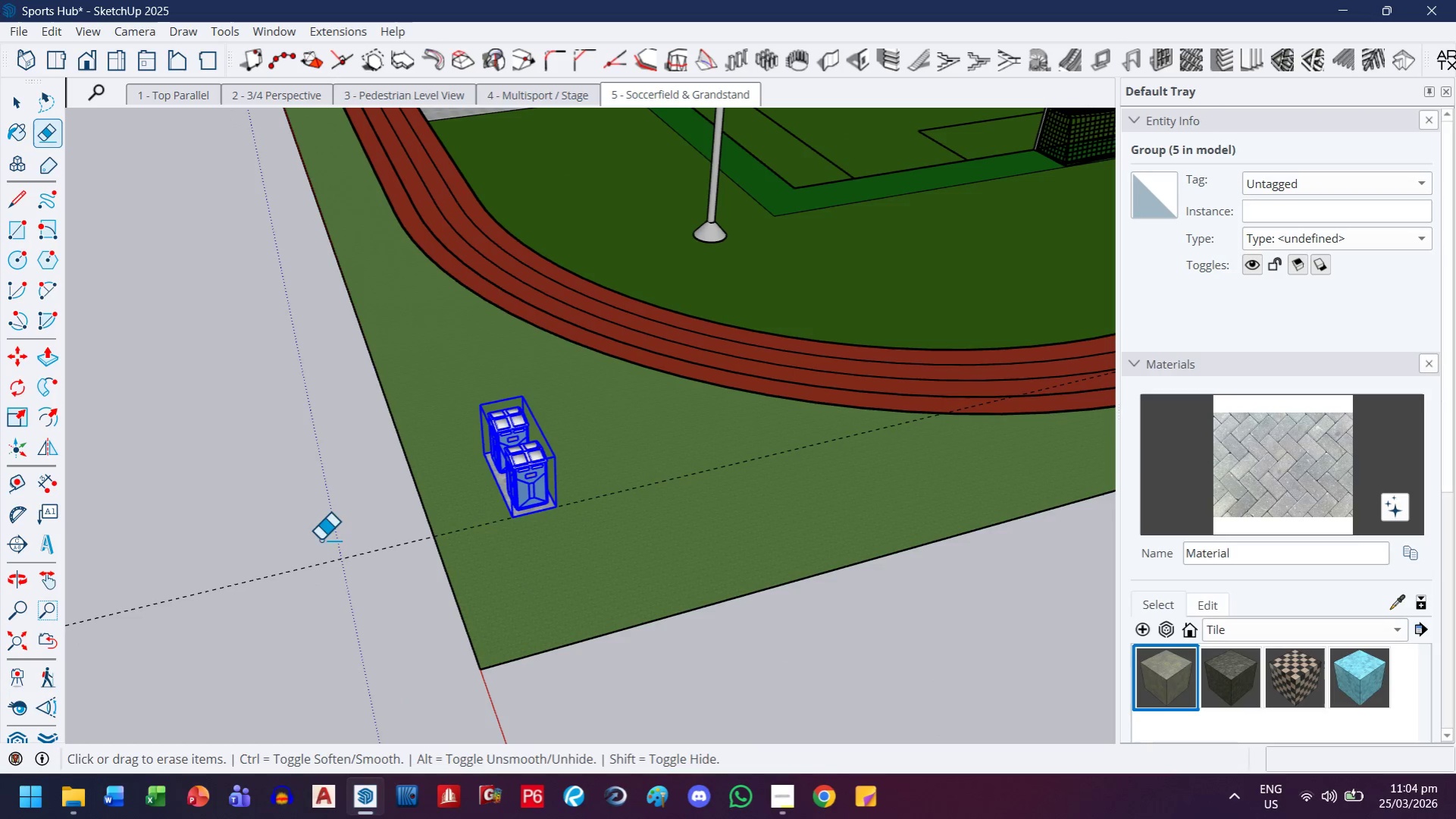 
scroll: coordinate [594, 445], scroll_direction: down, amount: 8.0
 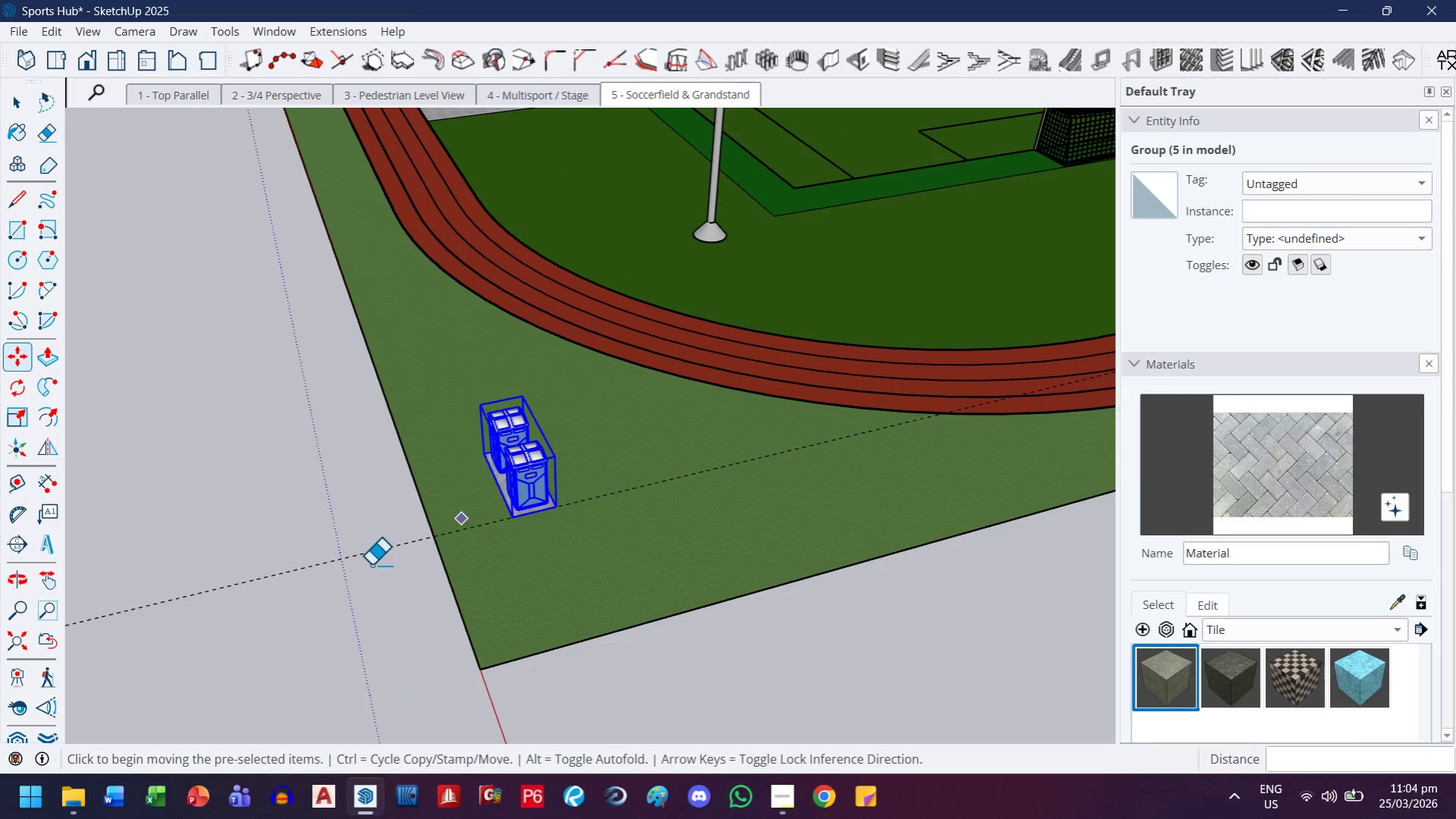 
left_click_drag(start_coordinate=[321, 539], to_coordinate=[332, 601])
 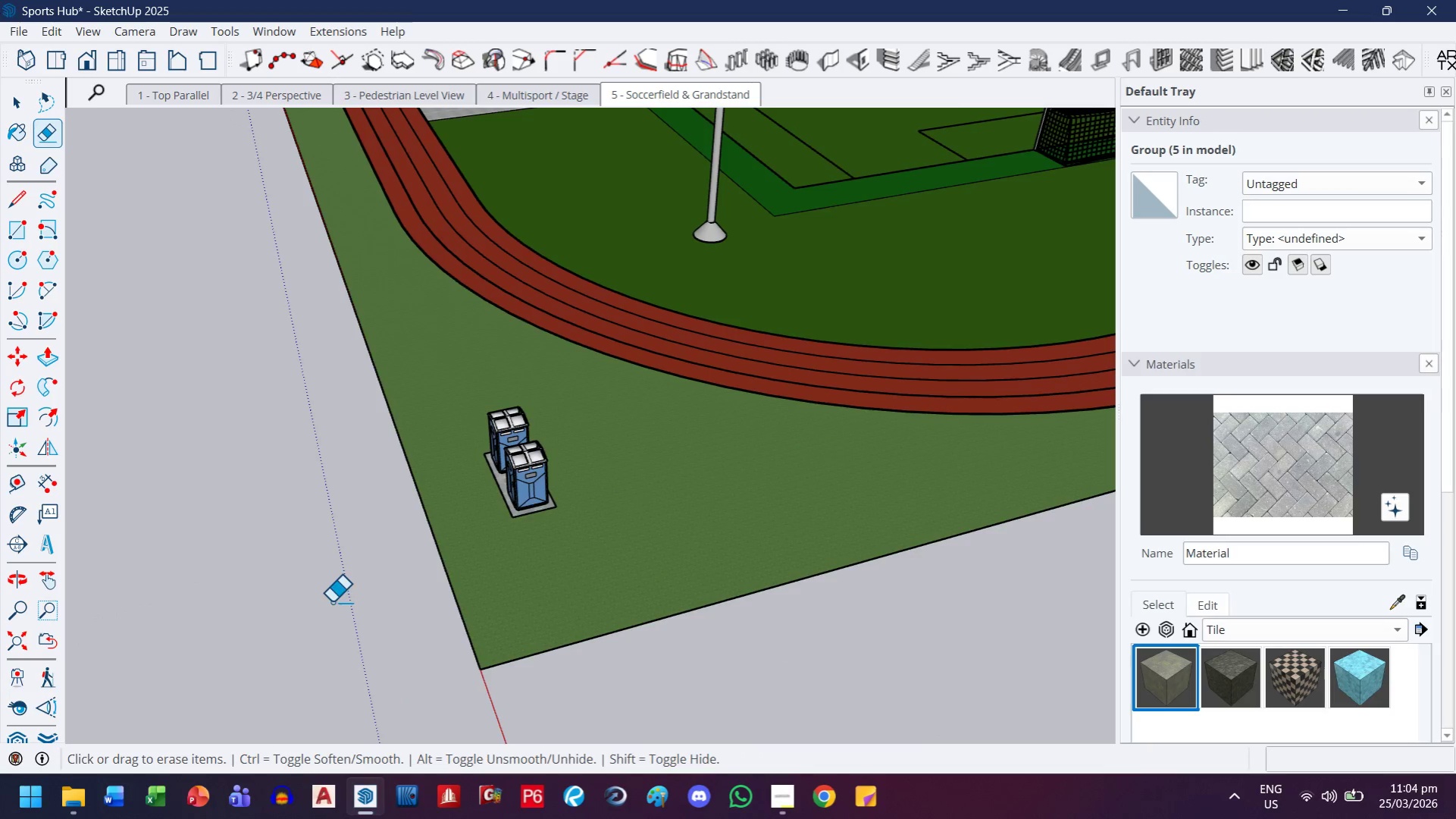 
left_click_drag(start_coordinate=[446, 690], to_coordinate=[343, 734])
 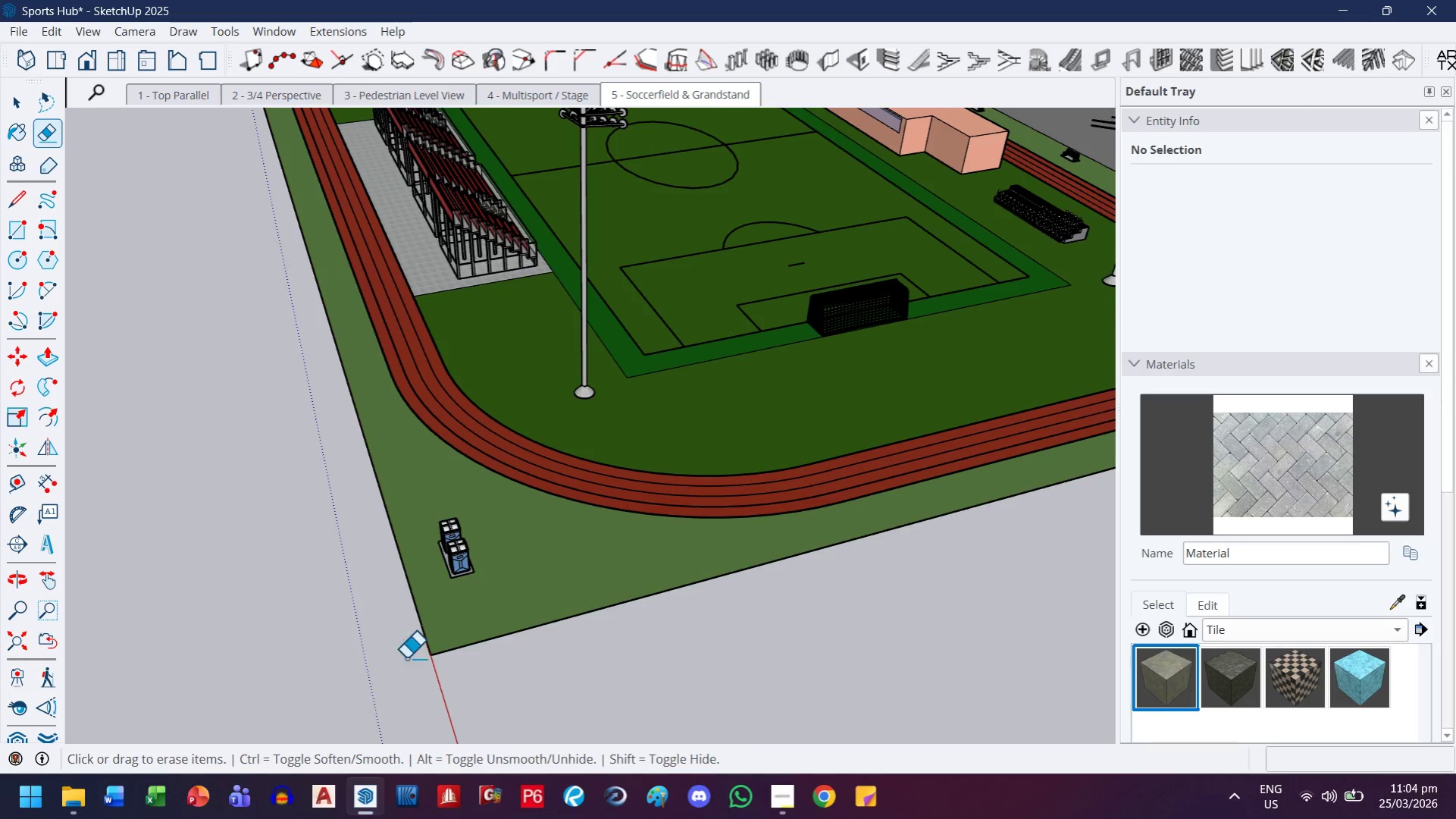 
scroll: coordinate [397, 648], scroll_direction: down, amount: 8.0
 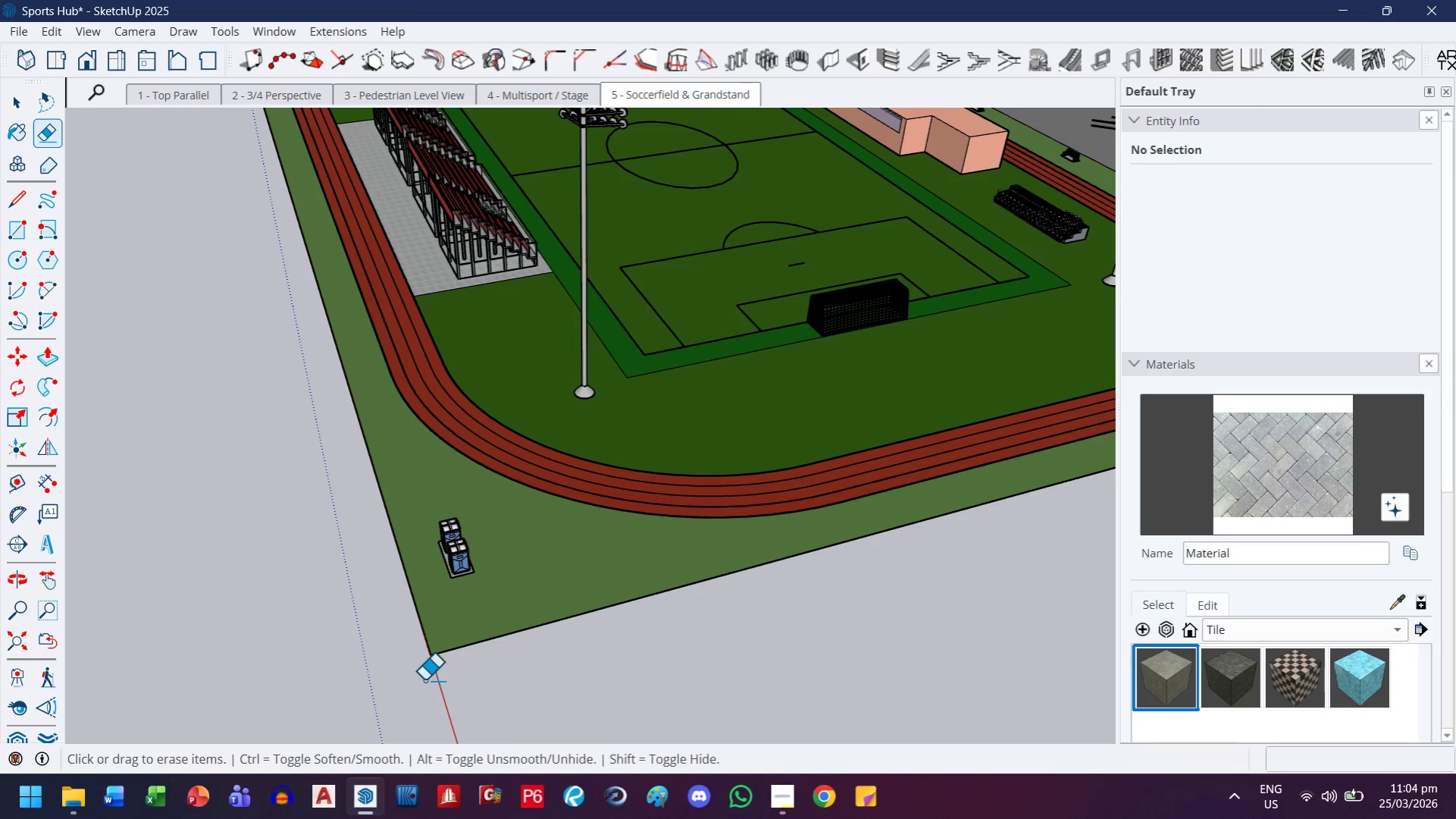 
key(H)
 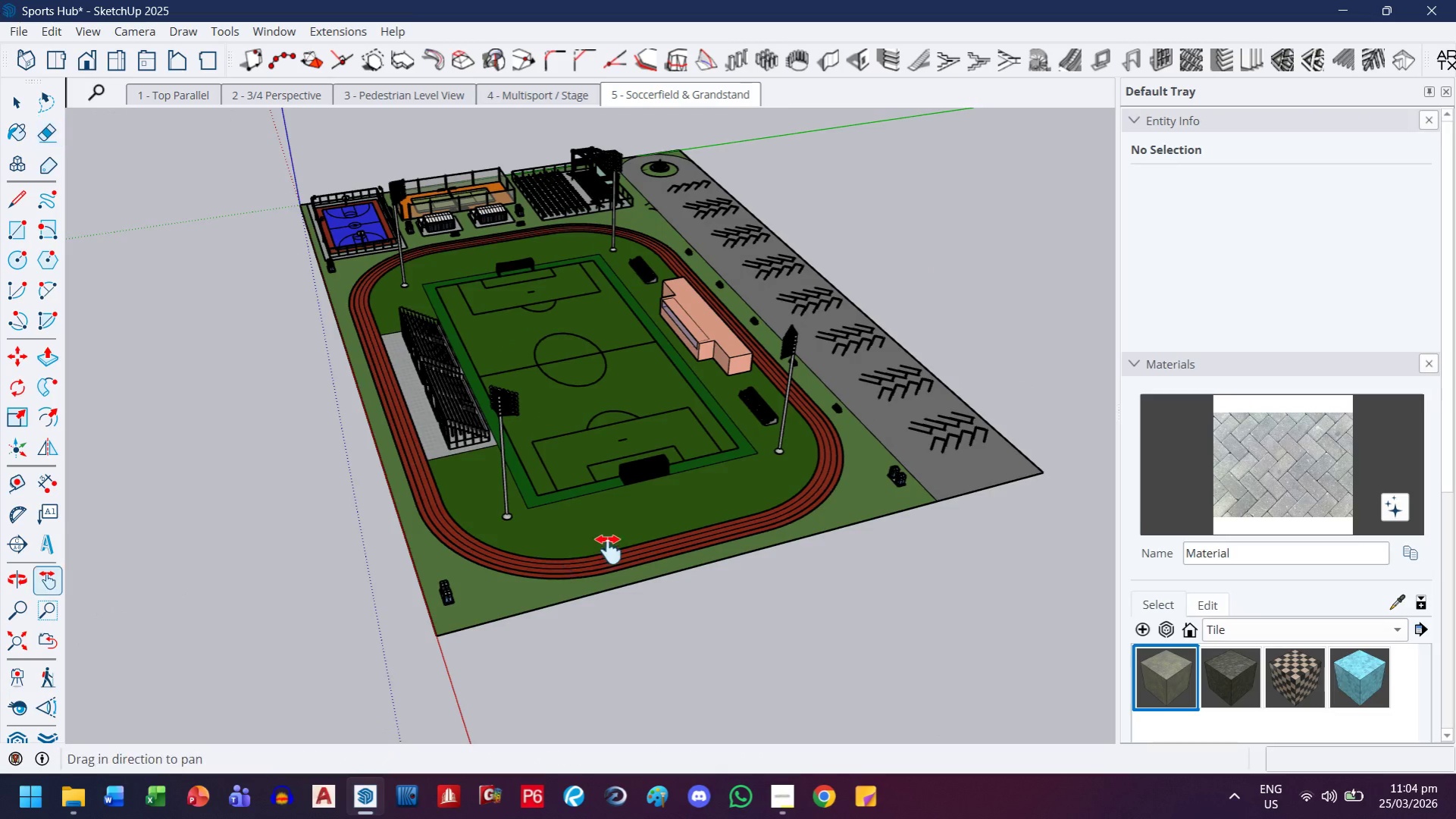 
left_click_drag(start_coordinate=[609, 550], to_coordinate=[515, 678])
 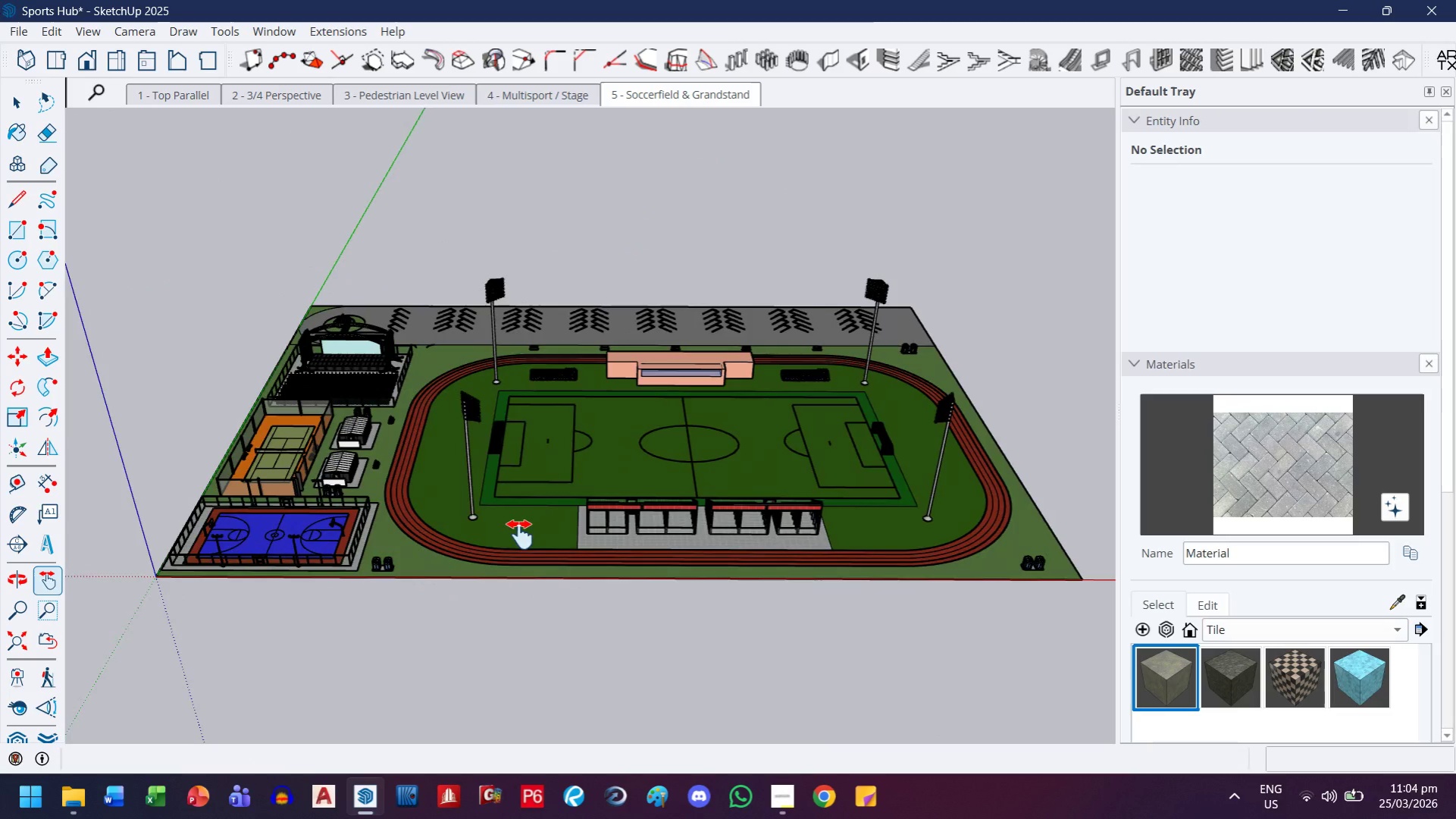 
scroll: coordinate [456, 613], scroll_direction: down, amount: 10.0
 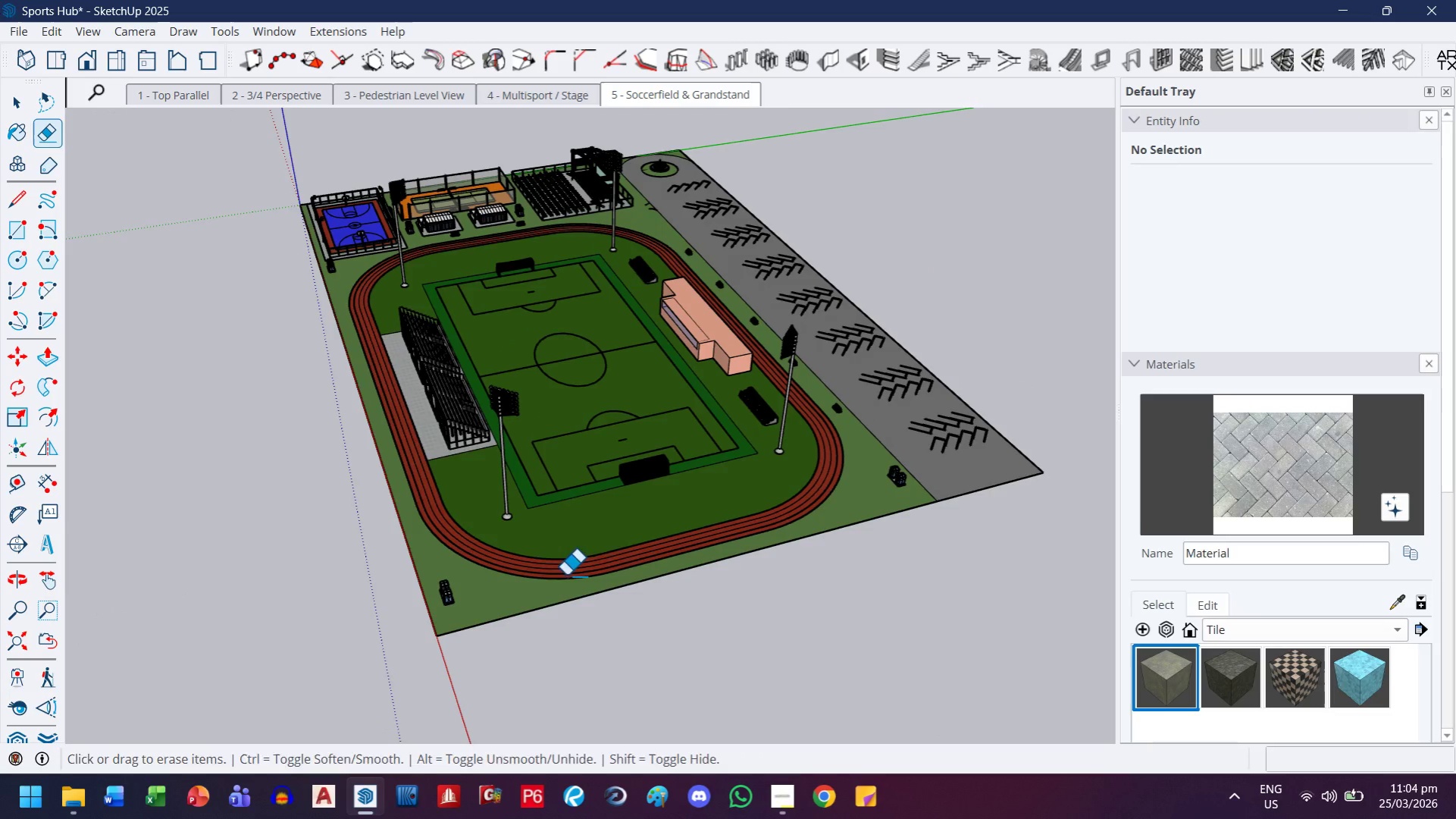 
scroll: coordinate [475, 516], scroll_direction: up, amount: 7.0
 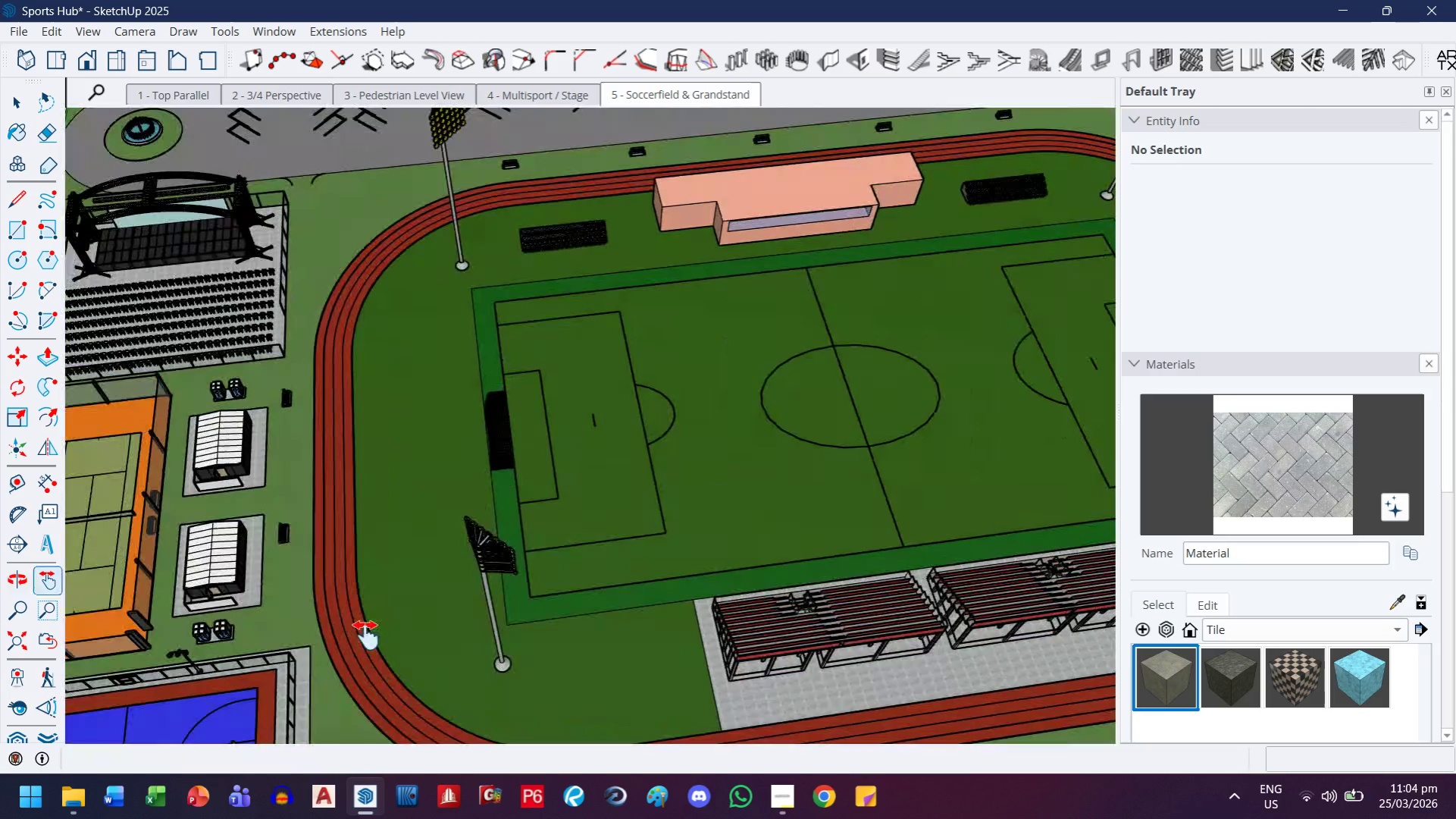 
left_click_drag(start_coordinate=[349, 591], to_coordinate=[678, 587])
 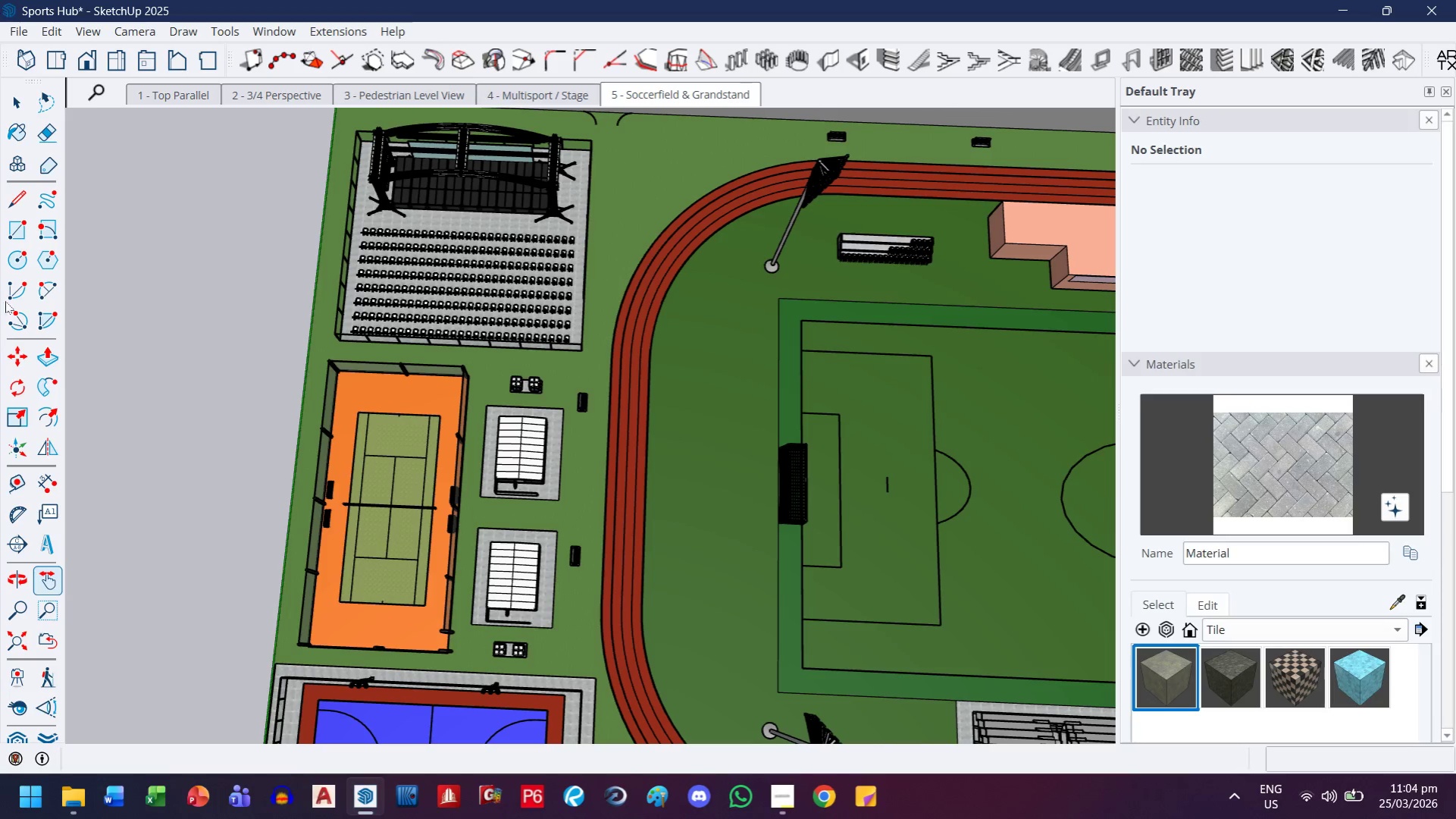 
double_click([10, 102])
 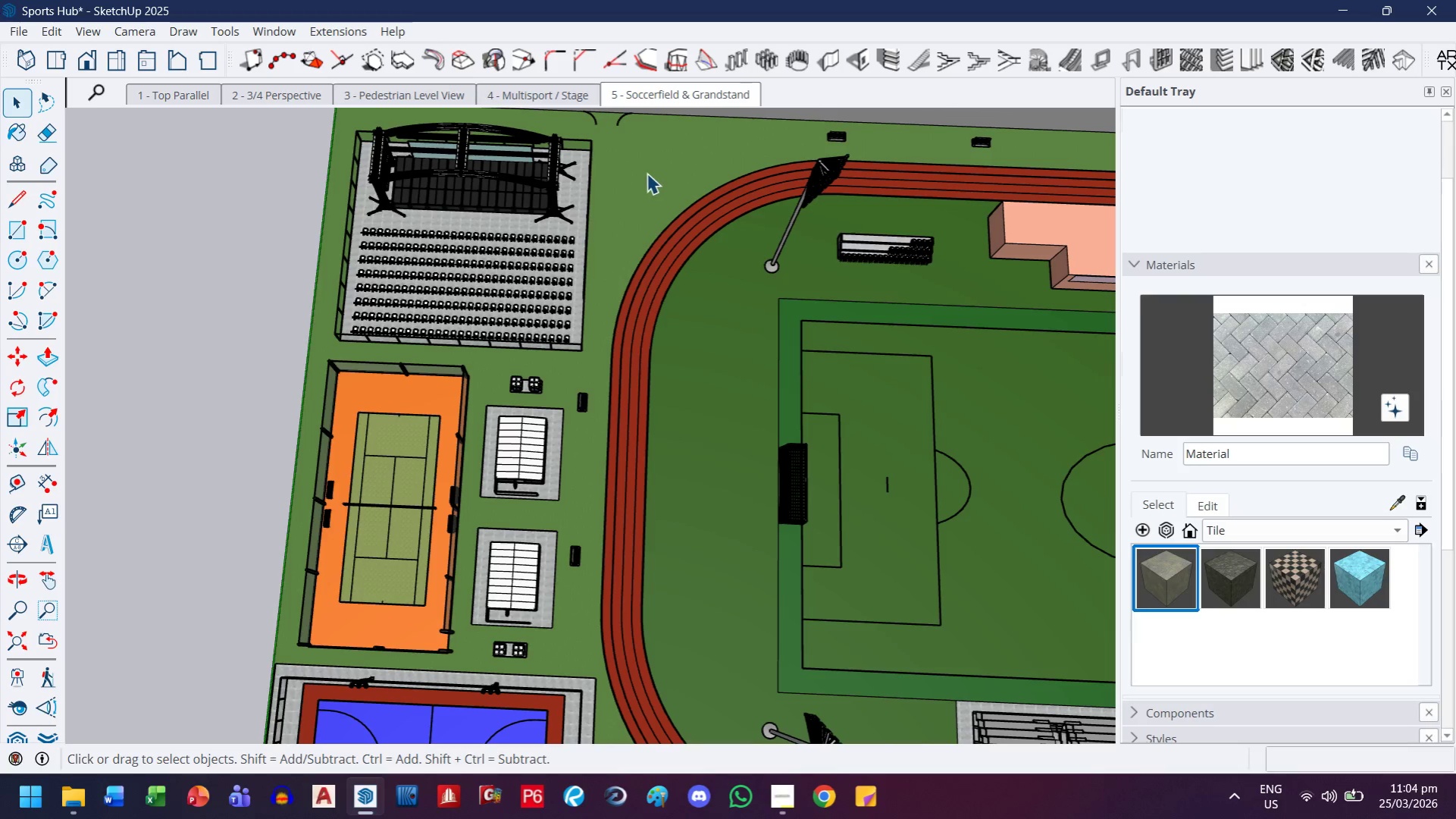 
double_click([647, 170])
 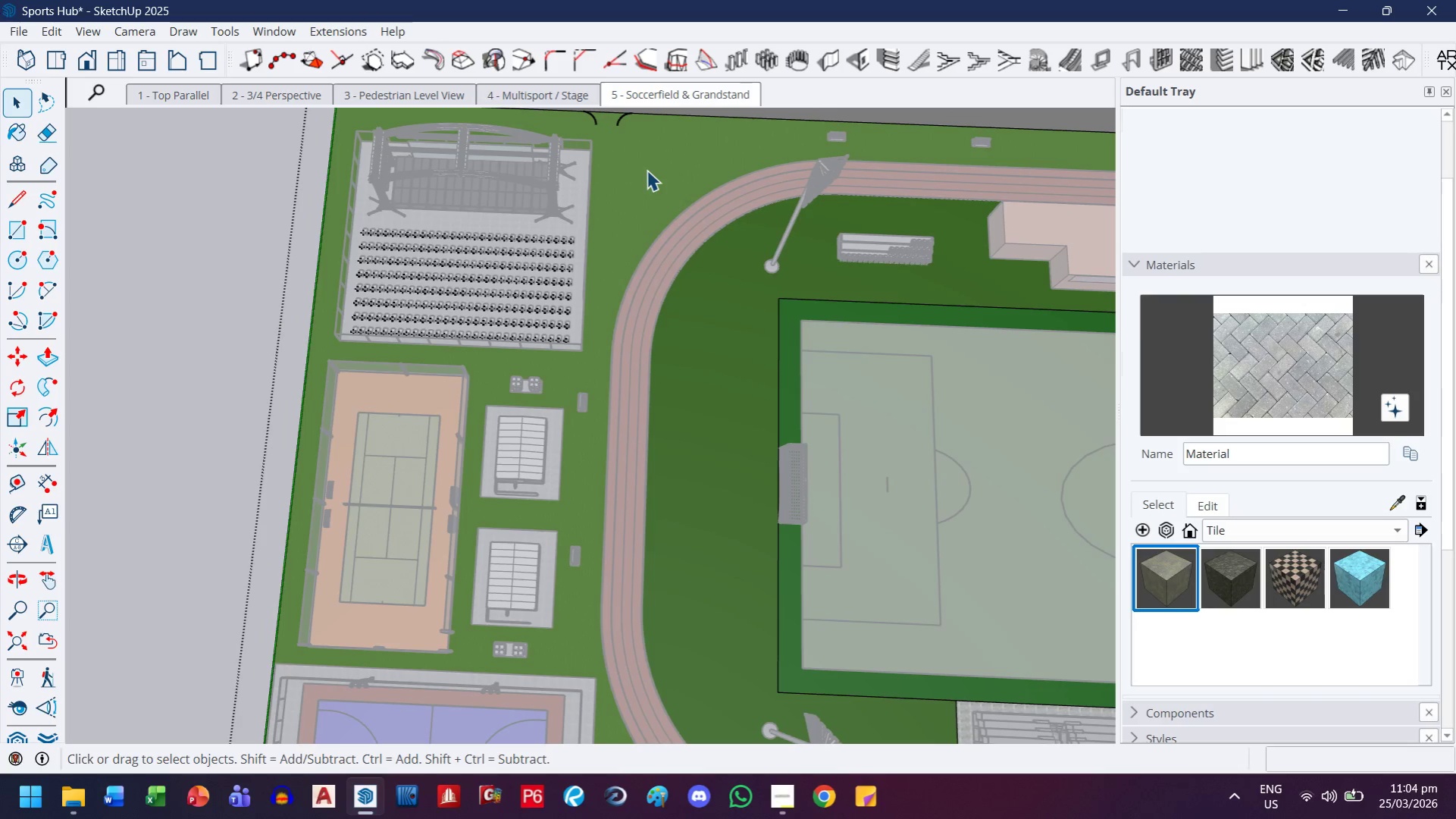 
key(H)
 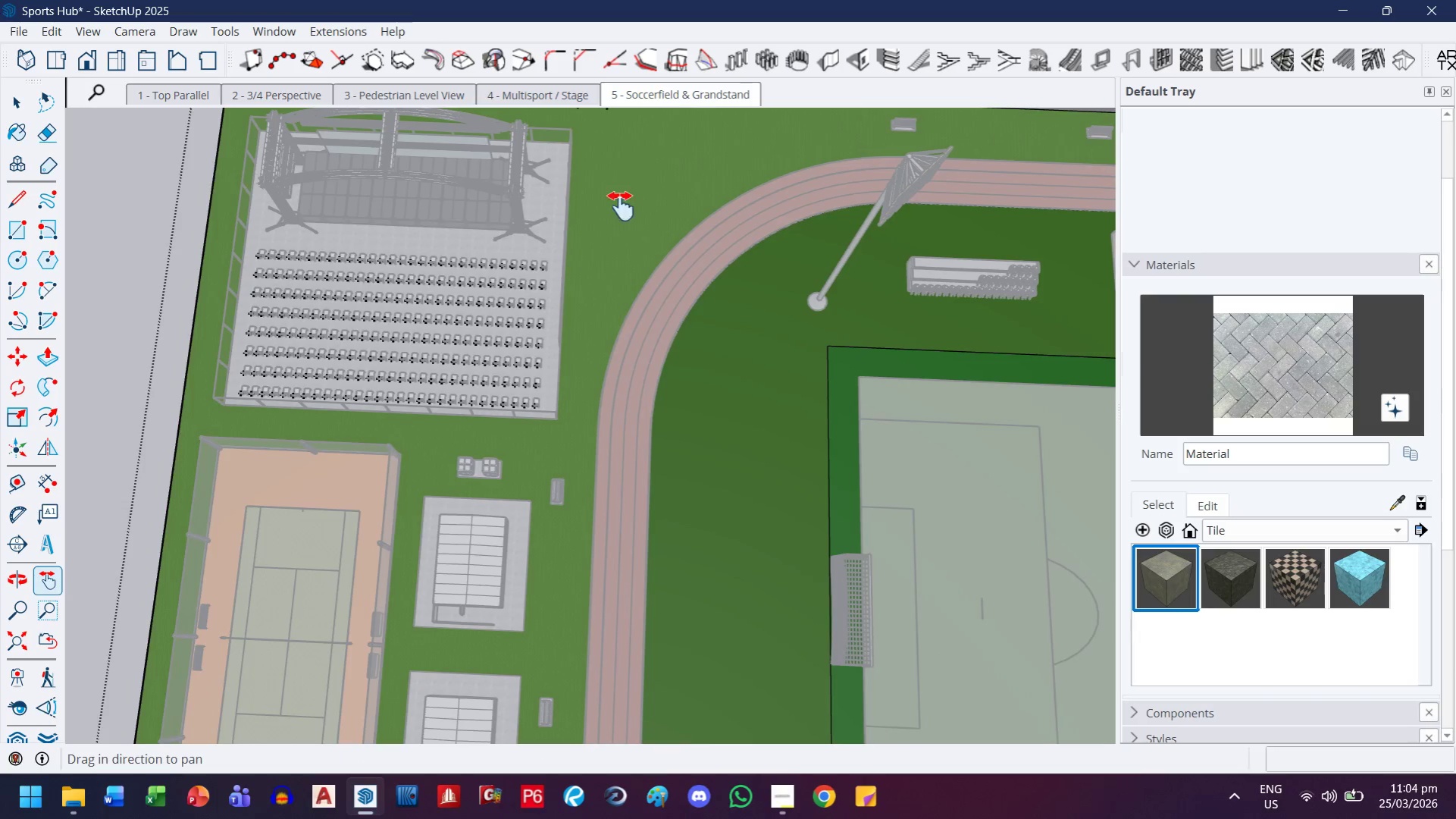 
scroll: coordinate [647, 170], scroll_direction: up, amount: 3.0
 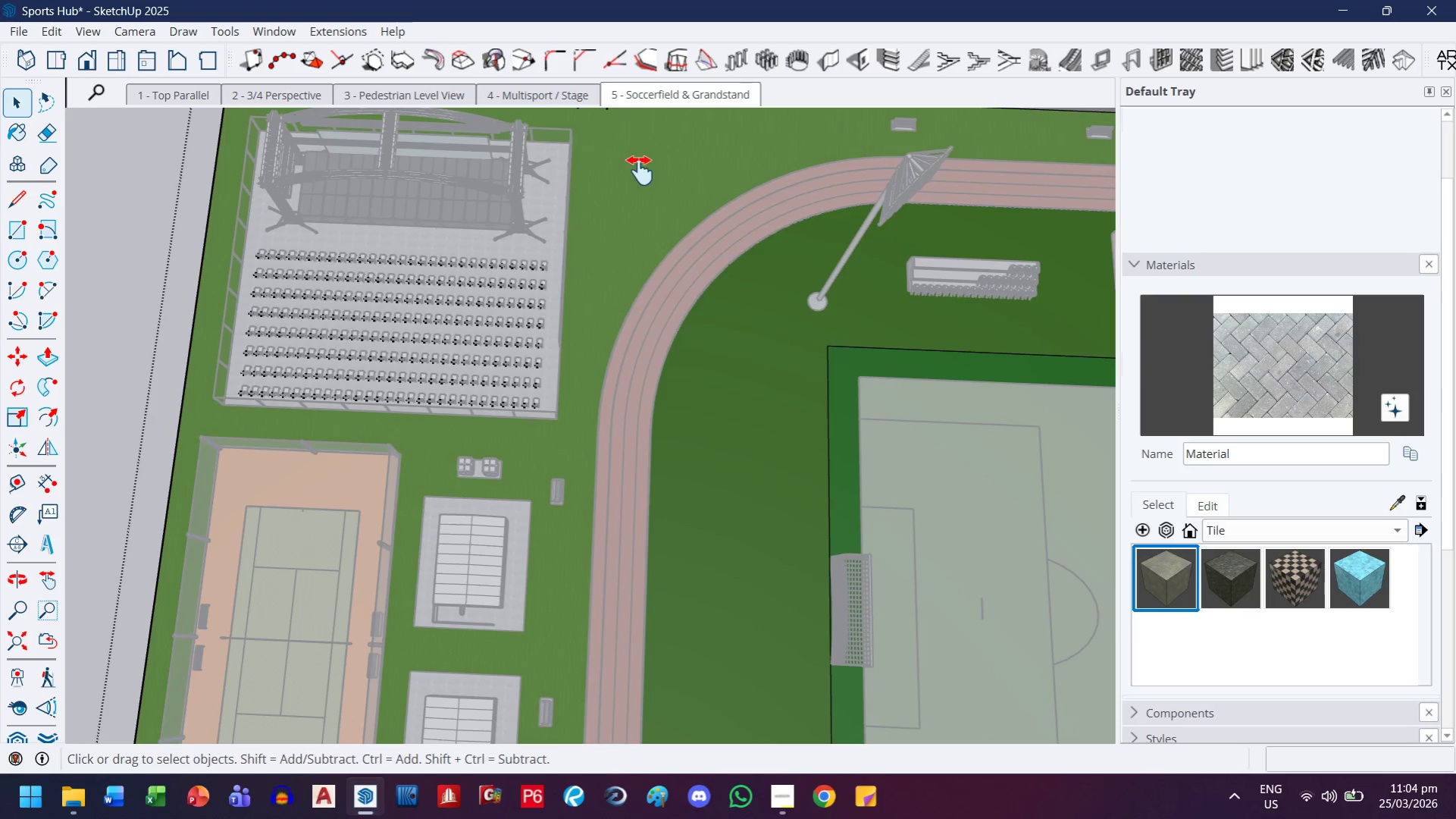 
left_click_drag(start_coordinate=[637, 175], to_coordinate=[591, 385])
 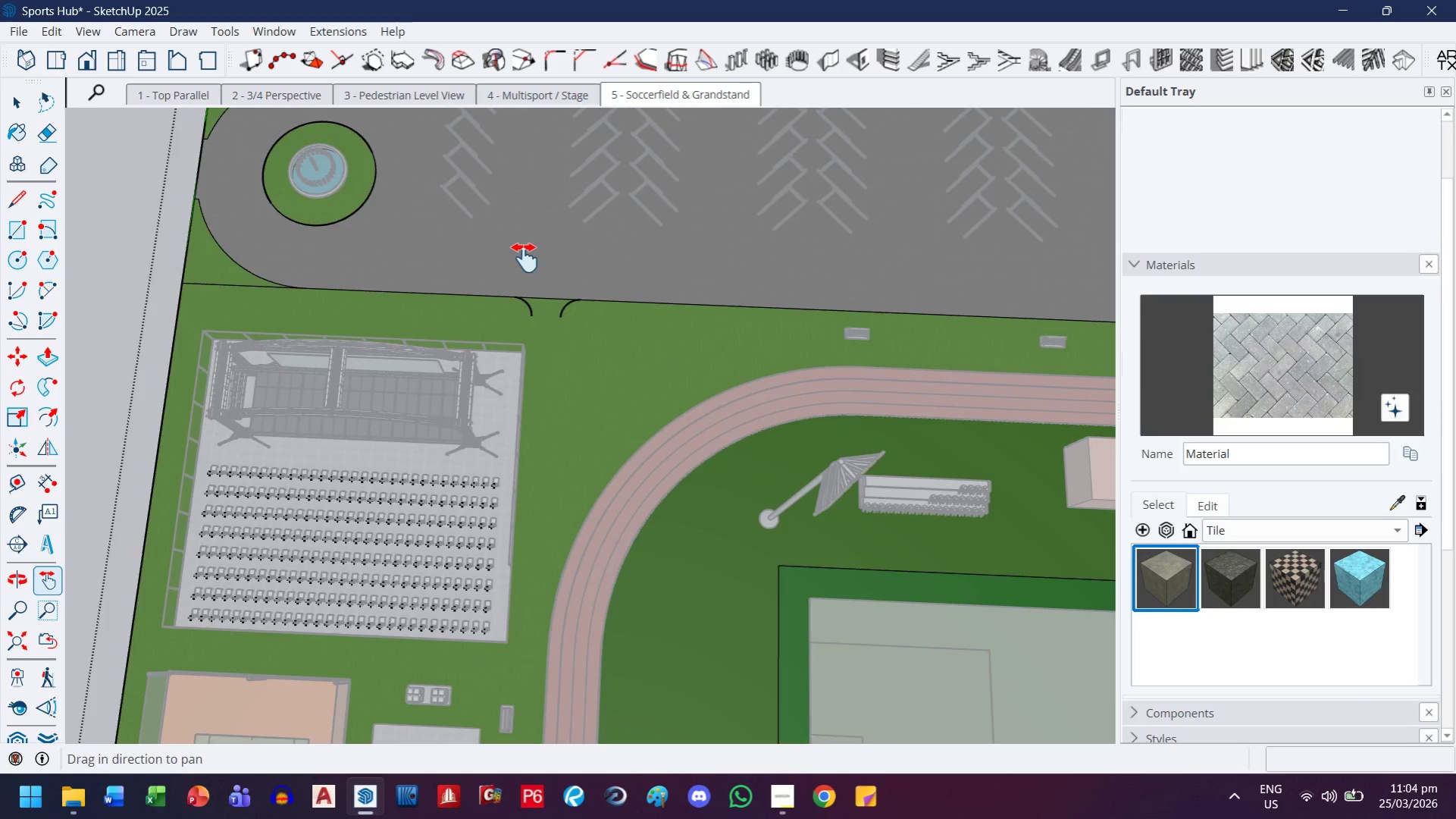 
scroll: coordinate [531, 330], scroll_direction: up, amount: 9.0
 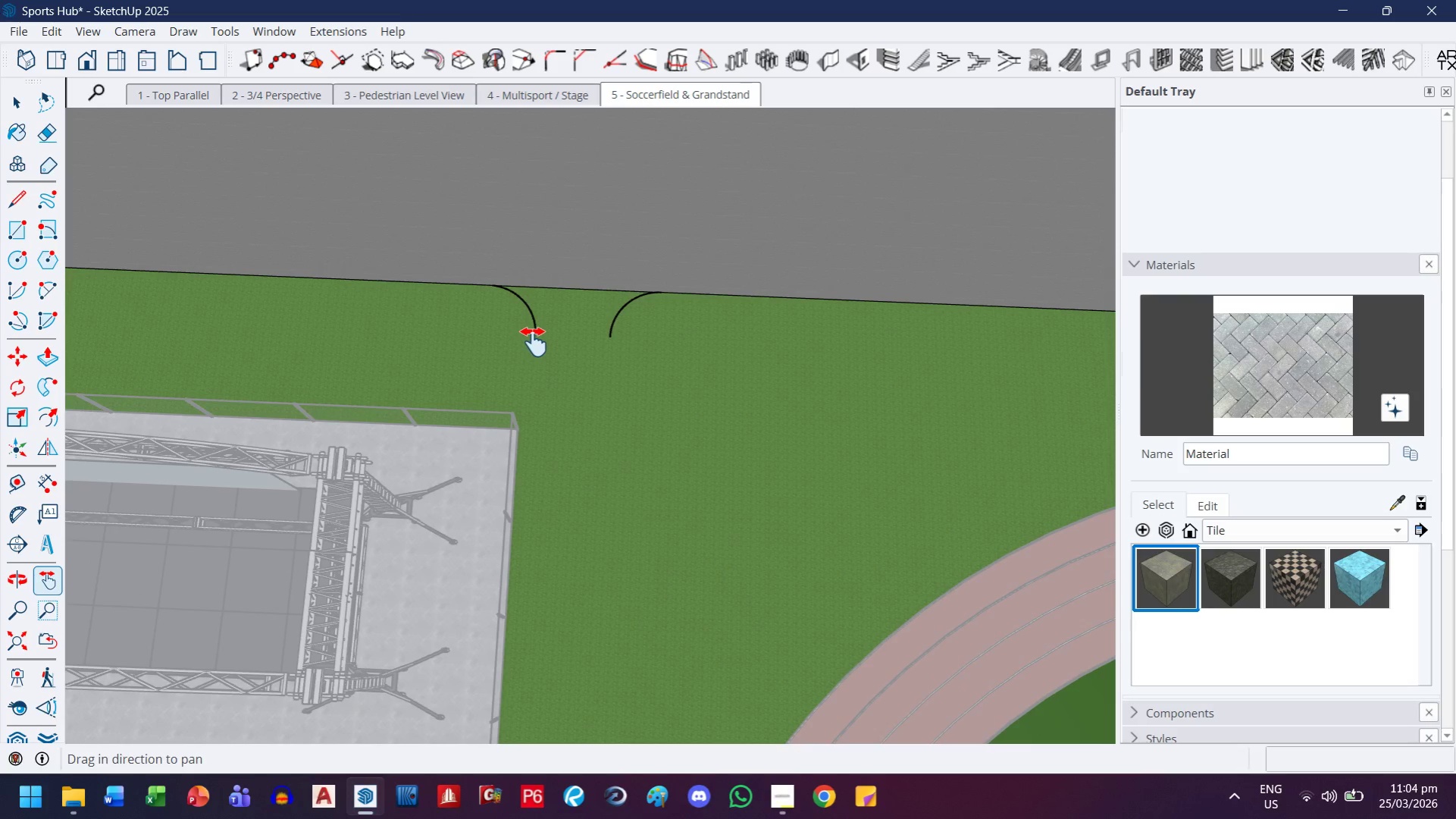 
key(L)
 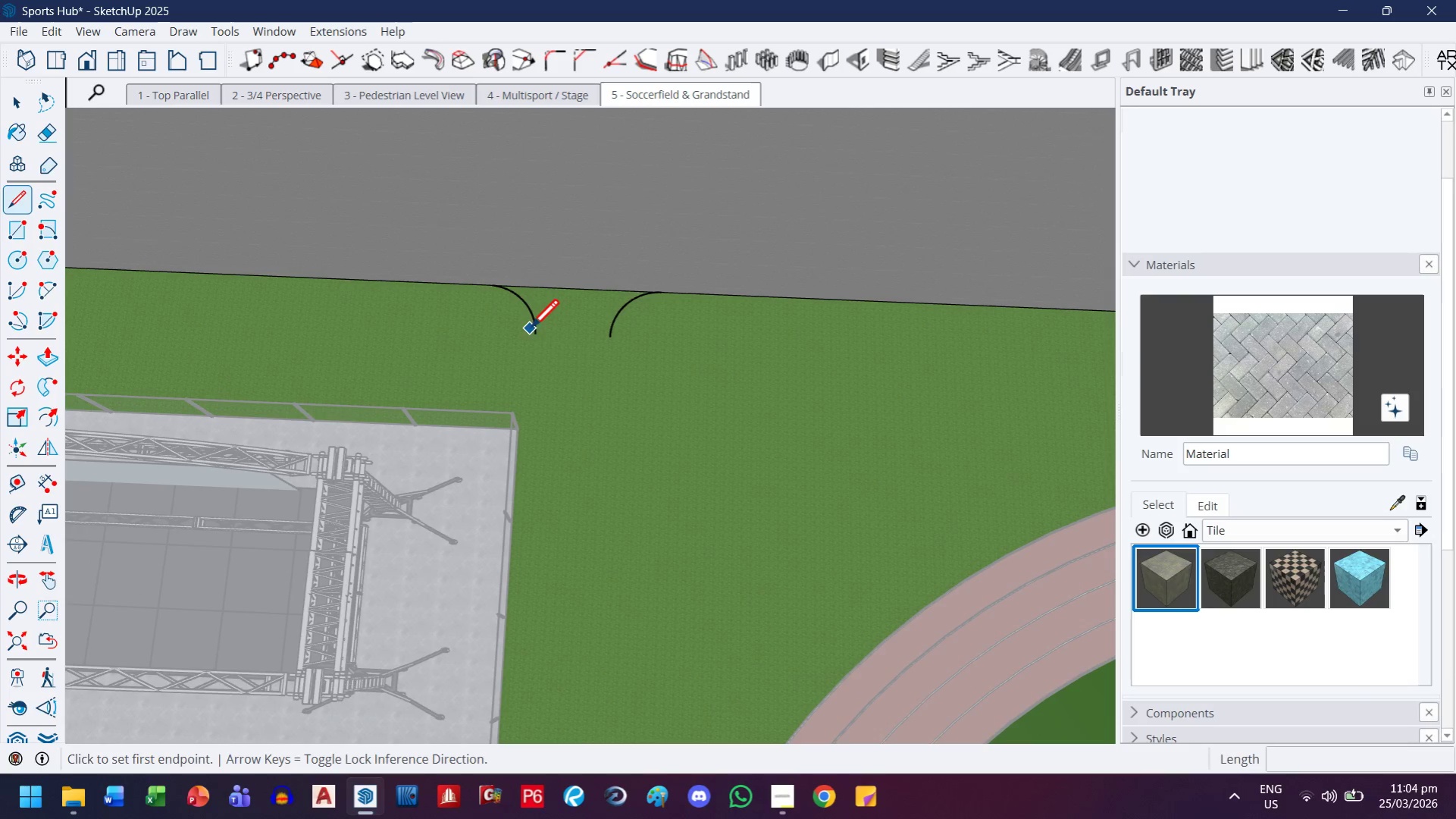 
scroll: coordinate [526, 334], scroll_direction: up, amount: 9.0
 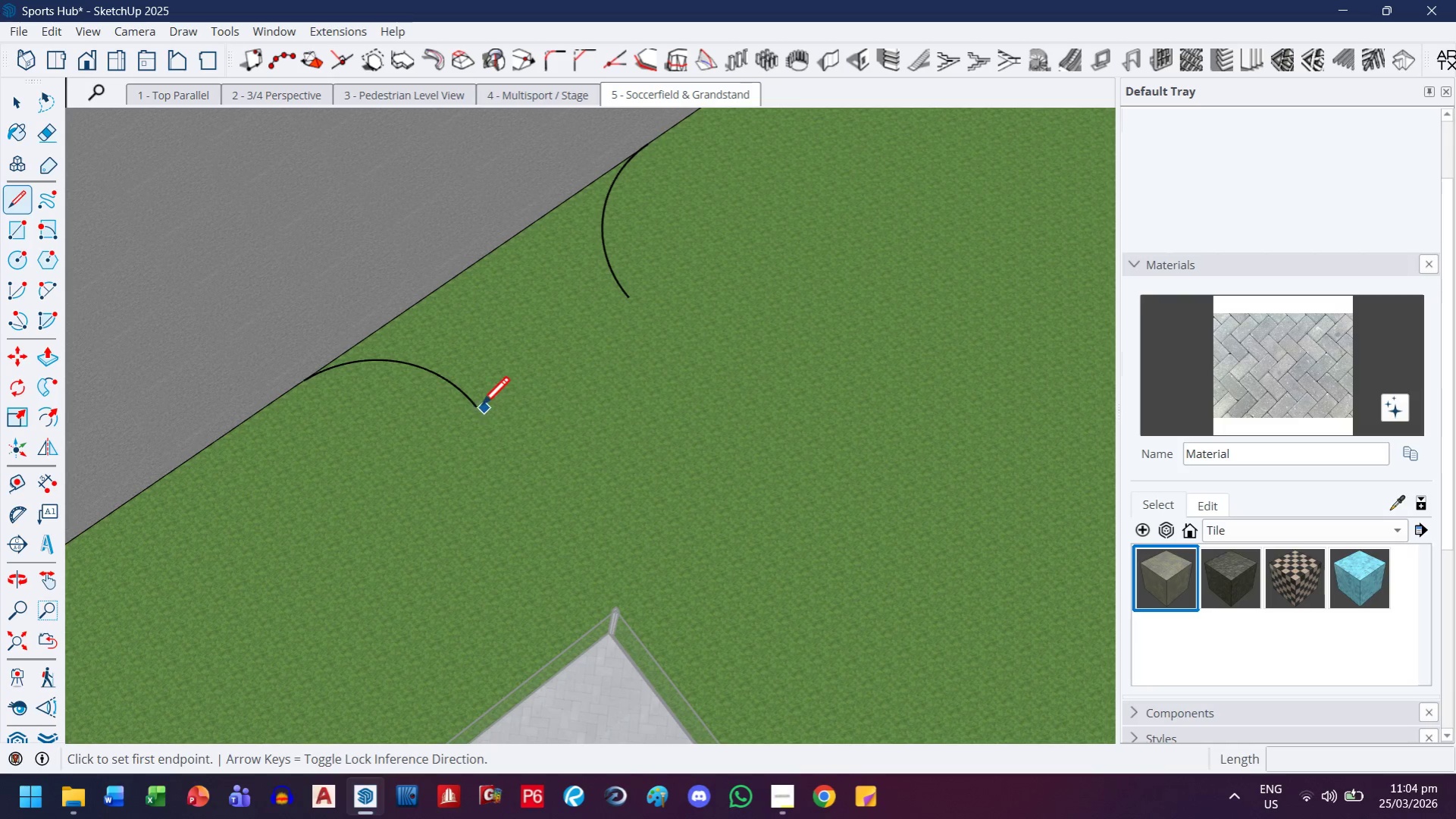 
left_click([478, 407])
 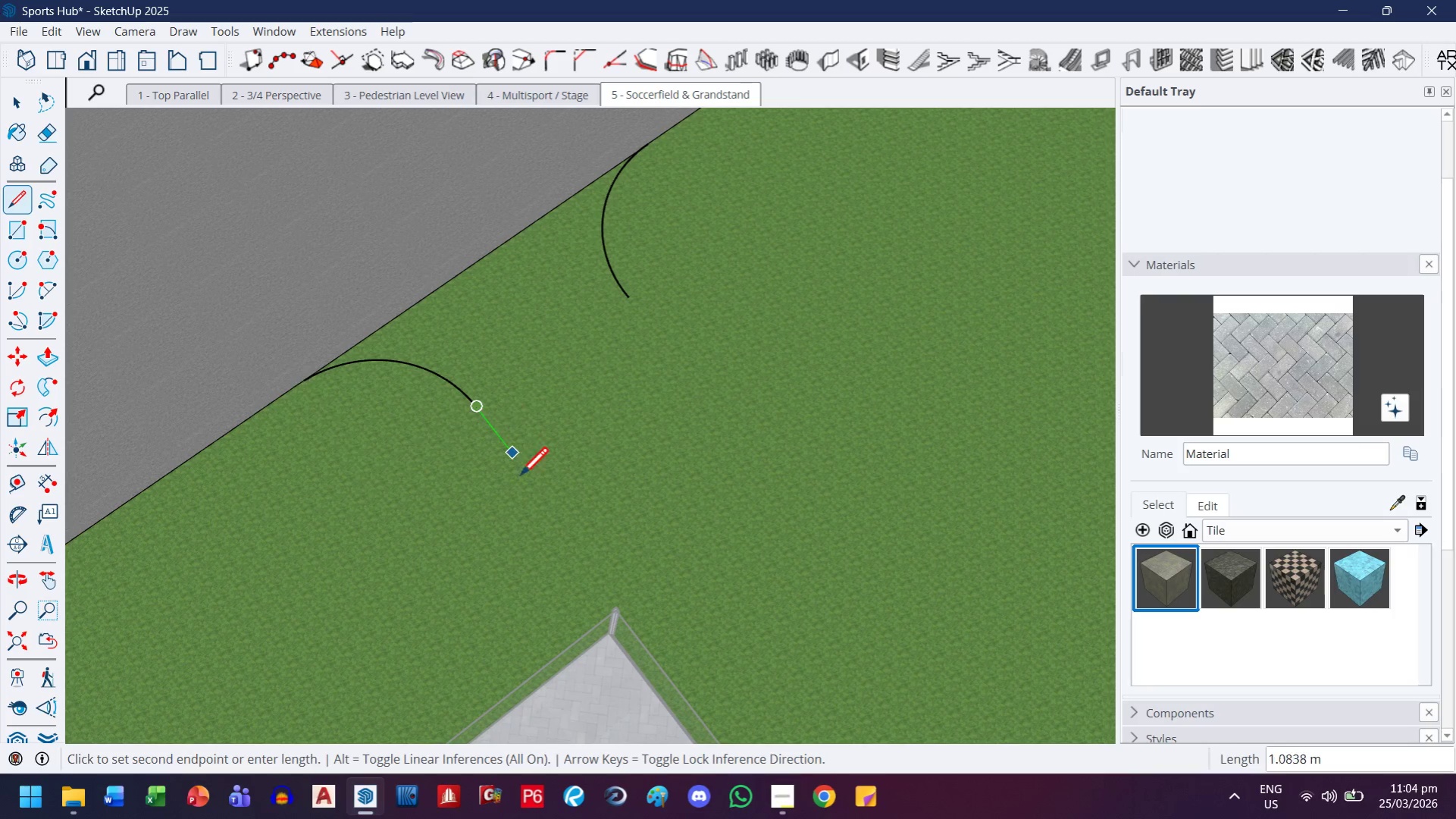 
key(H)
 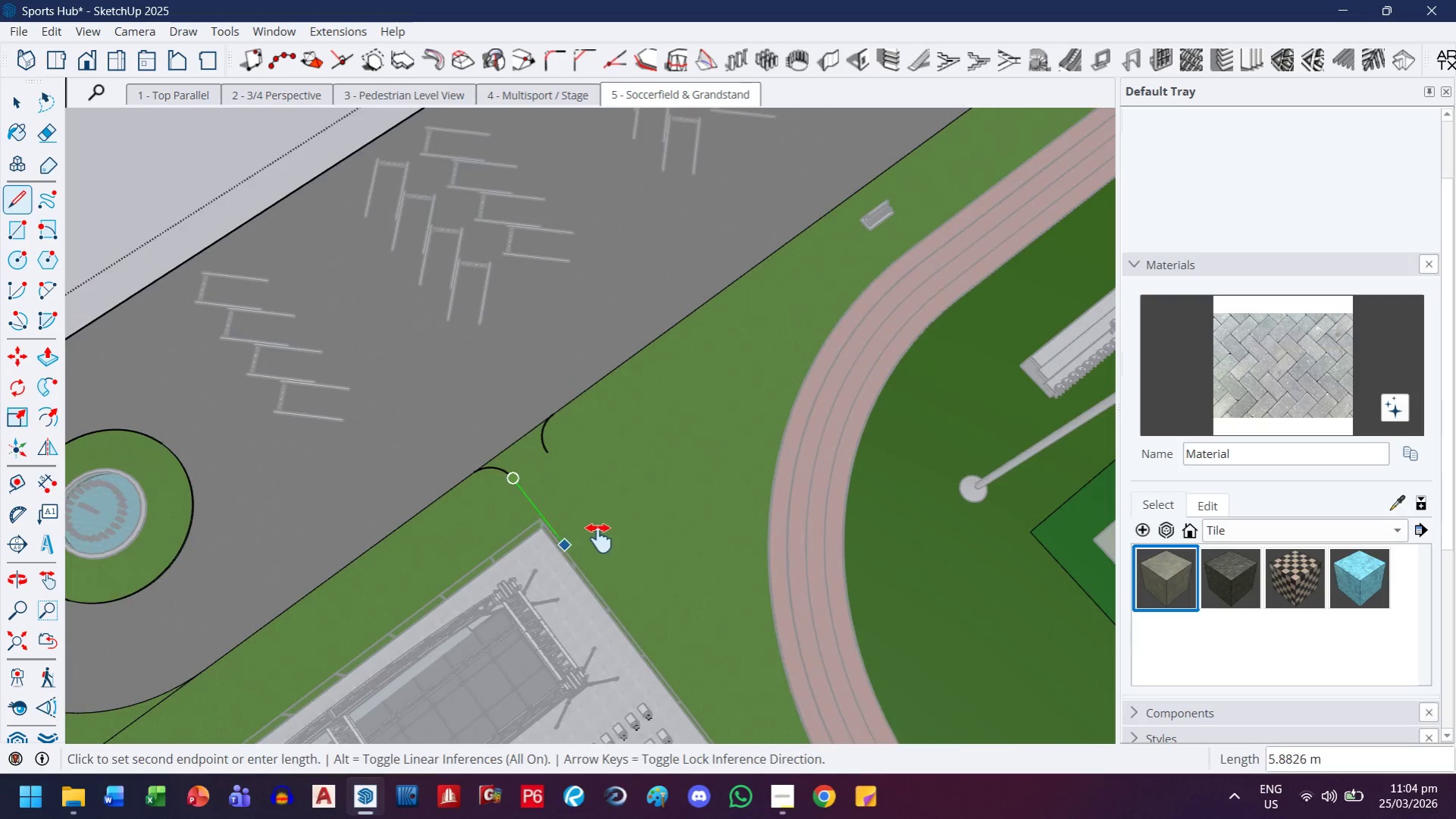 
left_click_drag(start_coordinate=[599, 540], to_coordinate=[368, 262])
 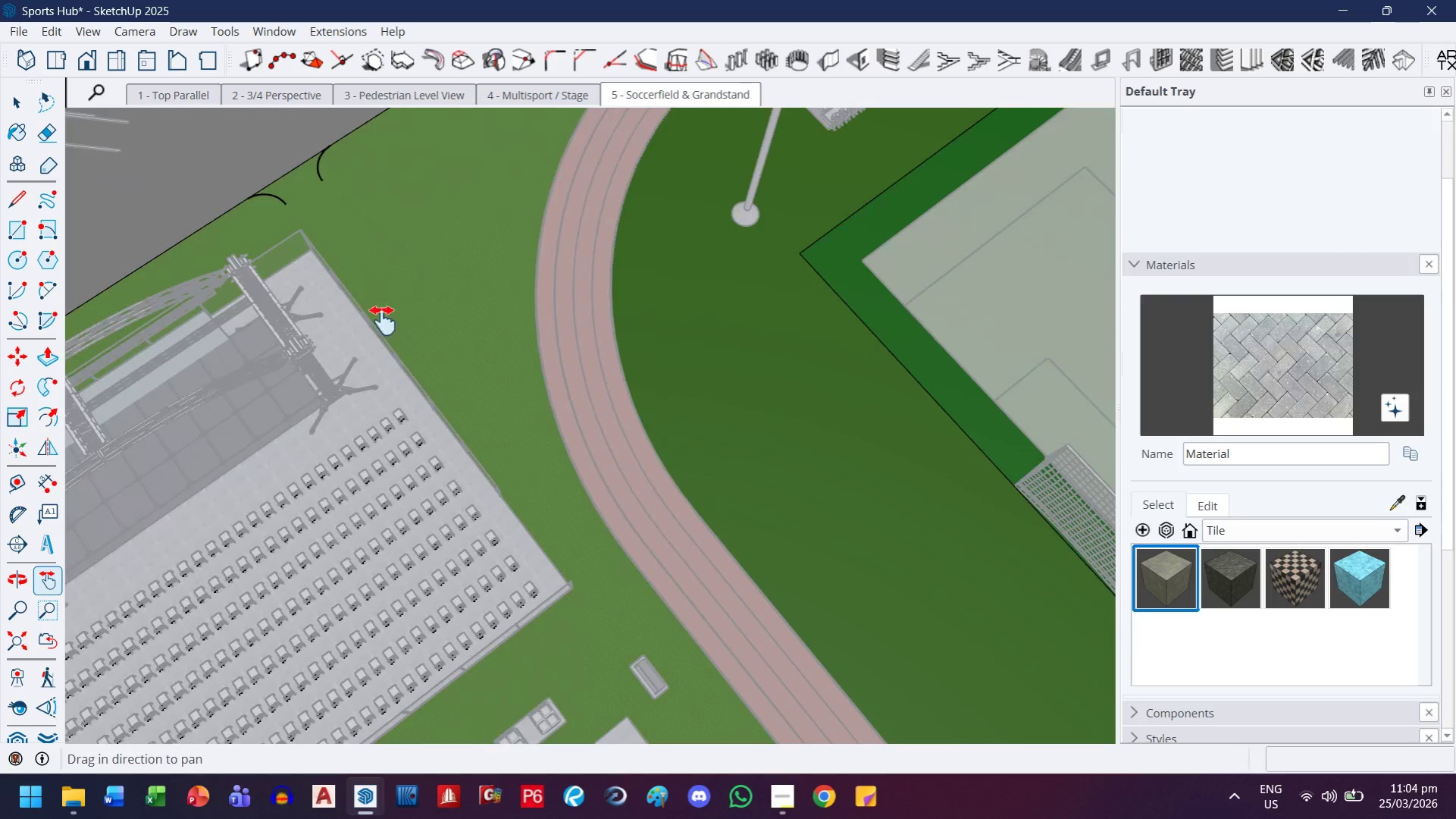 
scroll: coordinate [524, 500], scroll_direction: down, amount: 17.0
 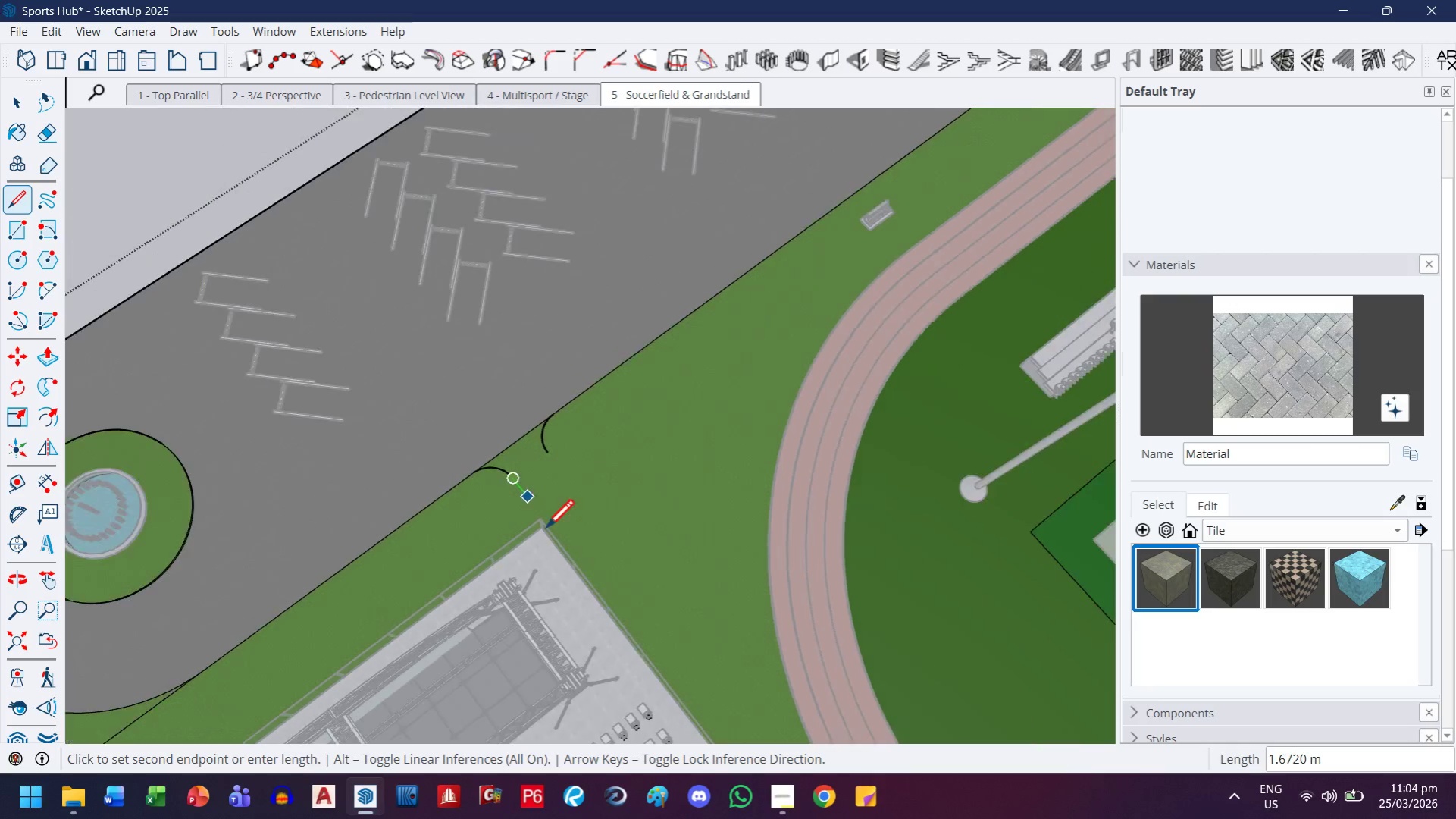 
left_click_drag(start_coordinate=[488, 447], to_coordinate=[403, 269])
 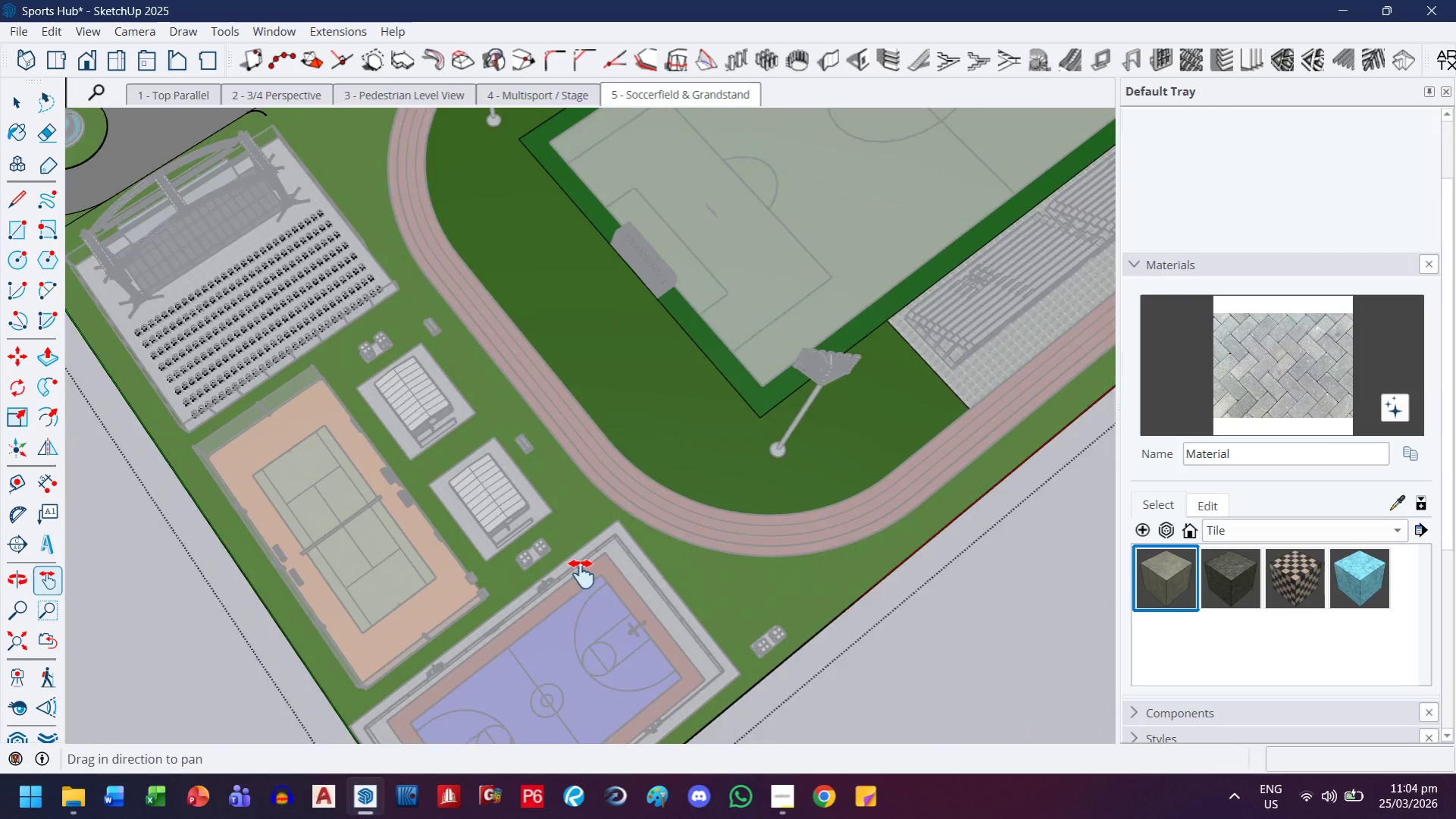 
scroll: coordinate [421, 384], scroll_direction: down, amount: 8.0
 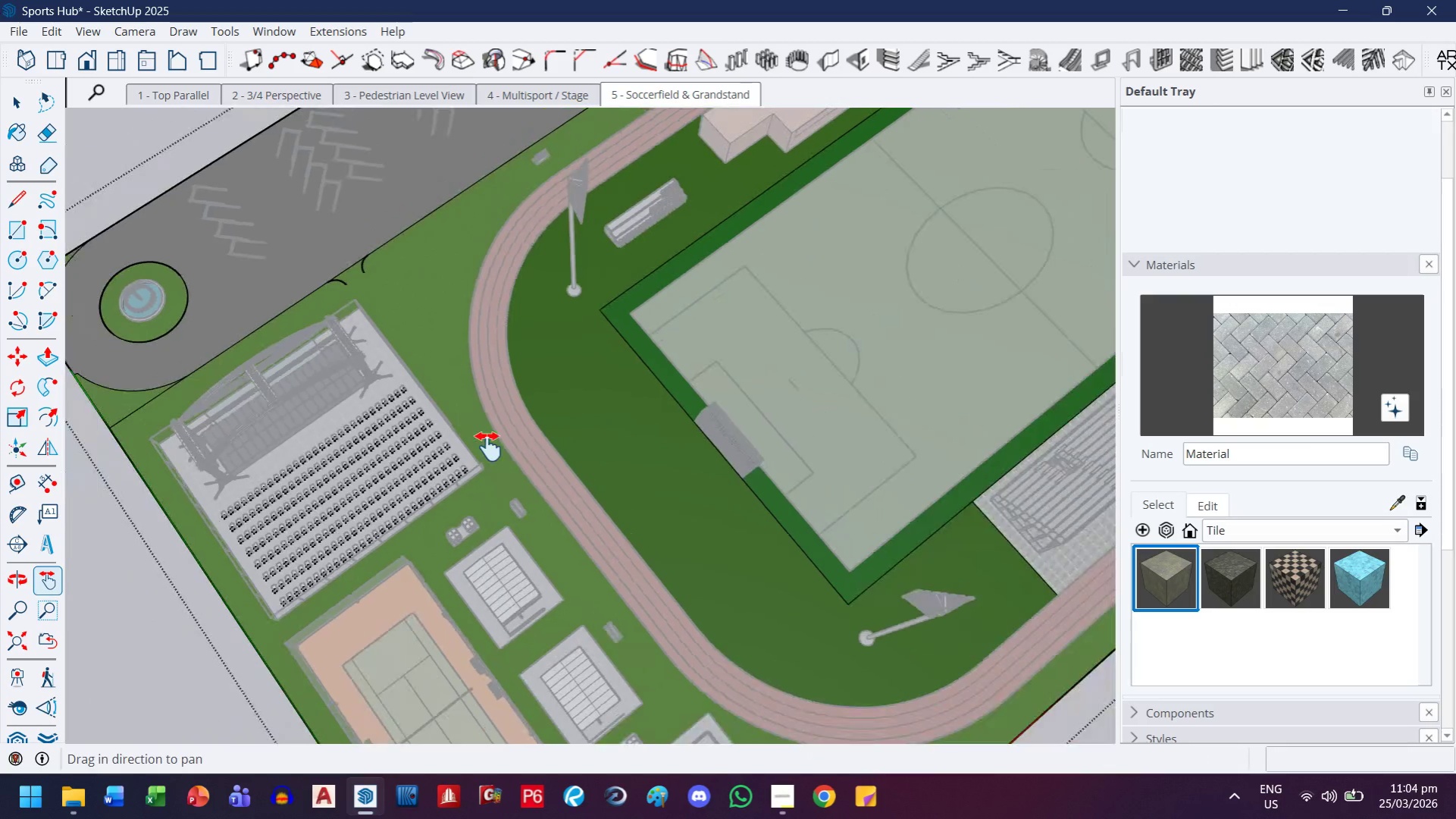 
key(Escape)
 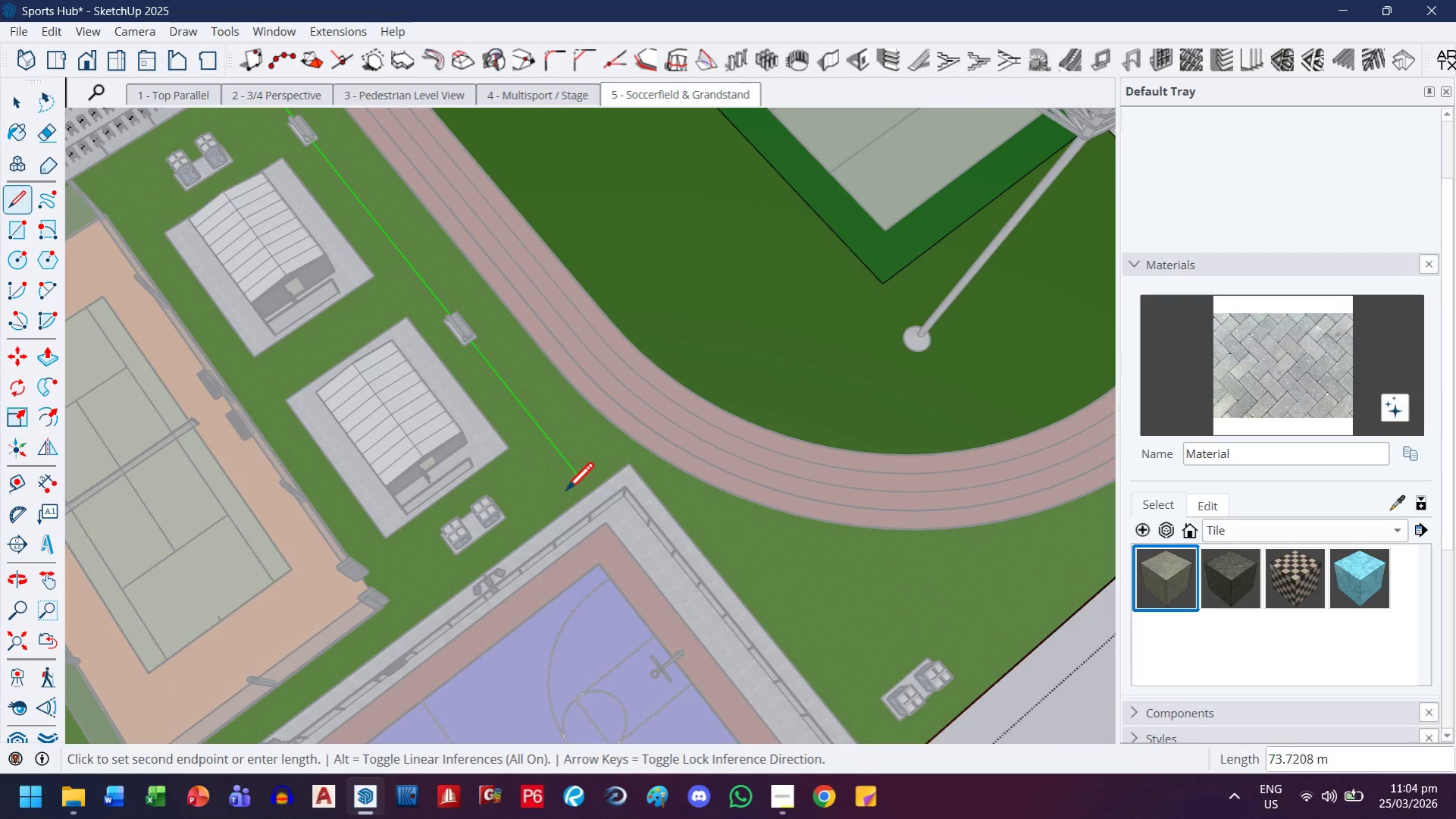 
scroll: coordinate [615, 588], scroll_direction: up, amount: 6.0
 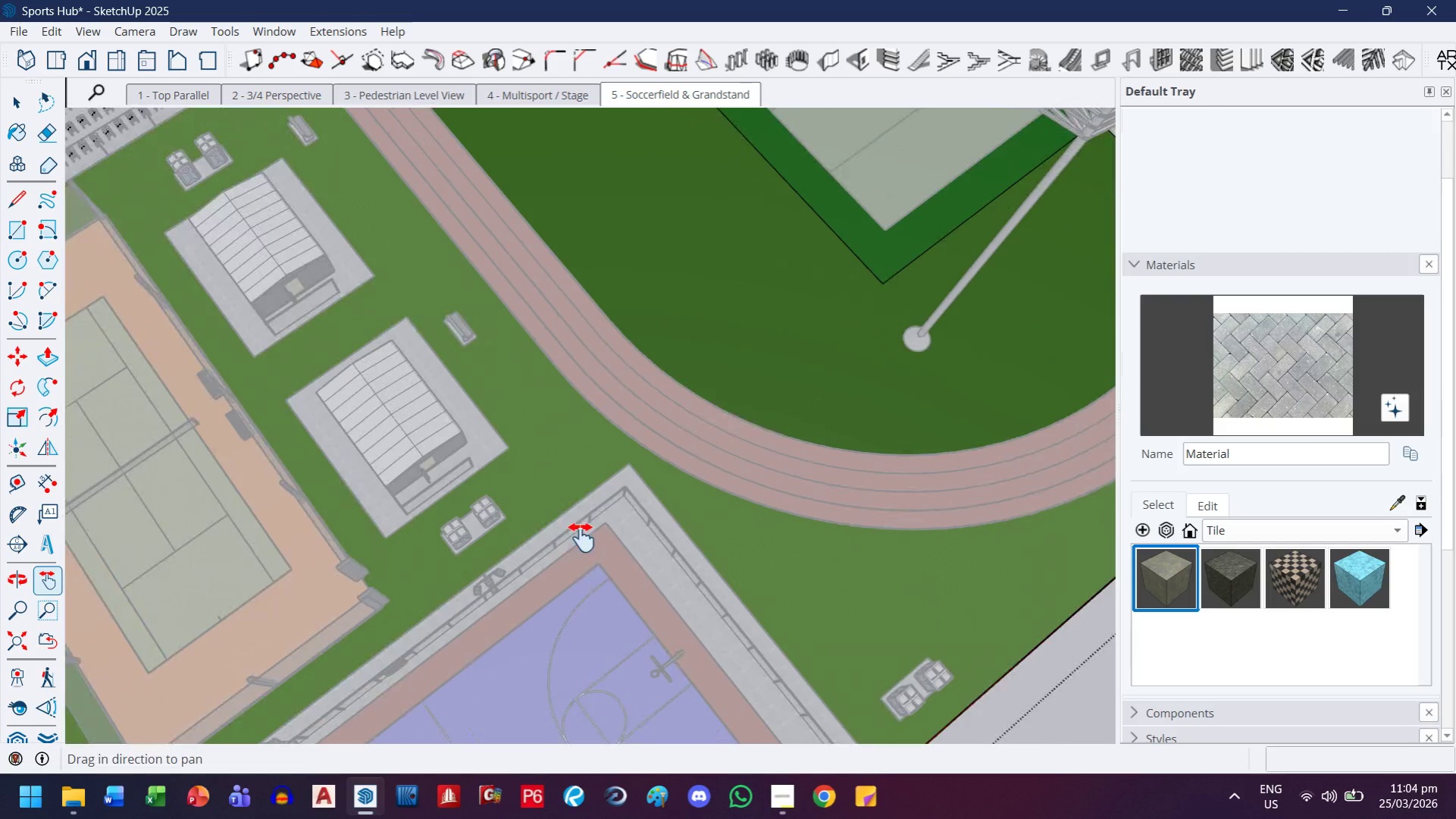 
key(ArrowLeft)
 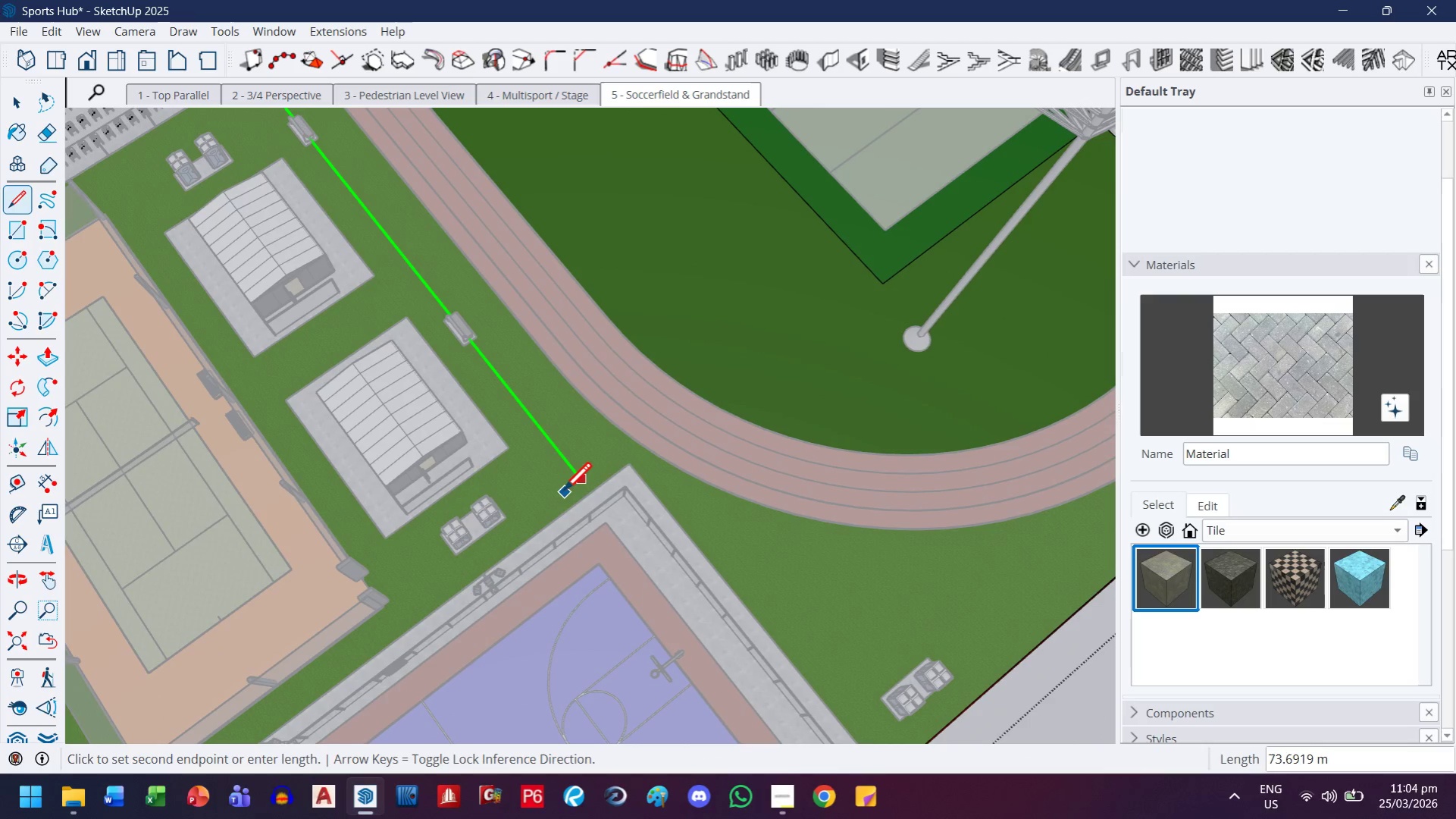 
scroll: coordinate [562, 493], scroll_direction: down, amount: 2.0
 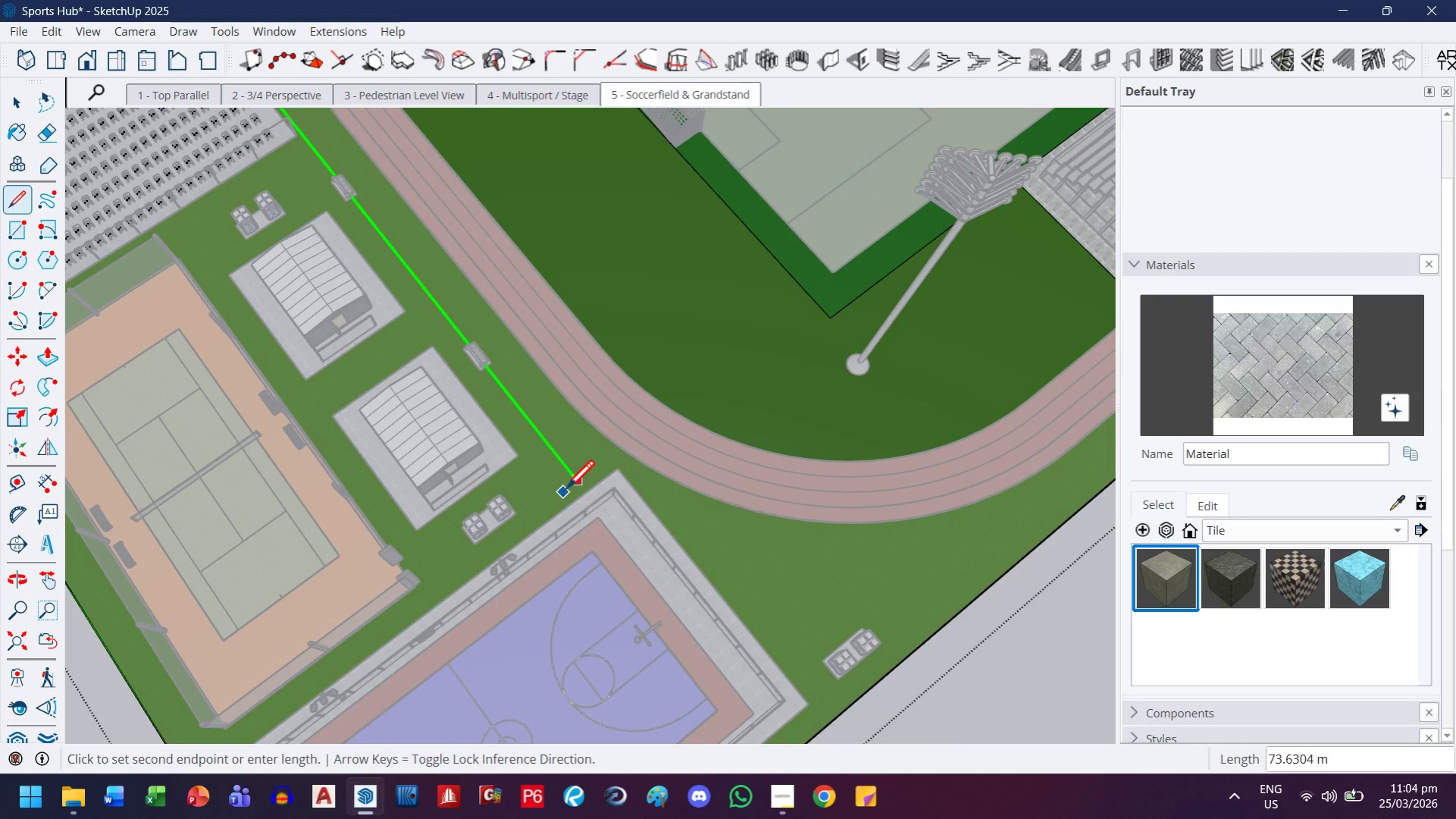 
scroll: coordinate [586, 489], scroll_direction: up, amount: 1.0
 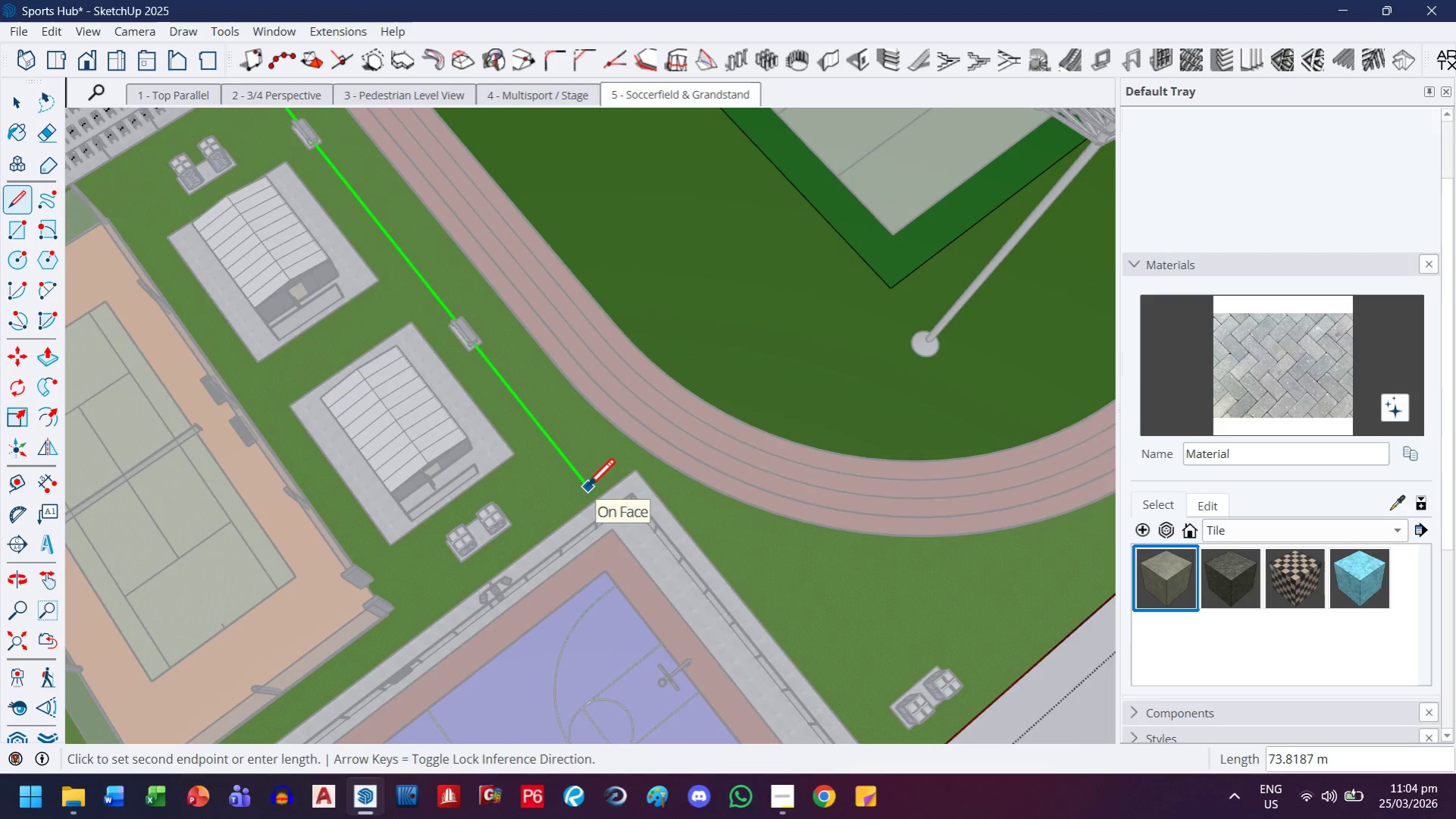 
scroll: coordinate [586, 489], scroll_direction: down, amount: 4.0
 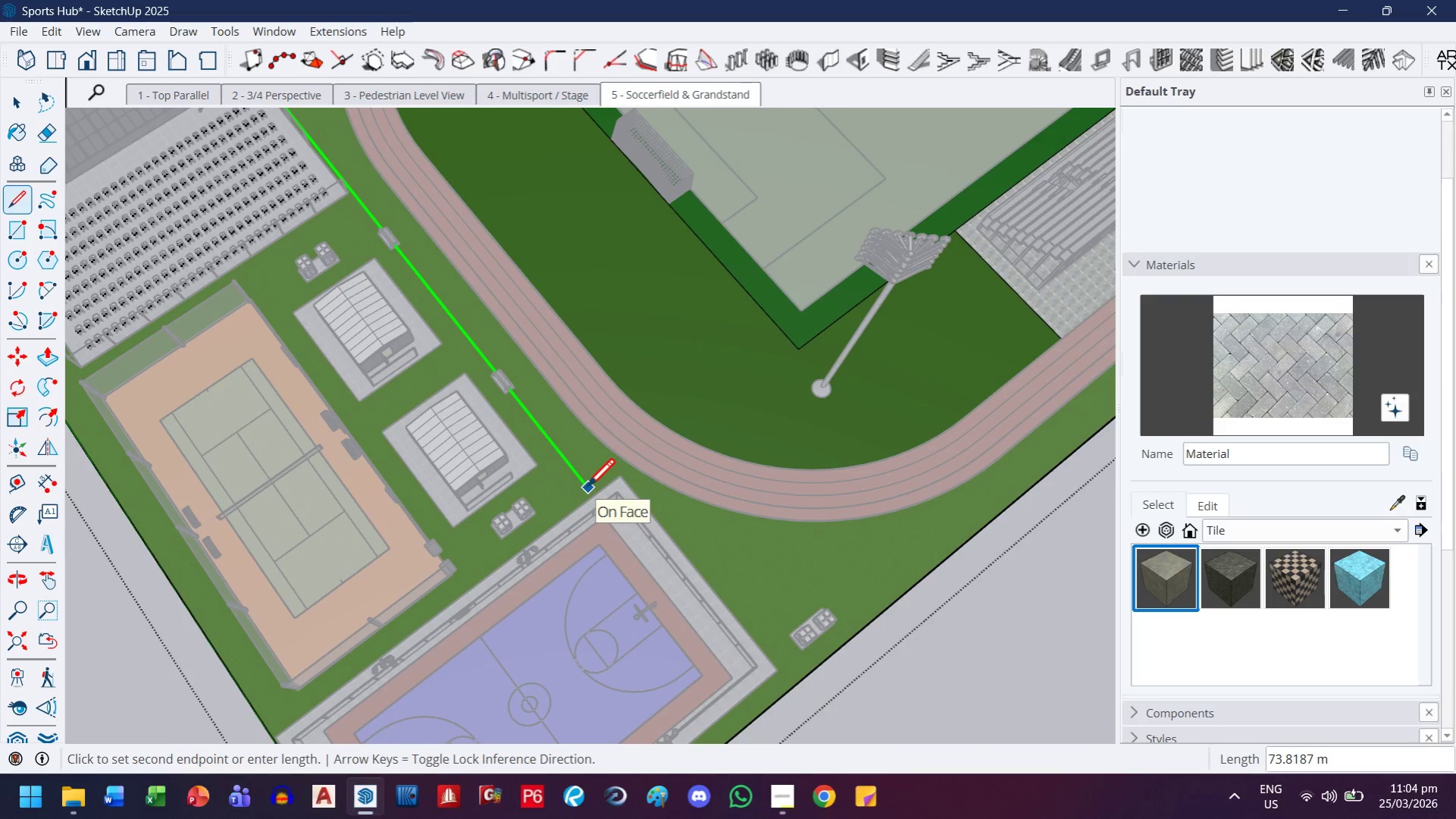 
scroll: coordinate [700, 365], scroll_direction: up, amount: 35.0
 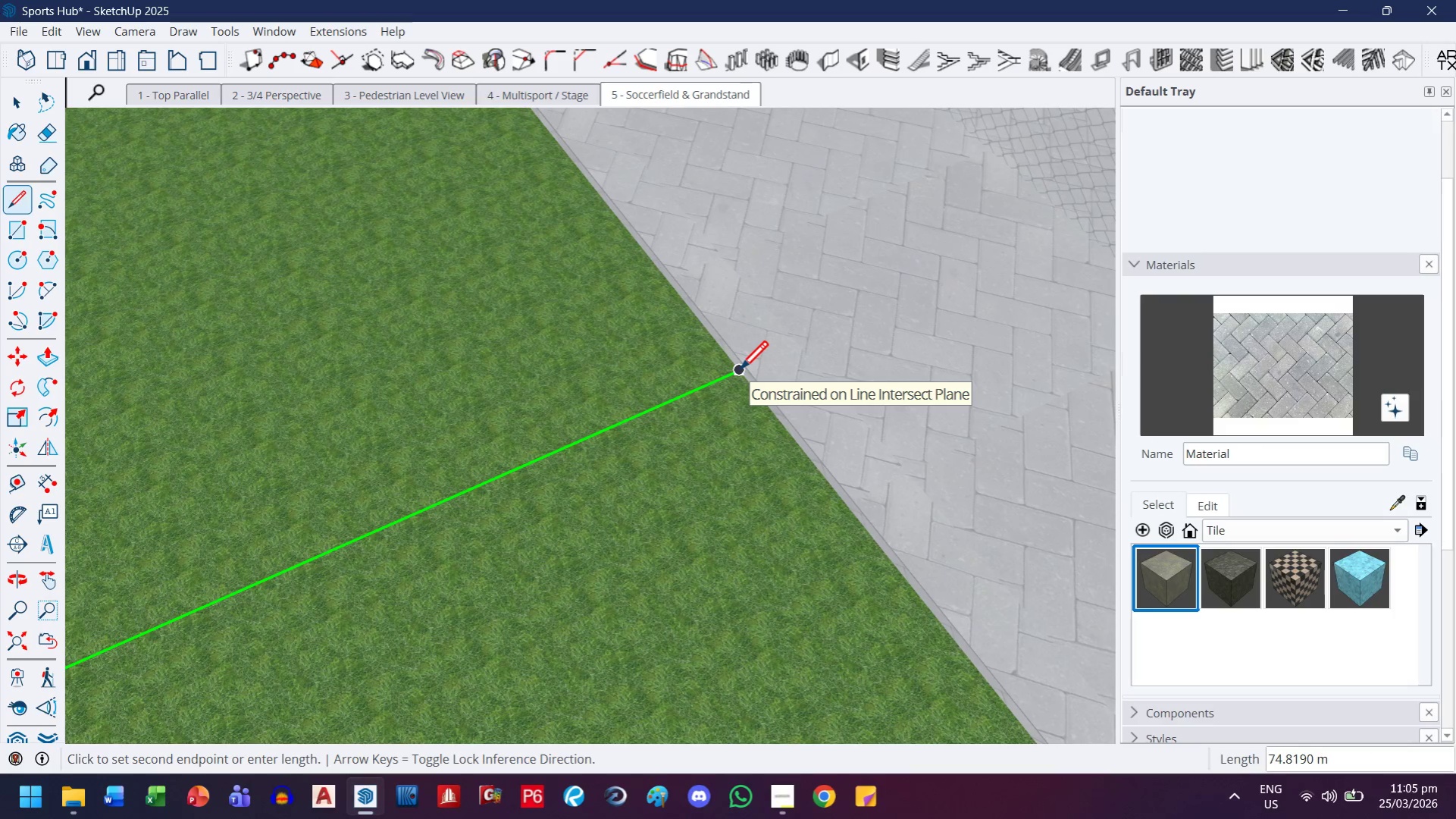 
left_click([739, 372])
 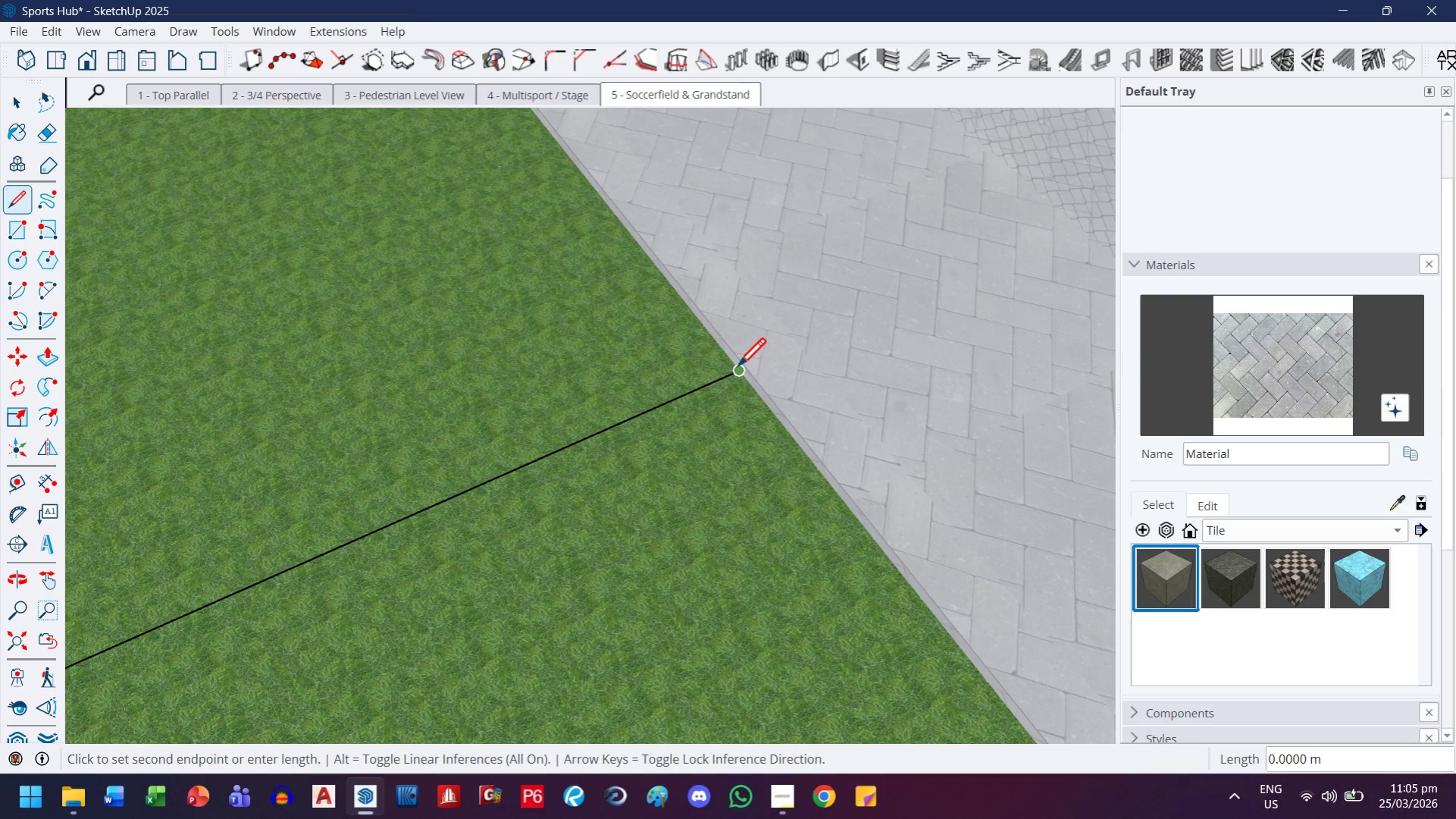 
key(H)
 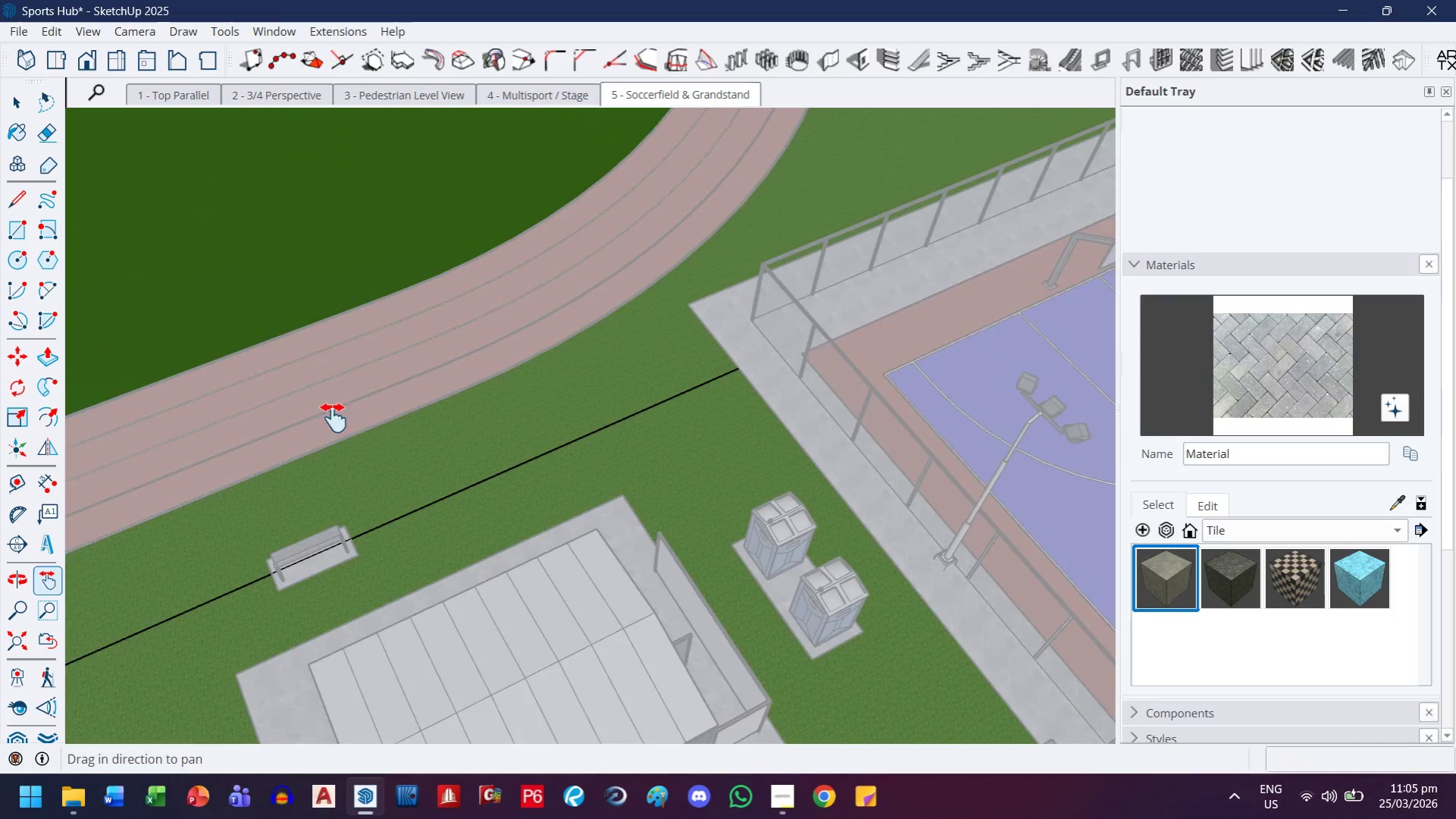 
left_click_drag(start_coordinate=[333, 418], to_coordinate=[815, 341])
 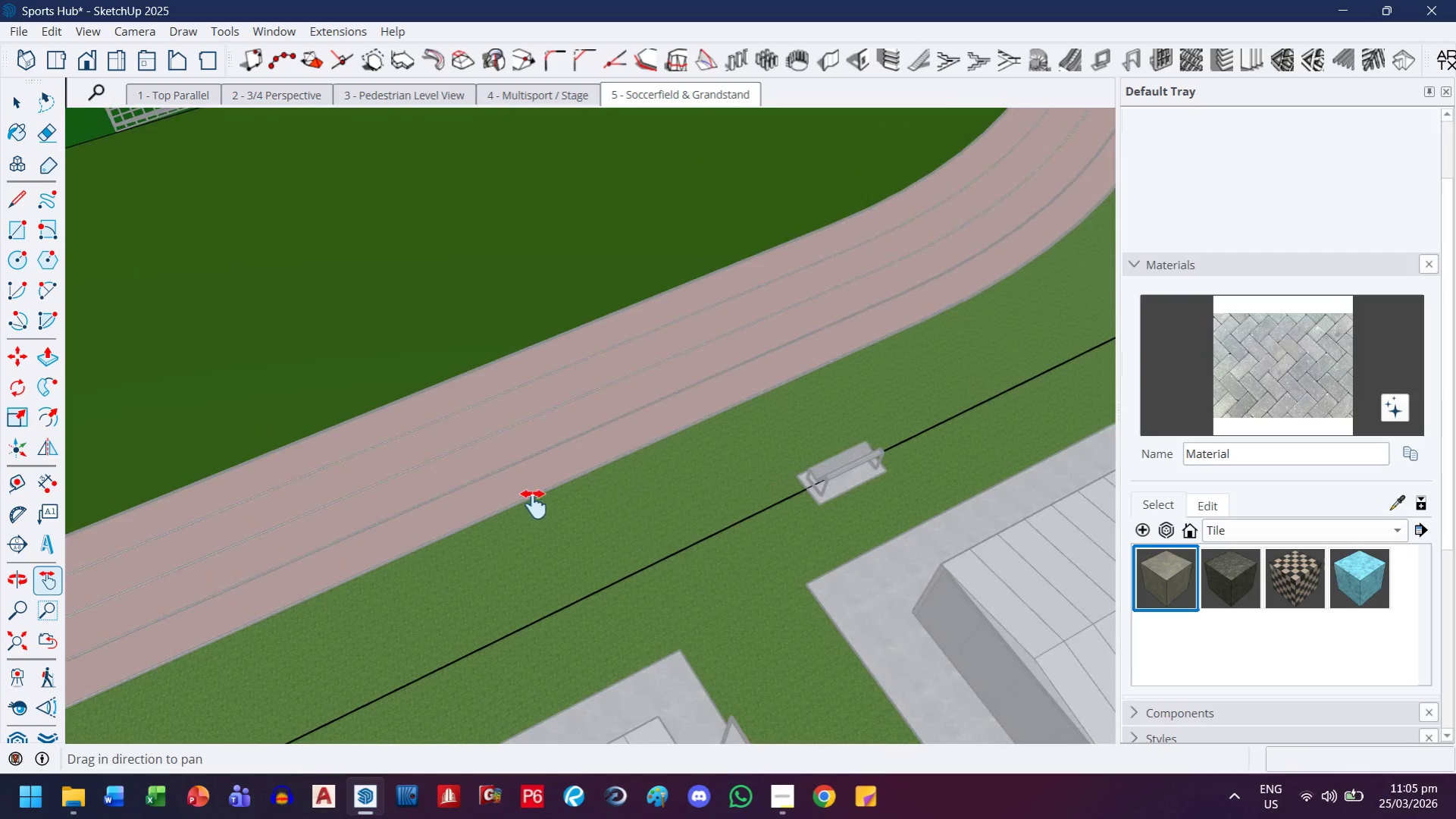 
scroll: coordinate [737, 369], scroll_direction: down, amount: 25.0
 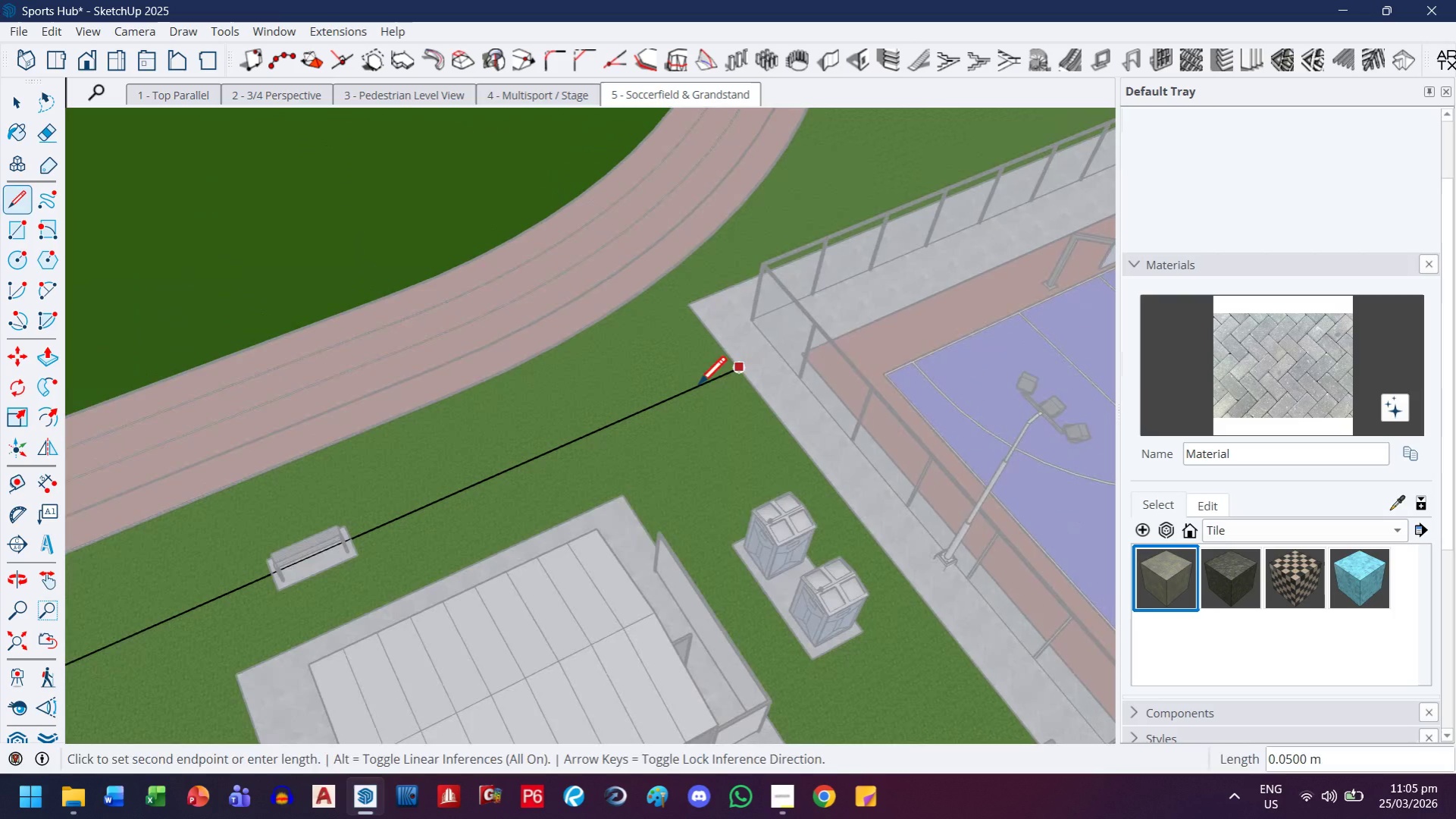 
left_click_drag(start_coordinate=[534, 504], to_coordinate=[1038, 306])
 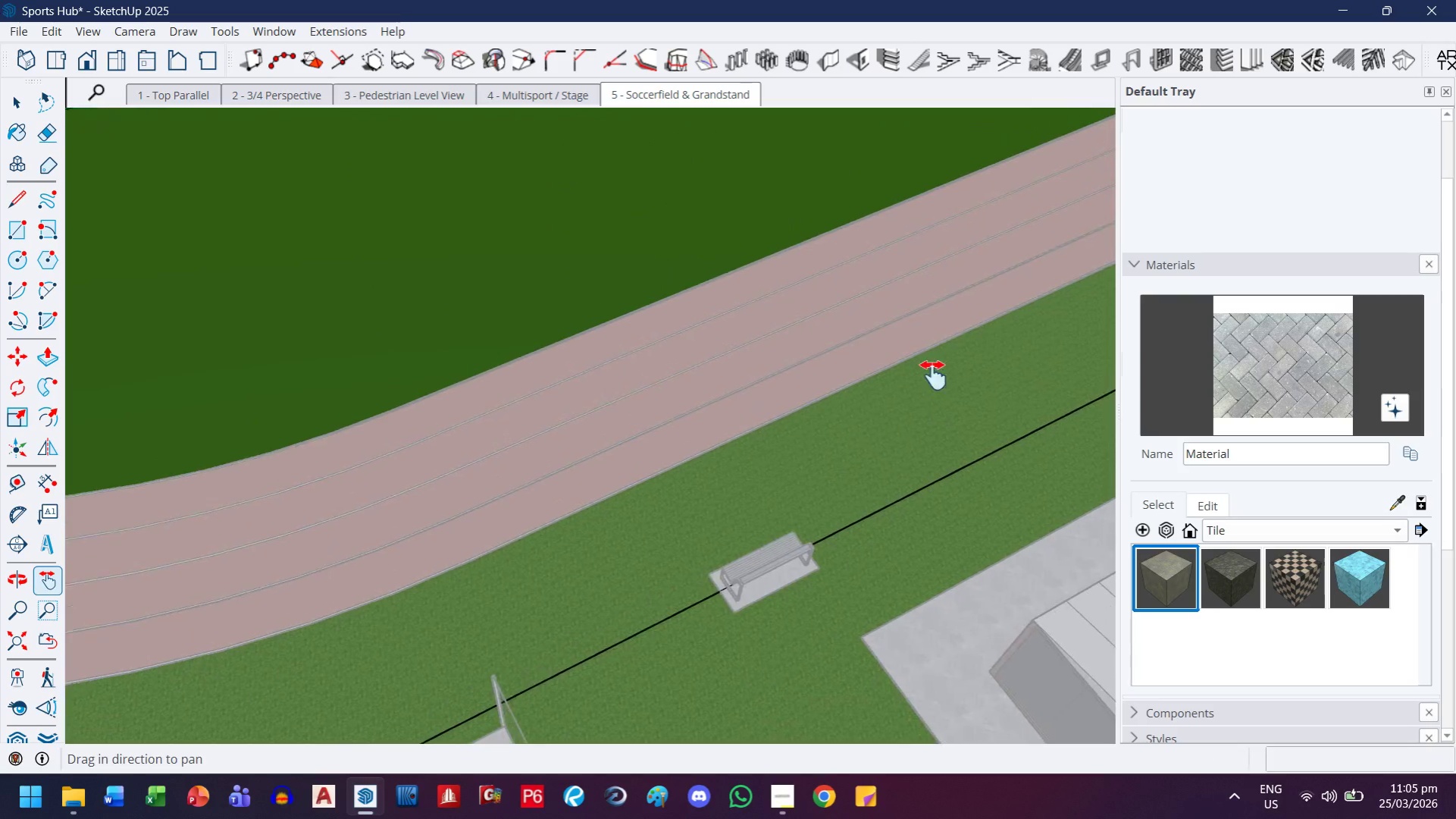 
left_click_drag(start_coordinate=[372, 579], to_coordinate=[822, 255])
 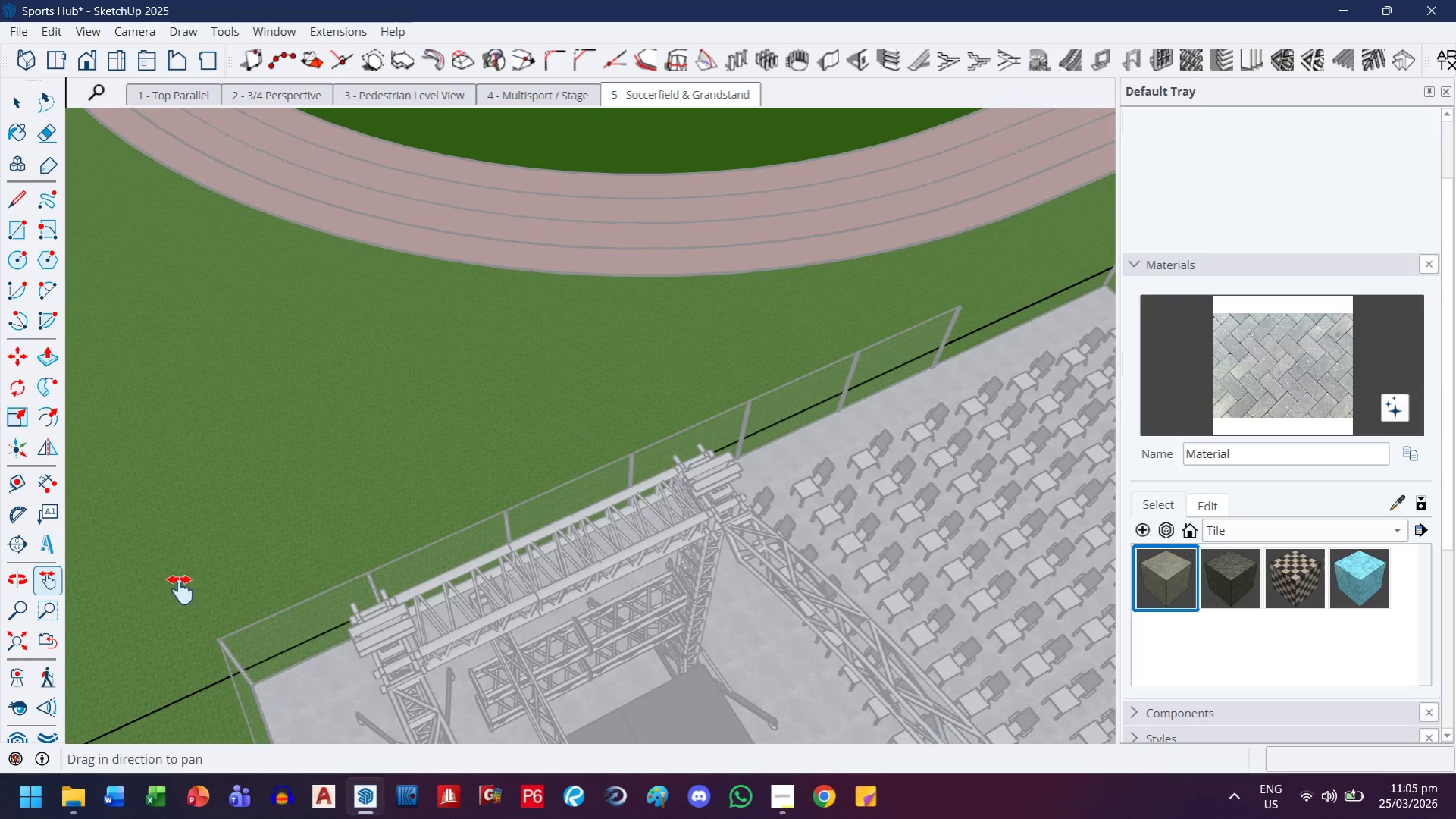 
scroll: coordinate [899, 434], scroll_direction: down, amount: 4.0
 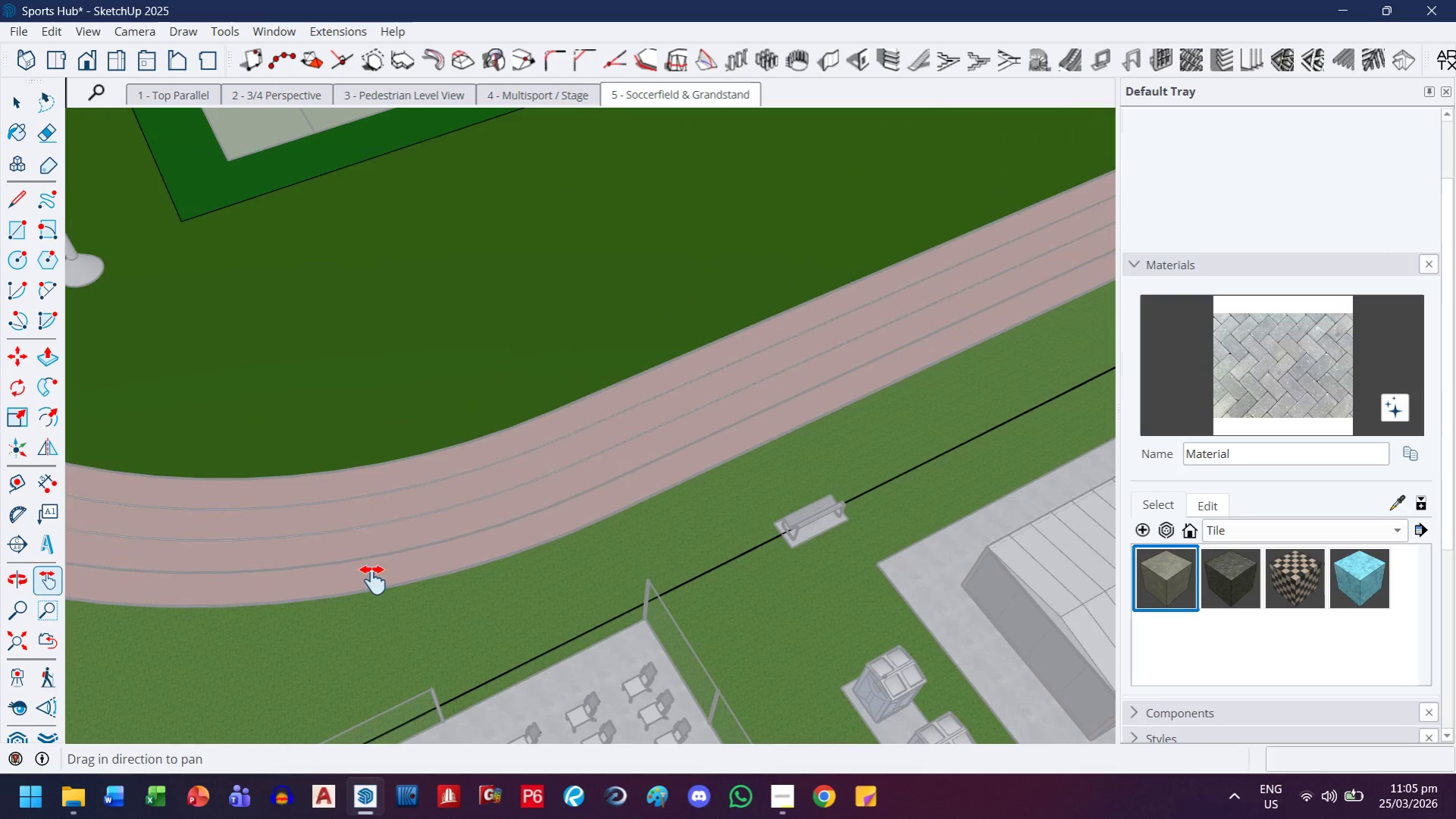 
left_click_drag(start_coordinate=[188, 579], to_coordinate=[881, 297])
 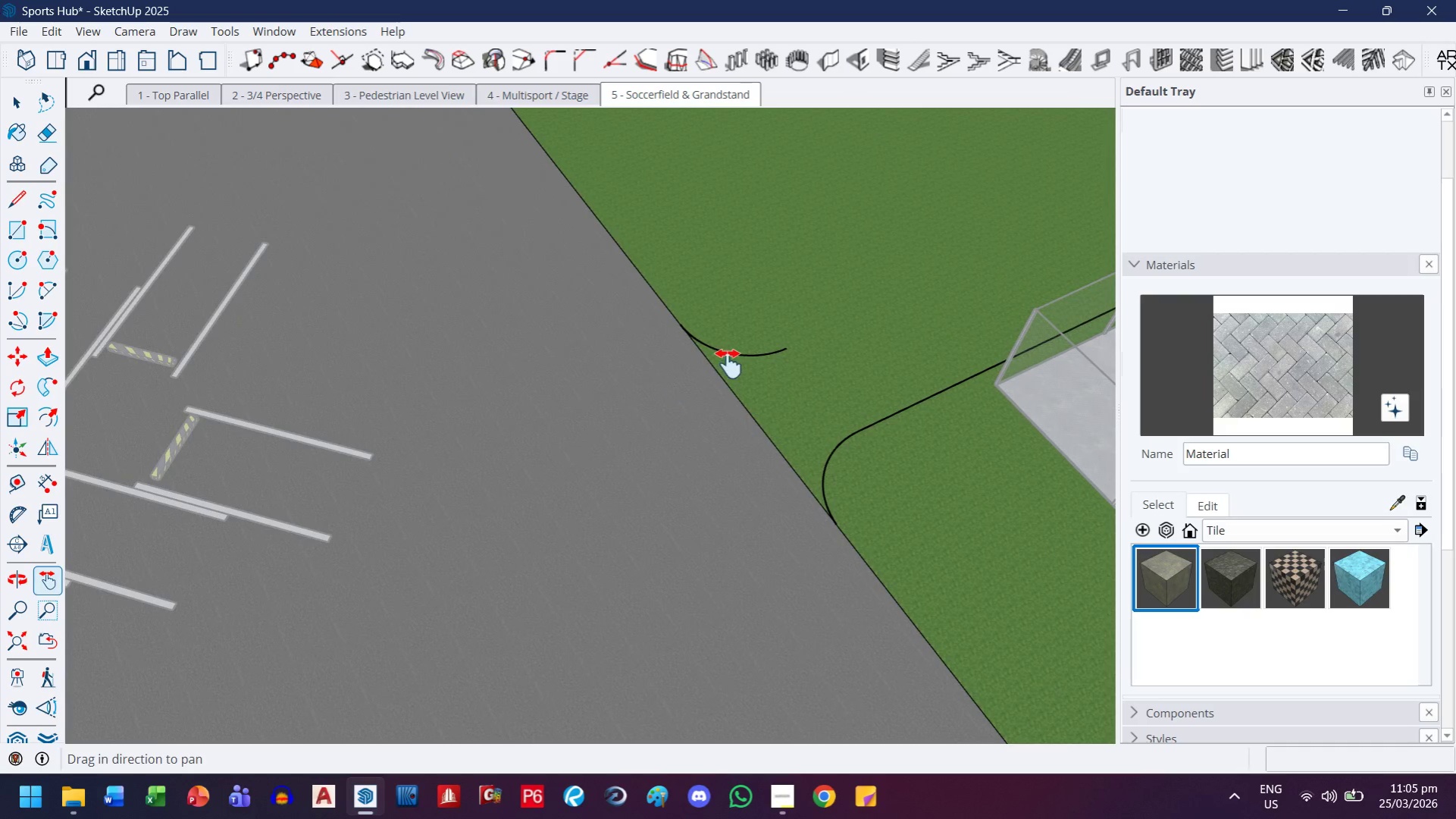 
left_click_drag(start_coordinate=[716, 368], to_coordinate=[493, 506])
 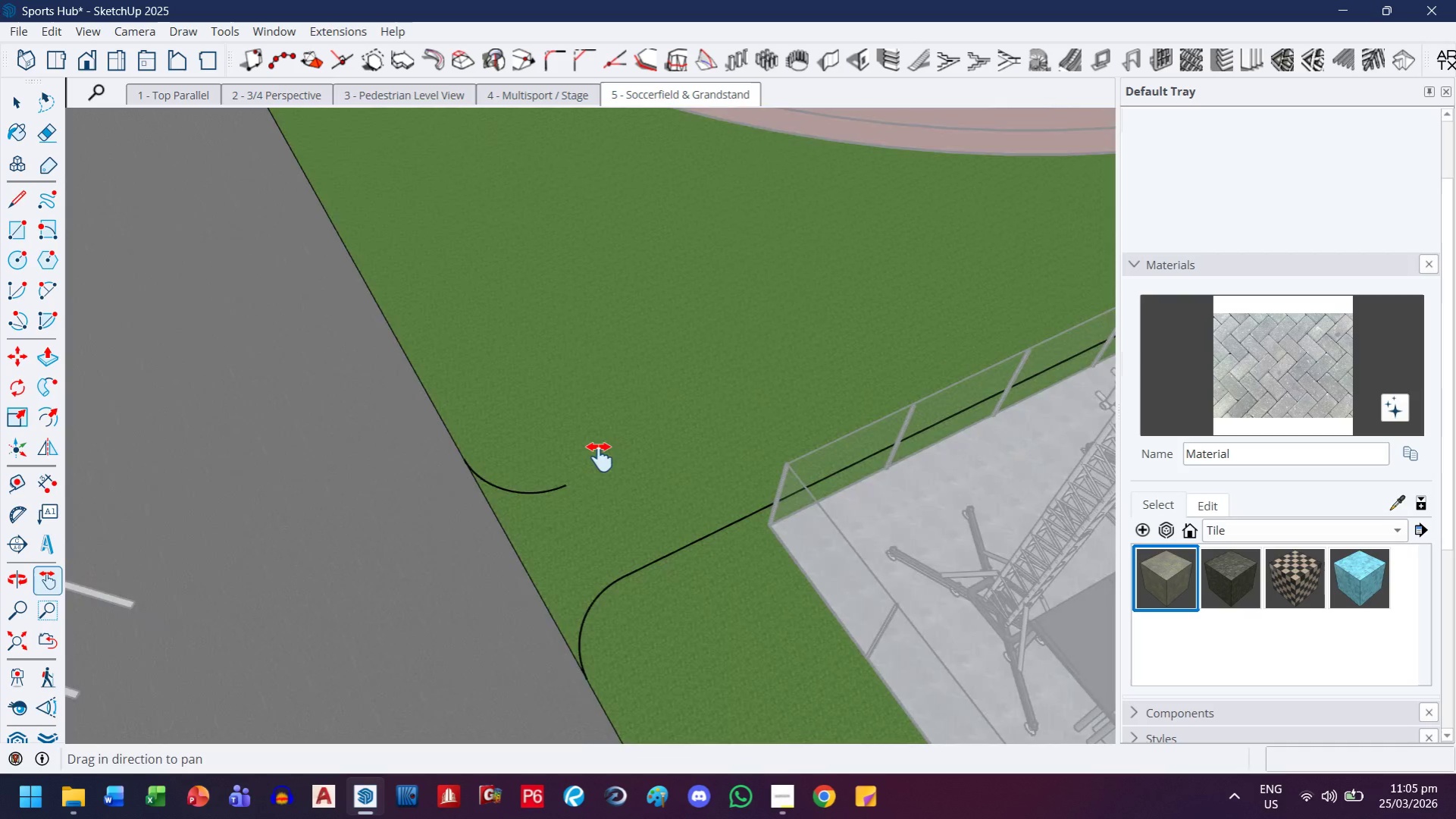 
key(Escape)
 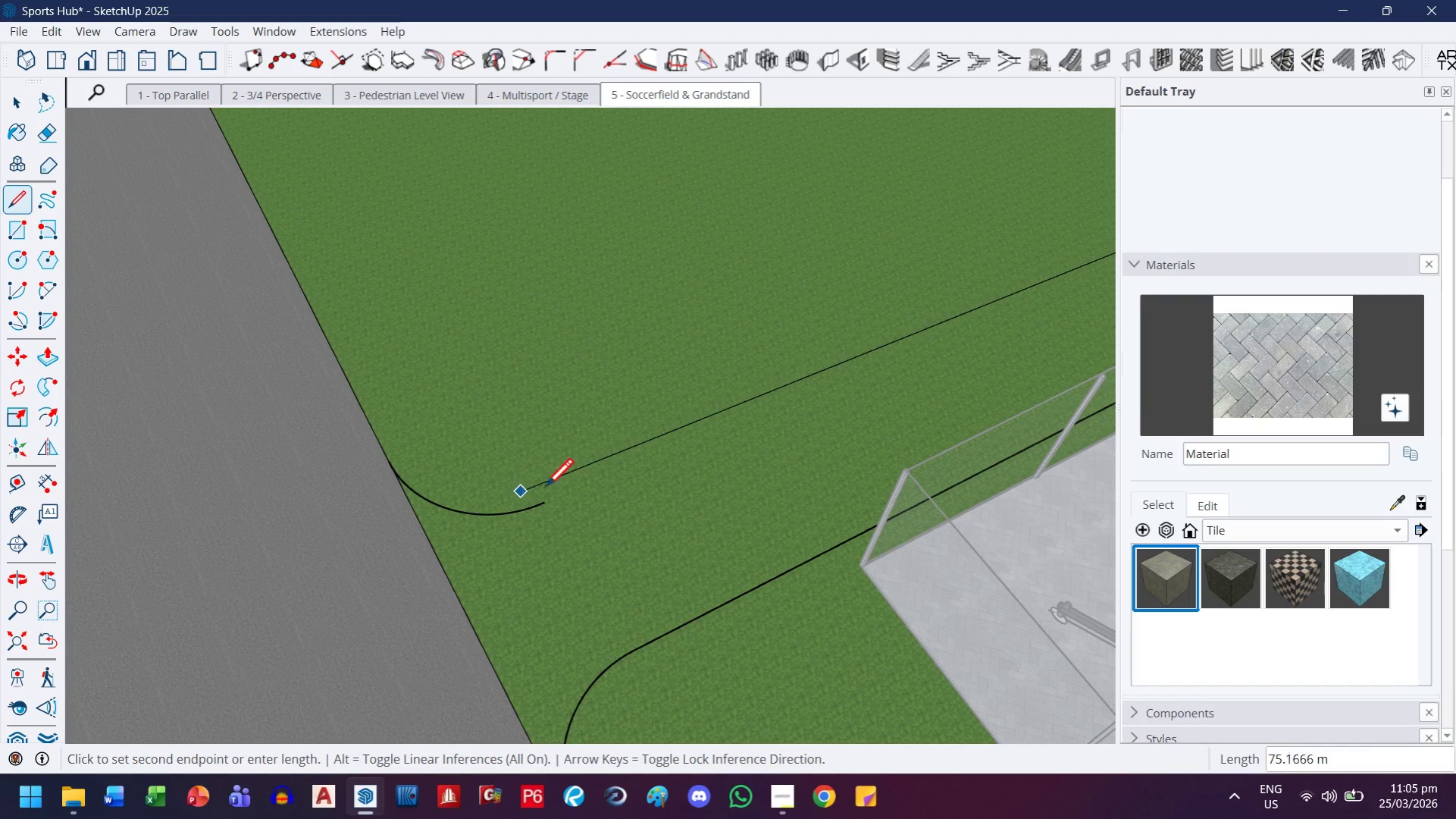 
scroll: coordinate [606, 453], scroll_direction: up, amount: 4.0
 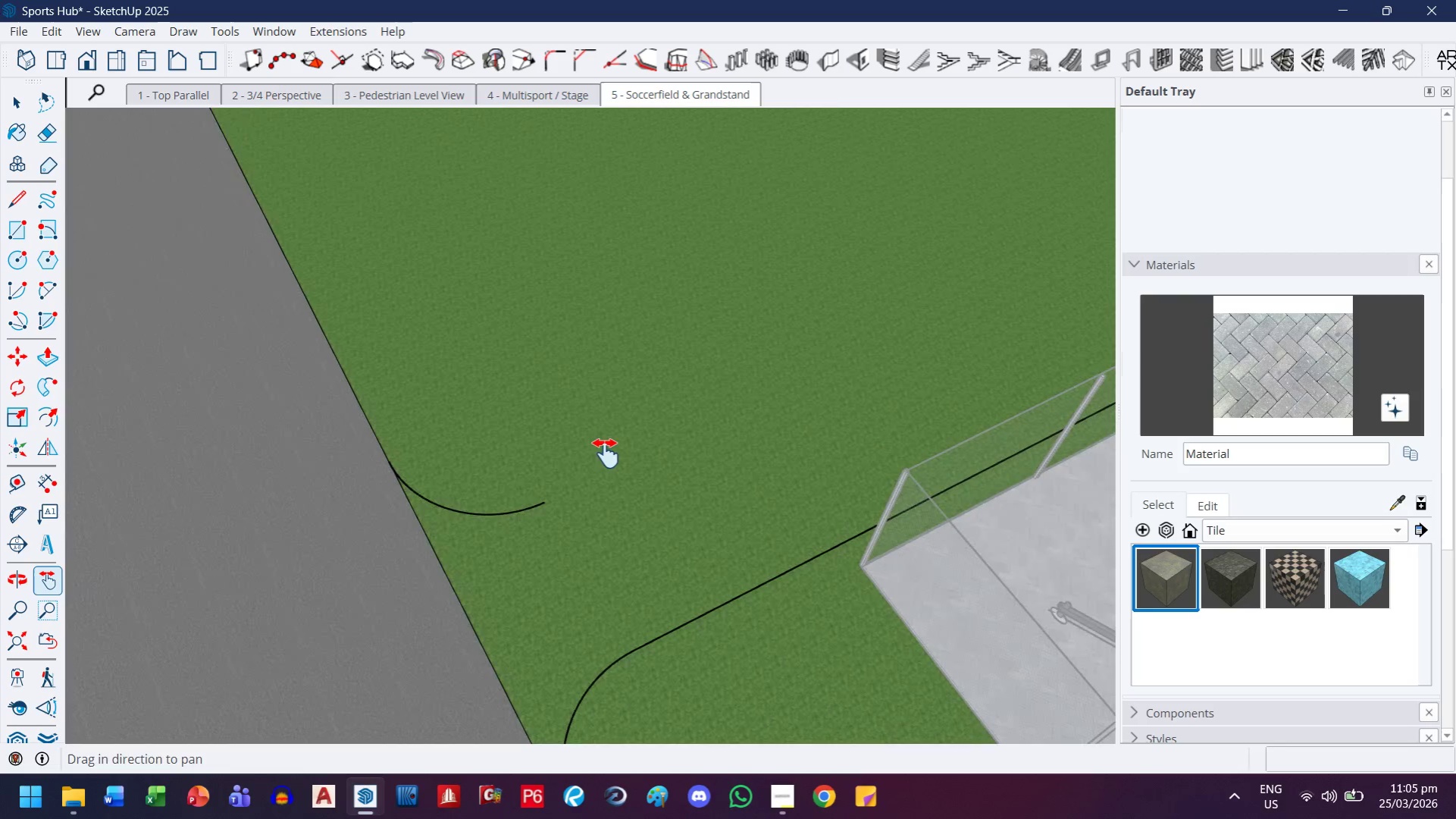 
key(Escape)
 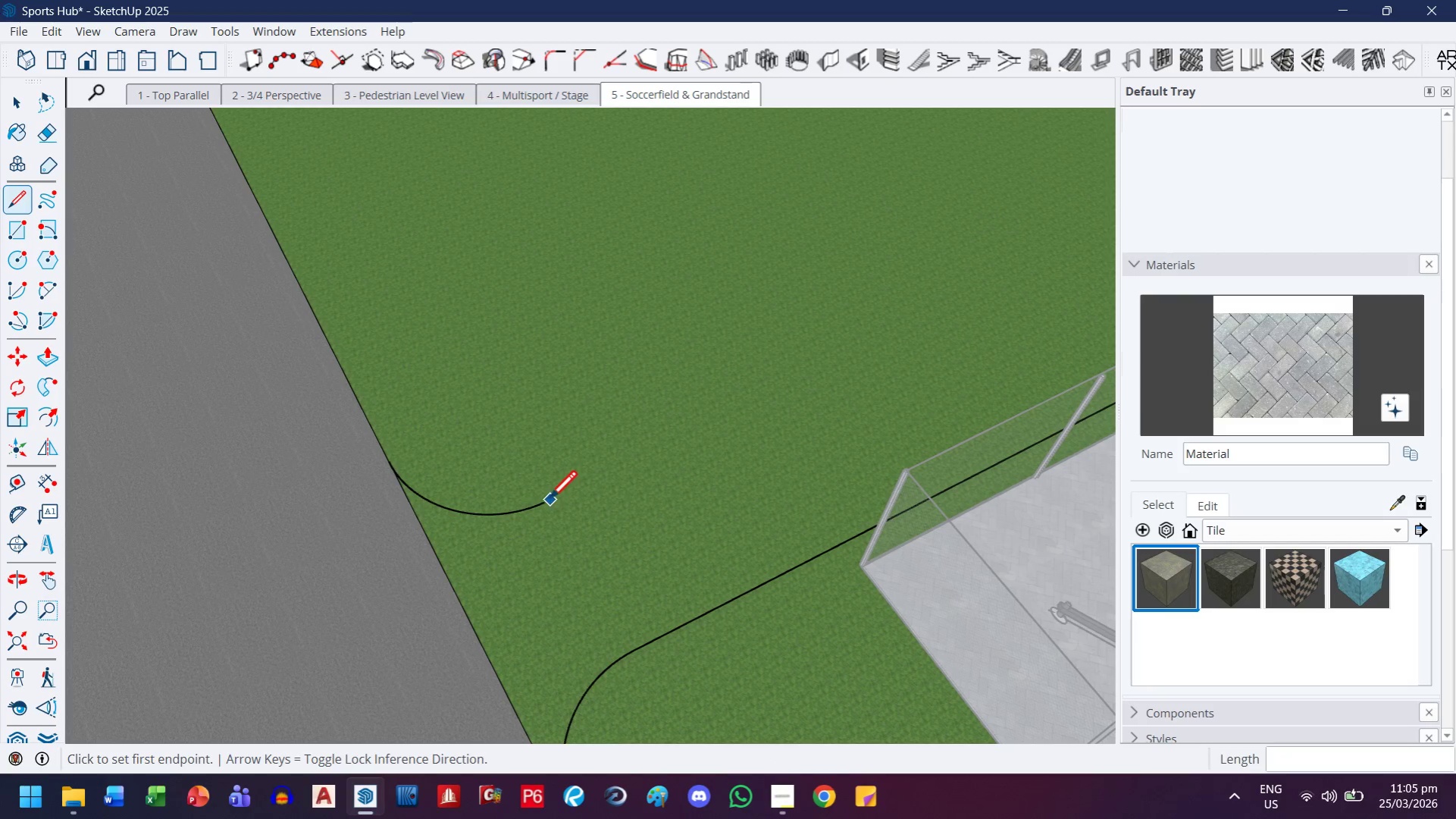 
scroll: coordinate [549, 500], scroll_direction: up, amount: 4.0
 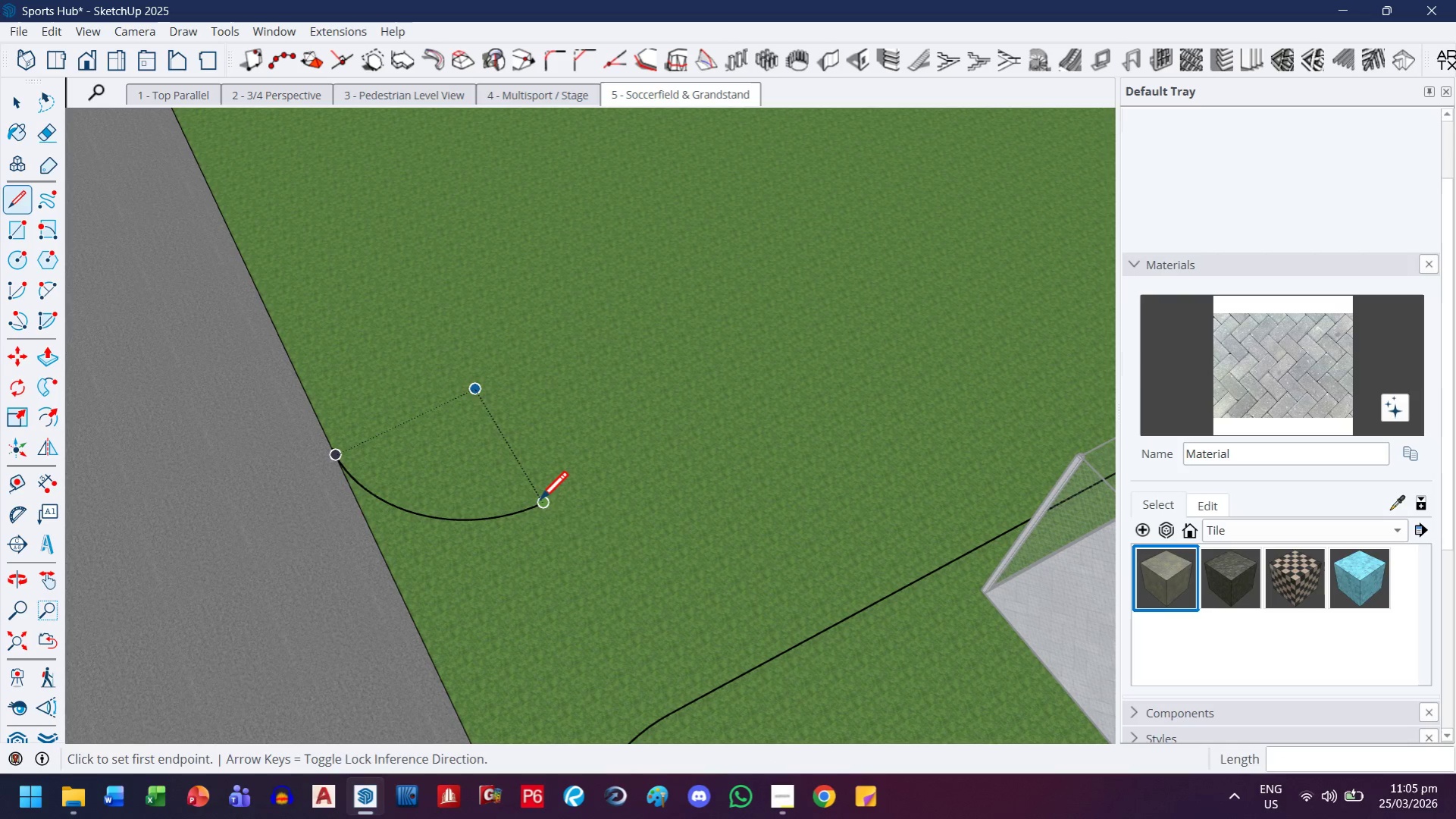 
left_click_drag(start_coordinate=[539, 502], to_coordinate=[556, 502])
 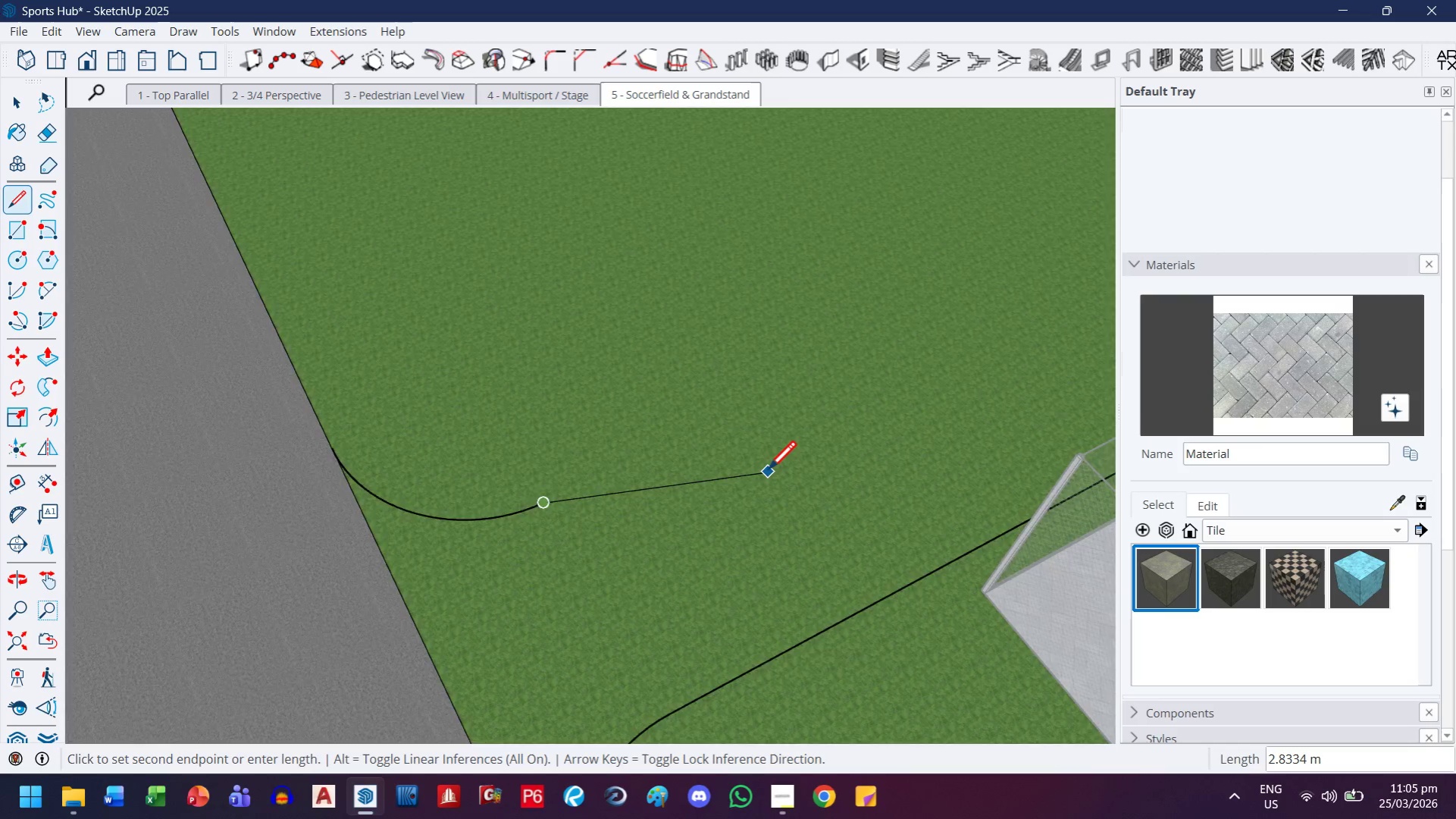 
key(H)
 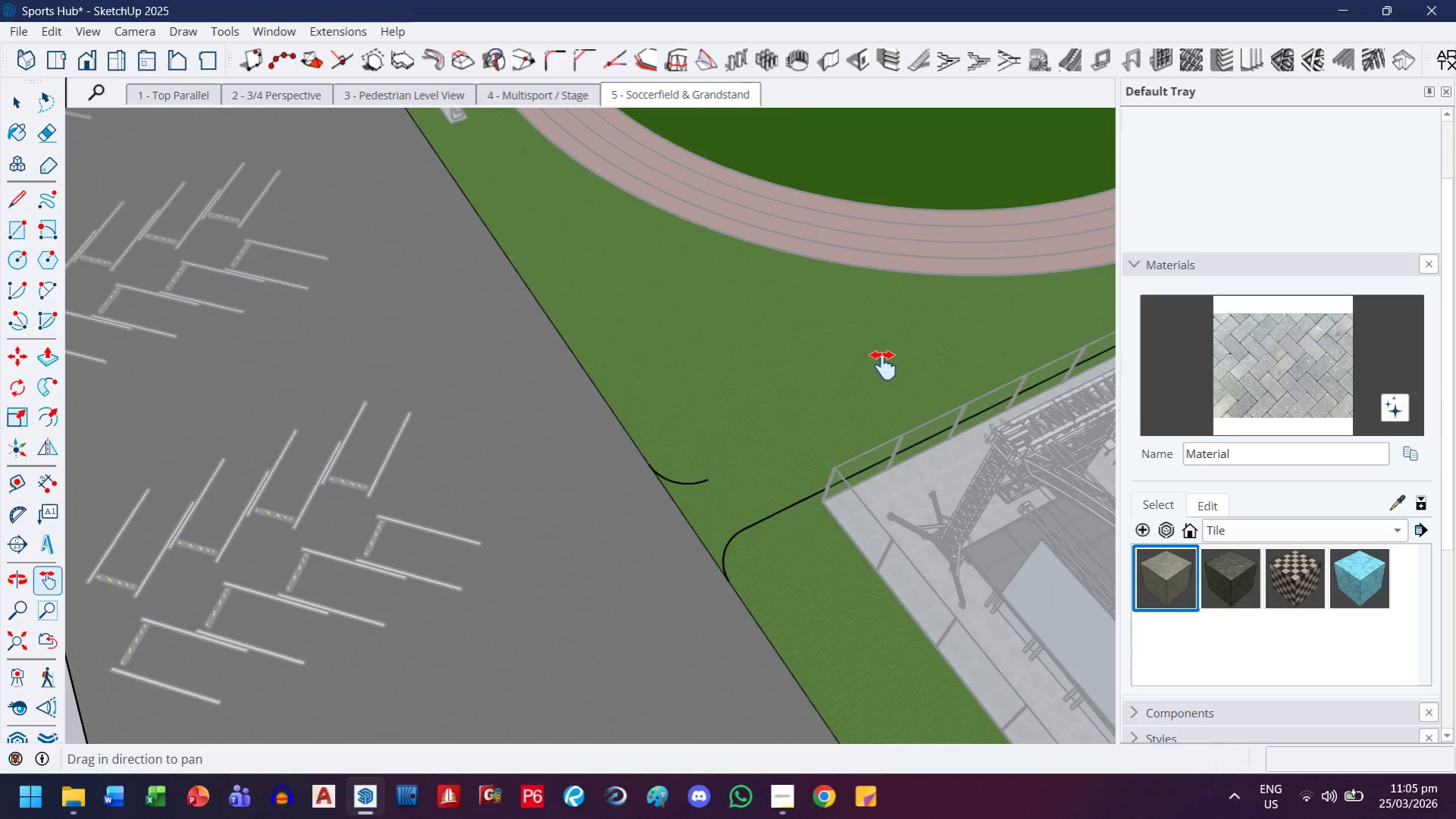 
left_click_drag(start_coordinate=[881, 367], to_coordinate=[243, 694])
 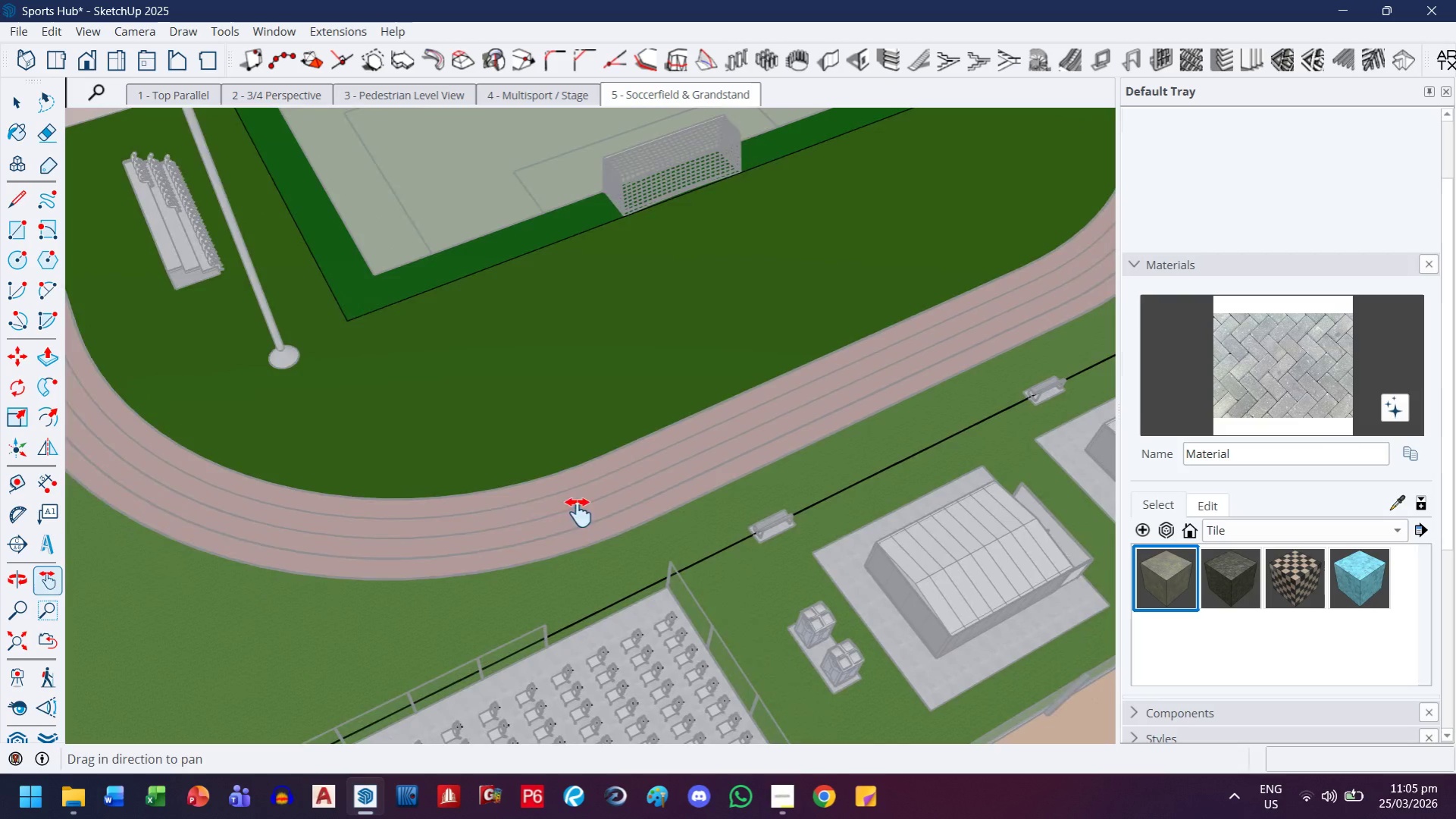 
scroll: coordinate [767, 470], scroll_direction: down, amount: 14.0
 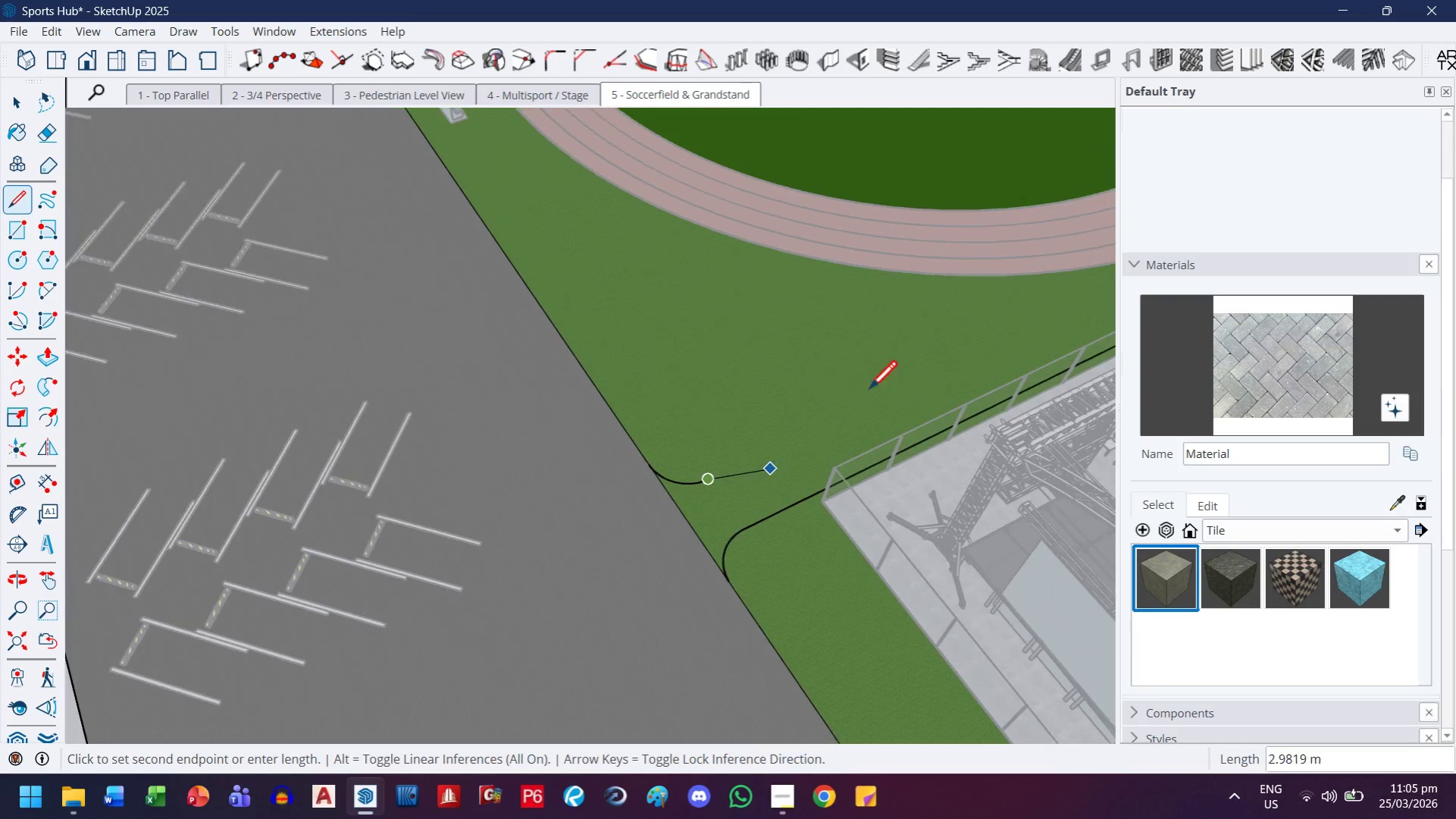 
left_click_drag(start_coordinate=[575, 513], to_coordinate=[190, 698])
 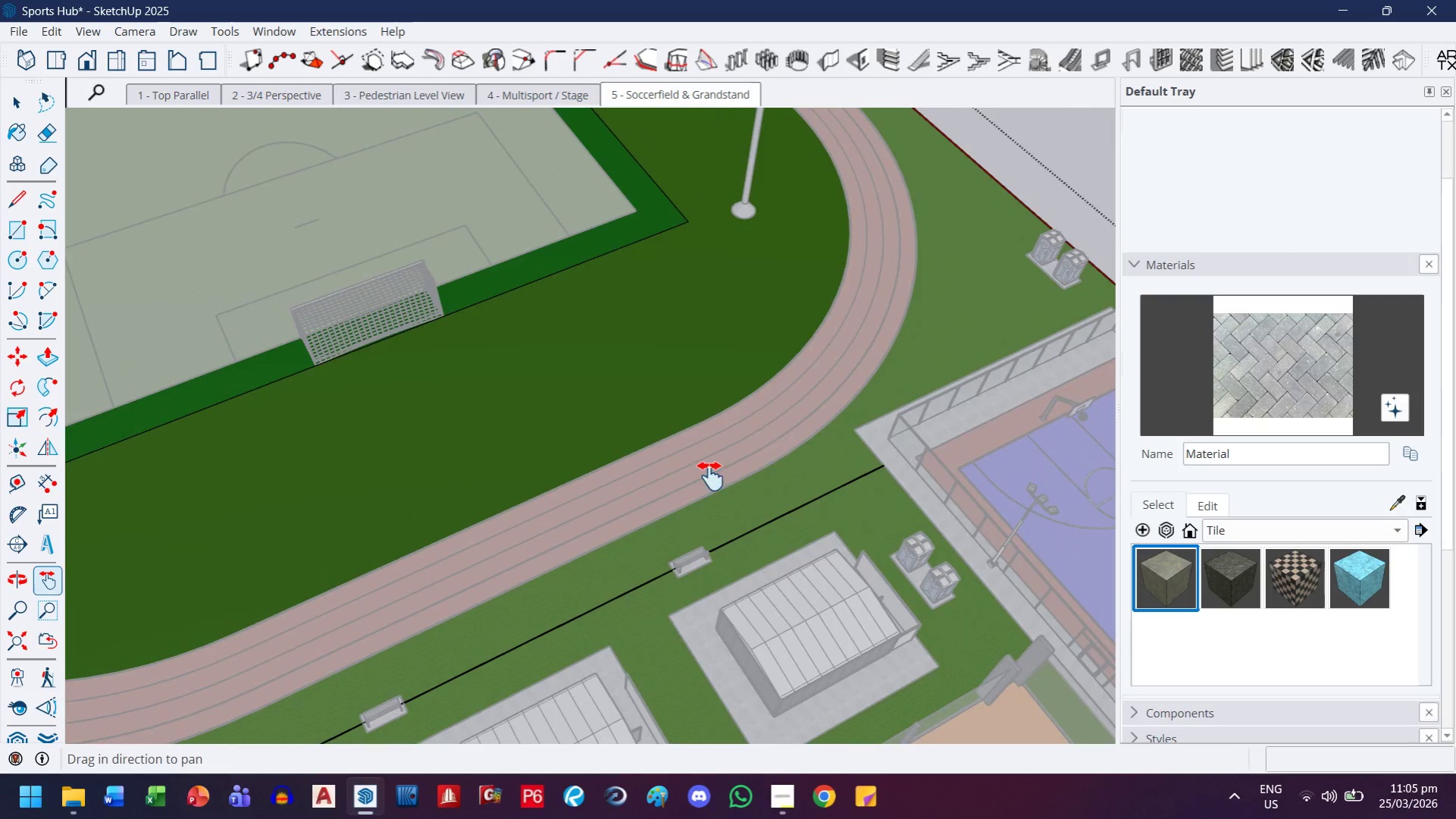 
key(Escape)
 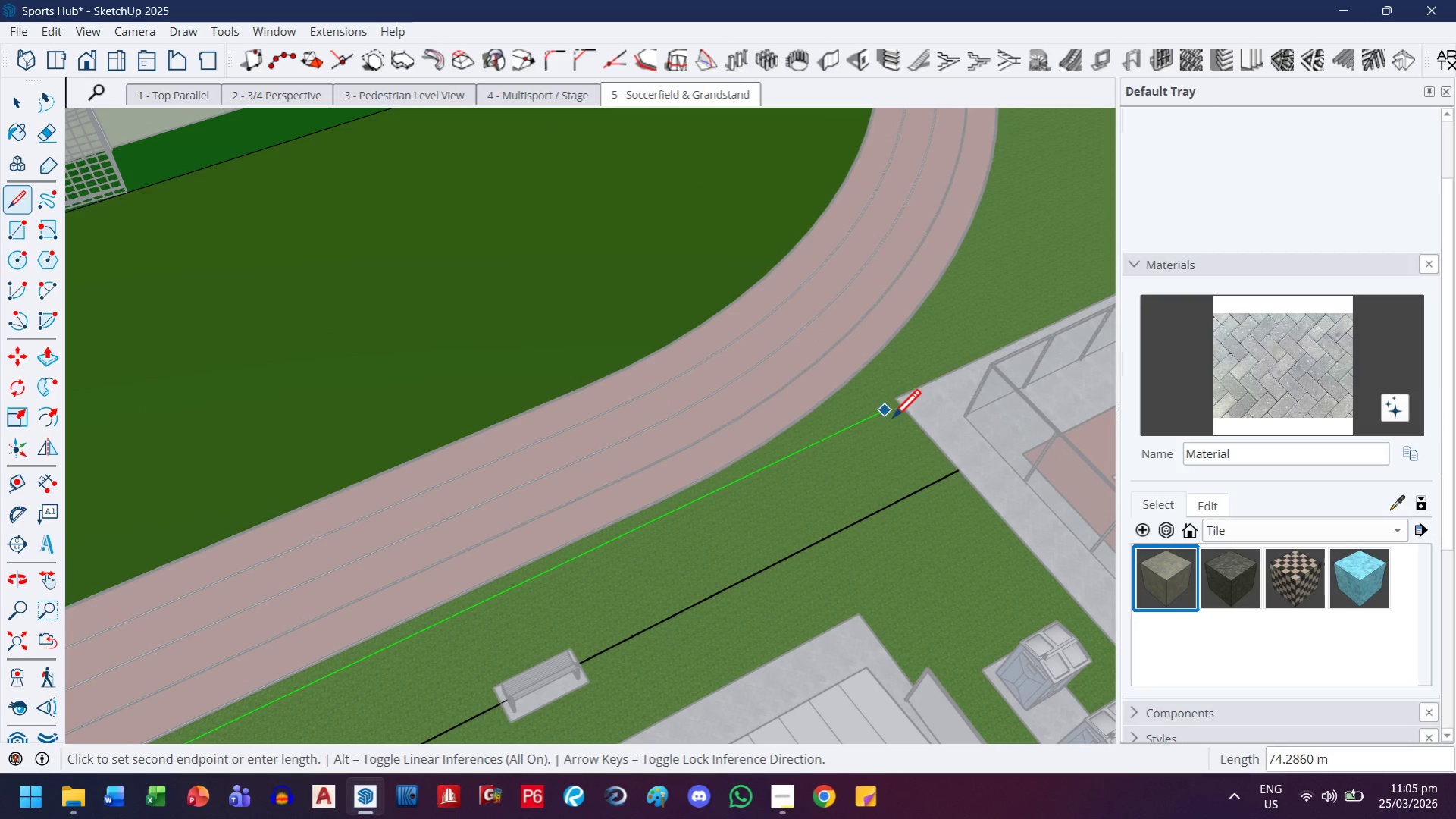 
scroll: coordinate [844, 460], scroll_direction: up, amount: 7.0
 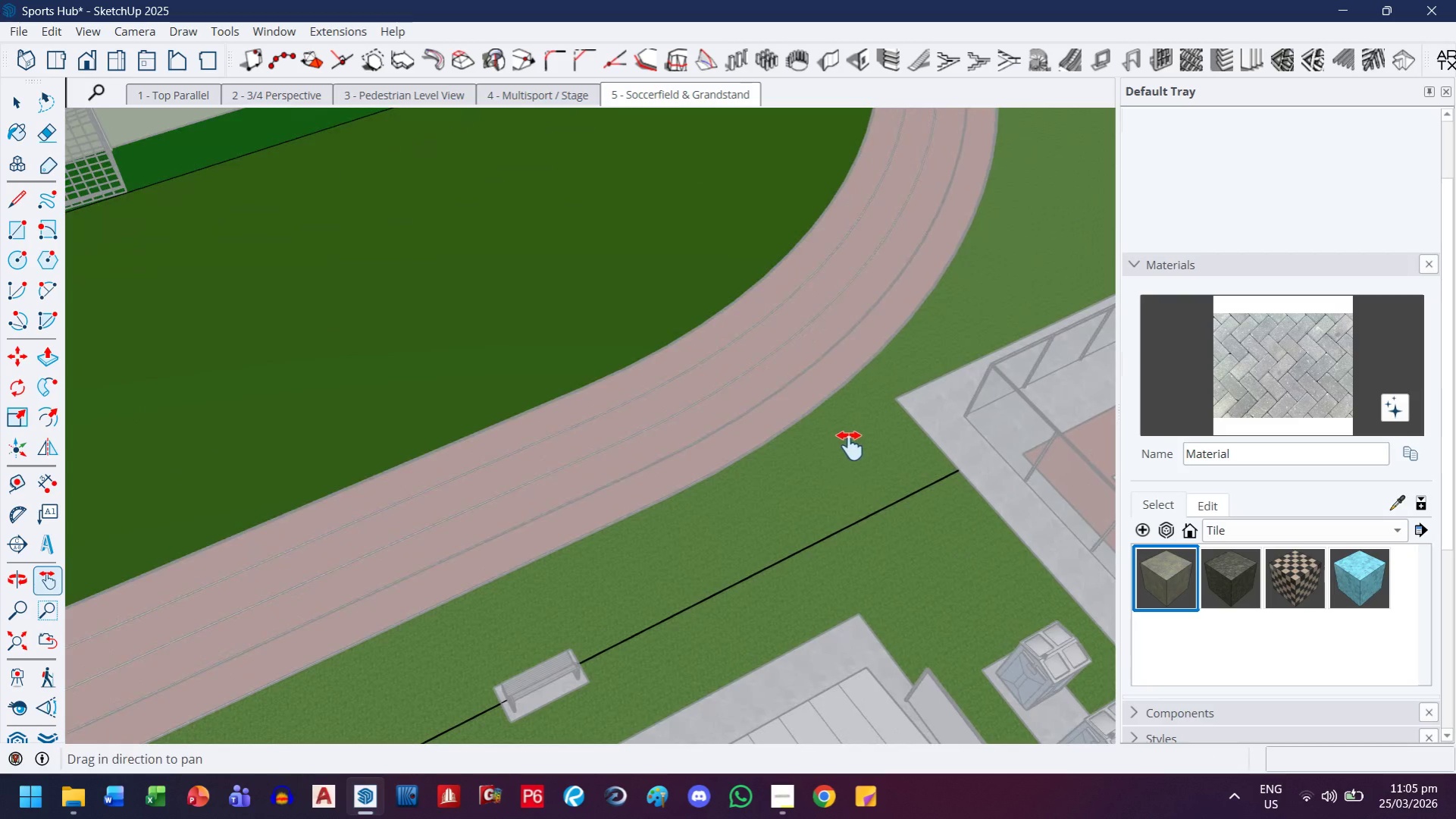 
key(ArrowLeft)
 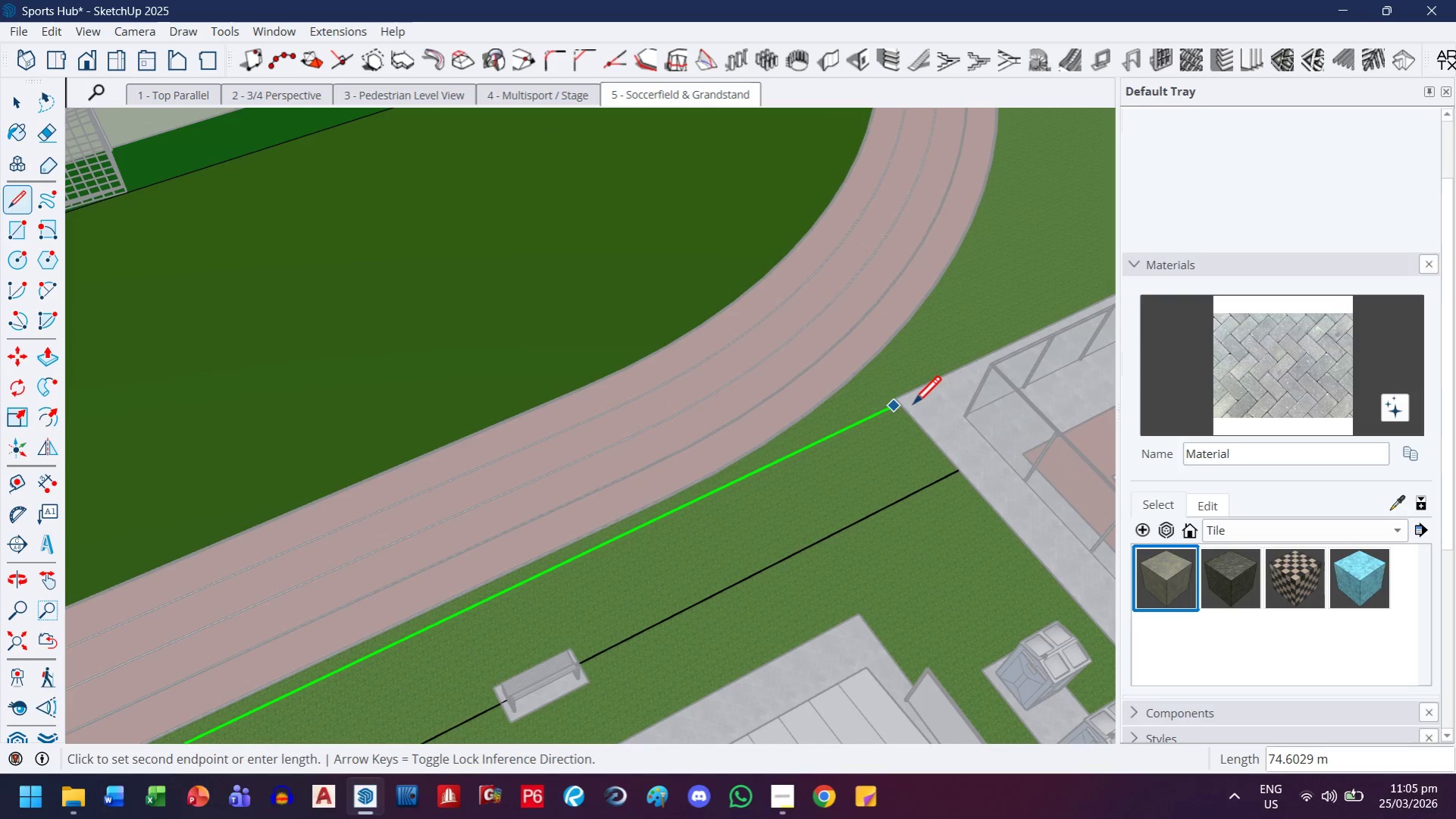 
scroll: coordinate [886, 412], scroll_direction: up, amount: 22.0
 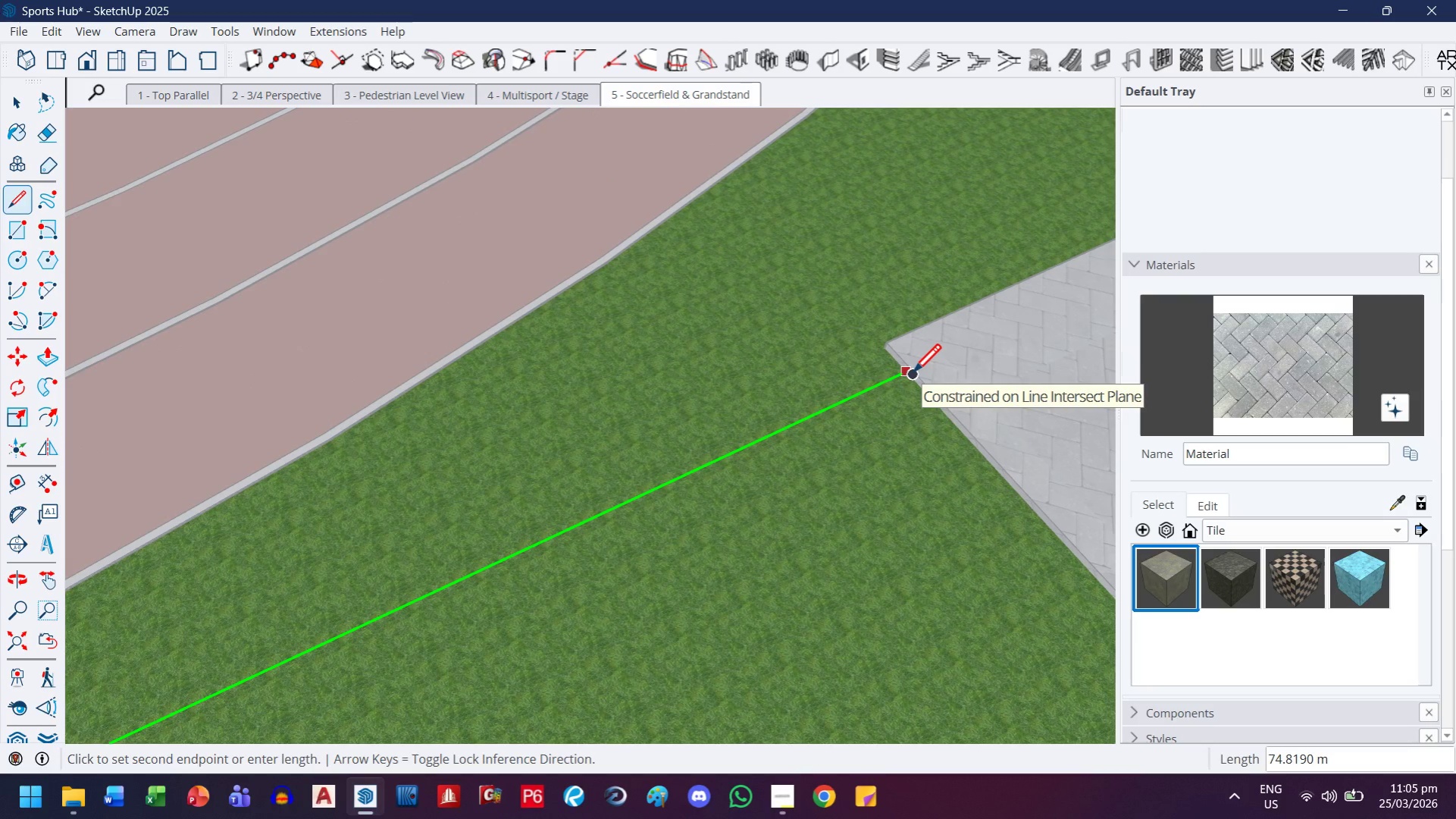 
left_click([912, 375])
 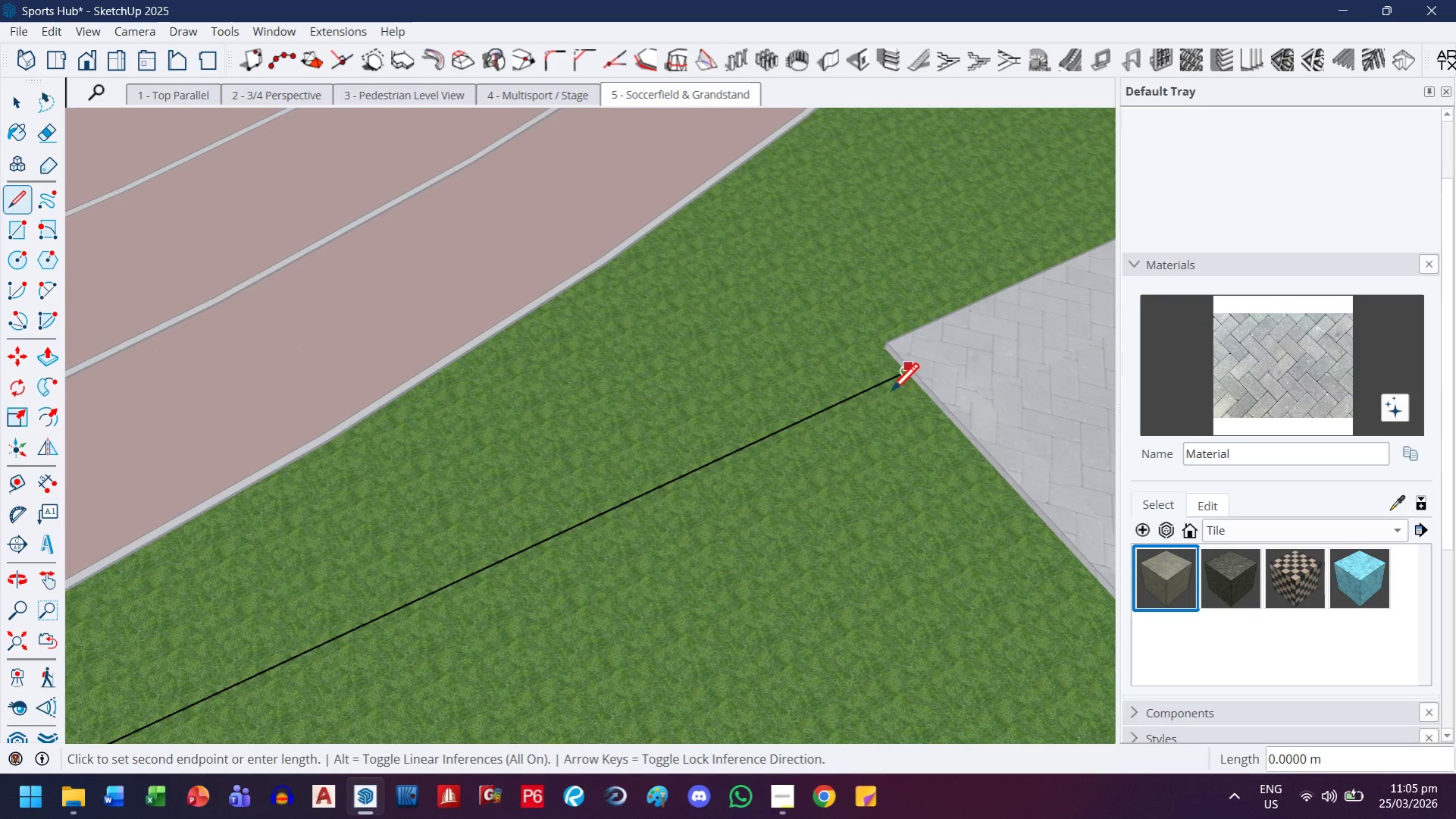 
scroll: coordinate [801, 430], scroll_direction: down, amount: 10.0
 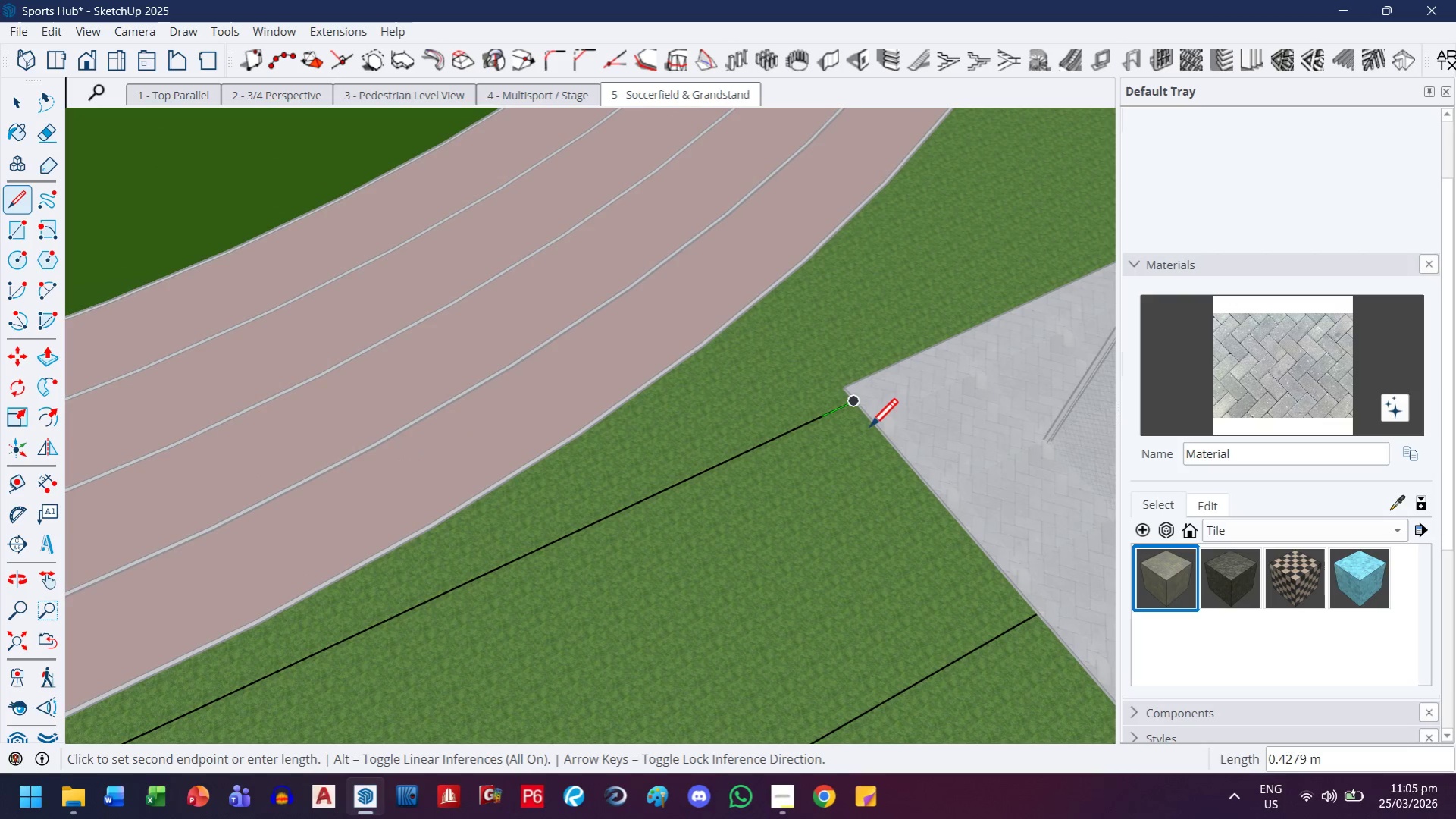 
scroll: coordinate [1031, 634], scroll_direction: up, amount: 13.0
 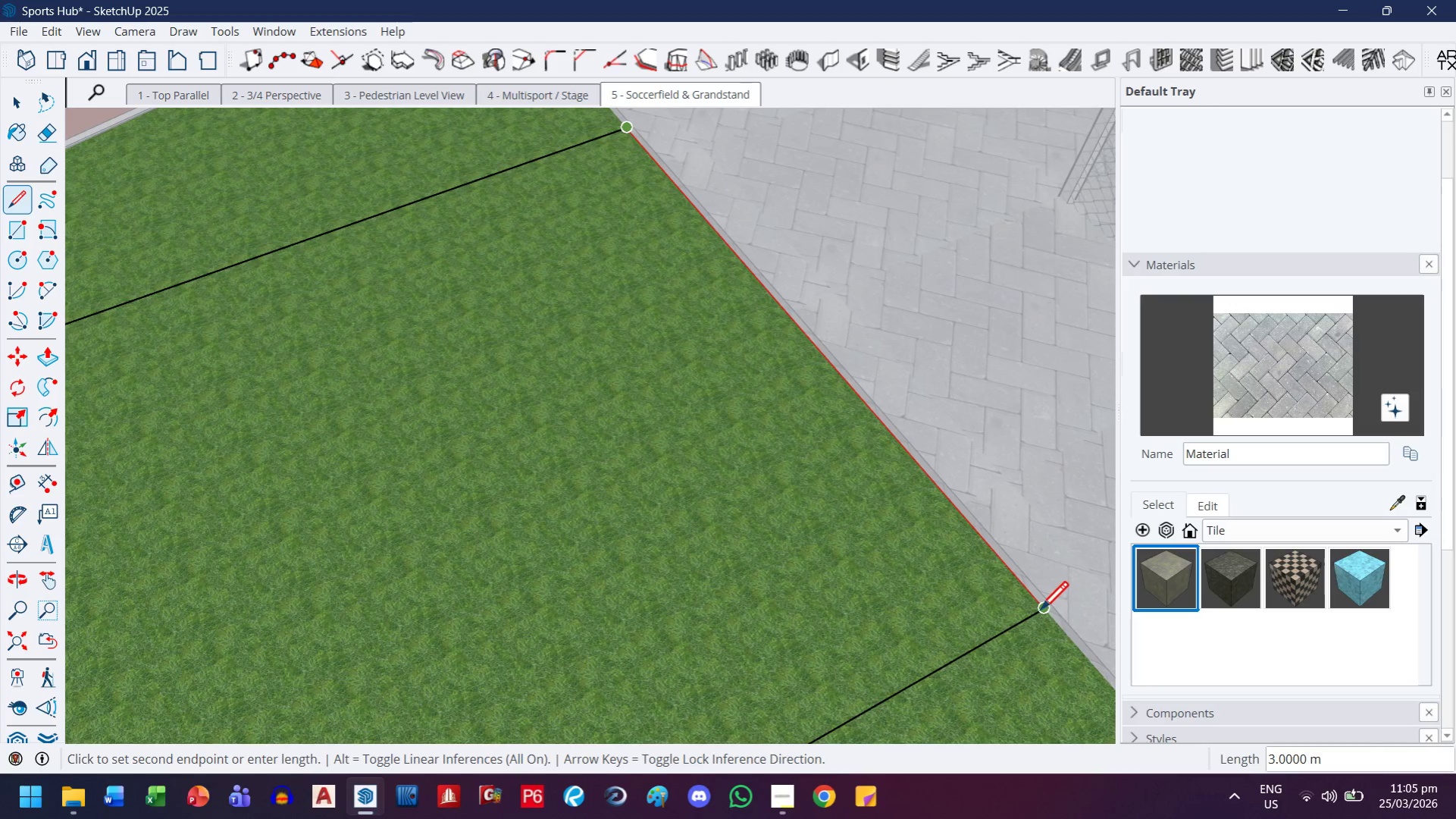 
left_click([1039, 612])
 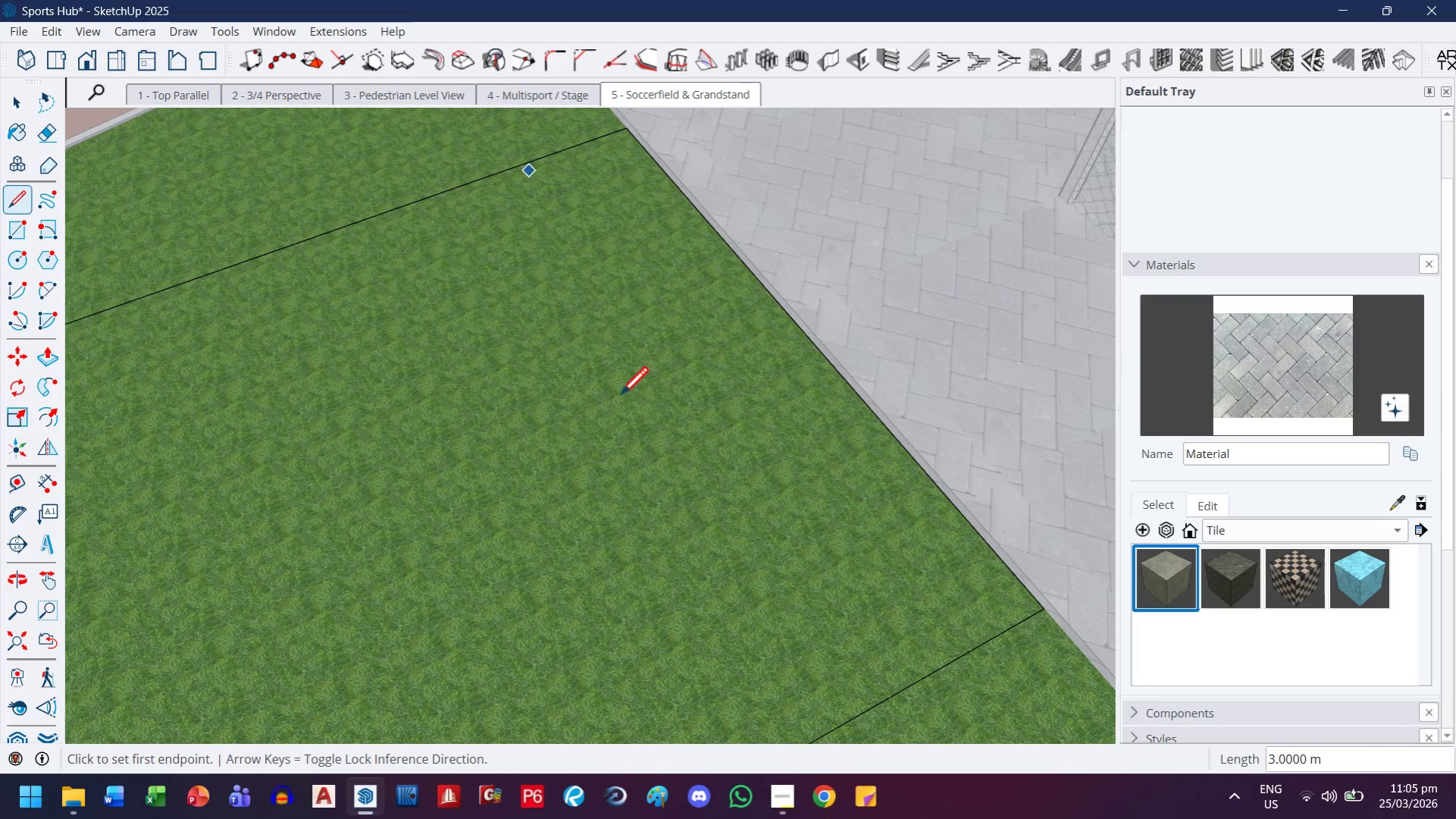 
scroll: coordinate [643, 433], scroll_direction: down, amount: 3.0
 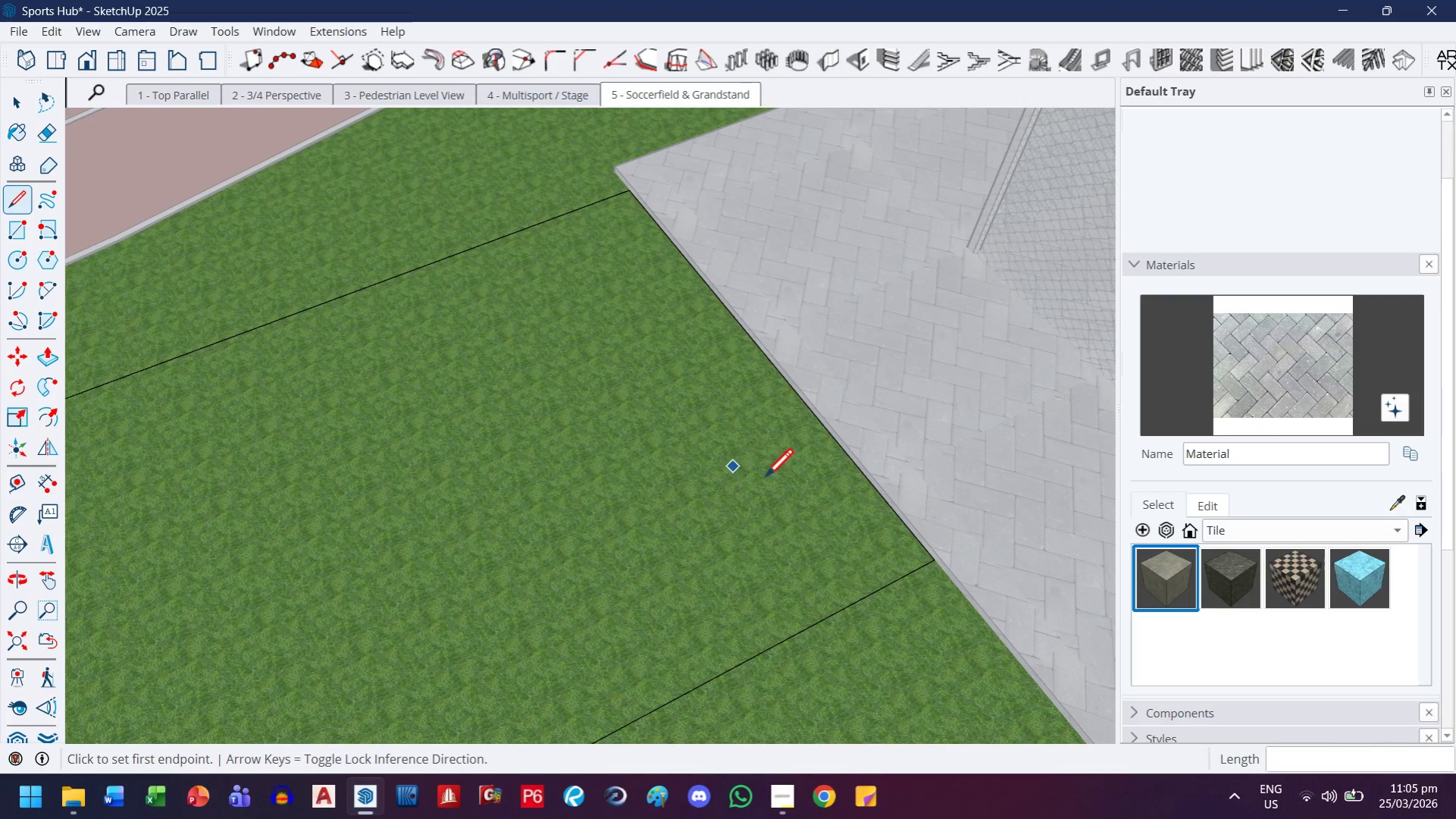 
key(P)
 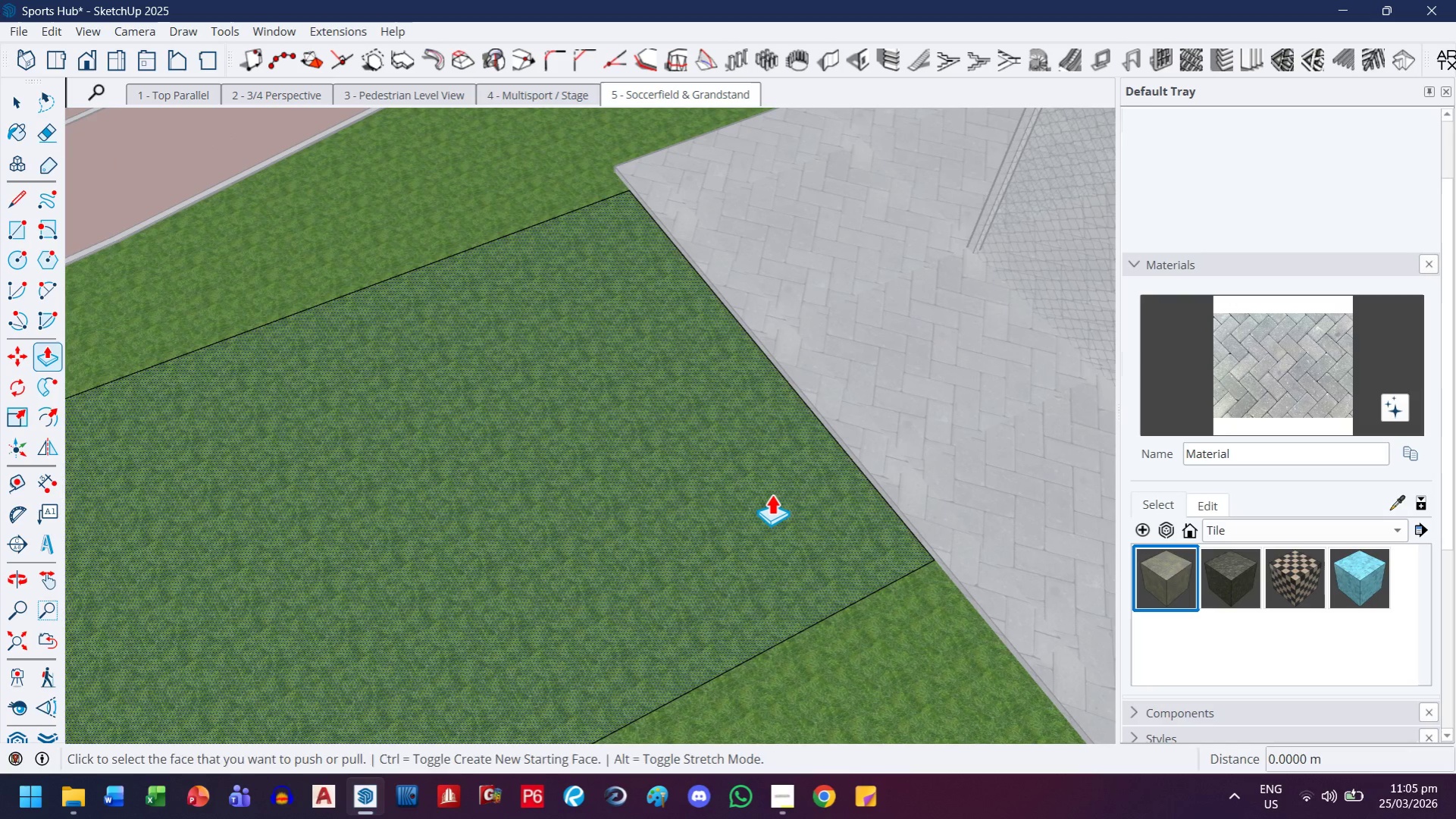 
left_click([771, 494])
 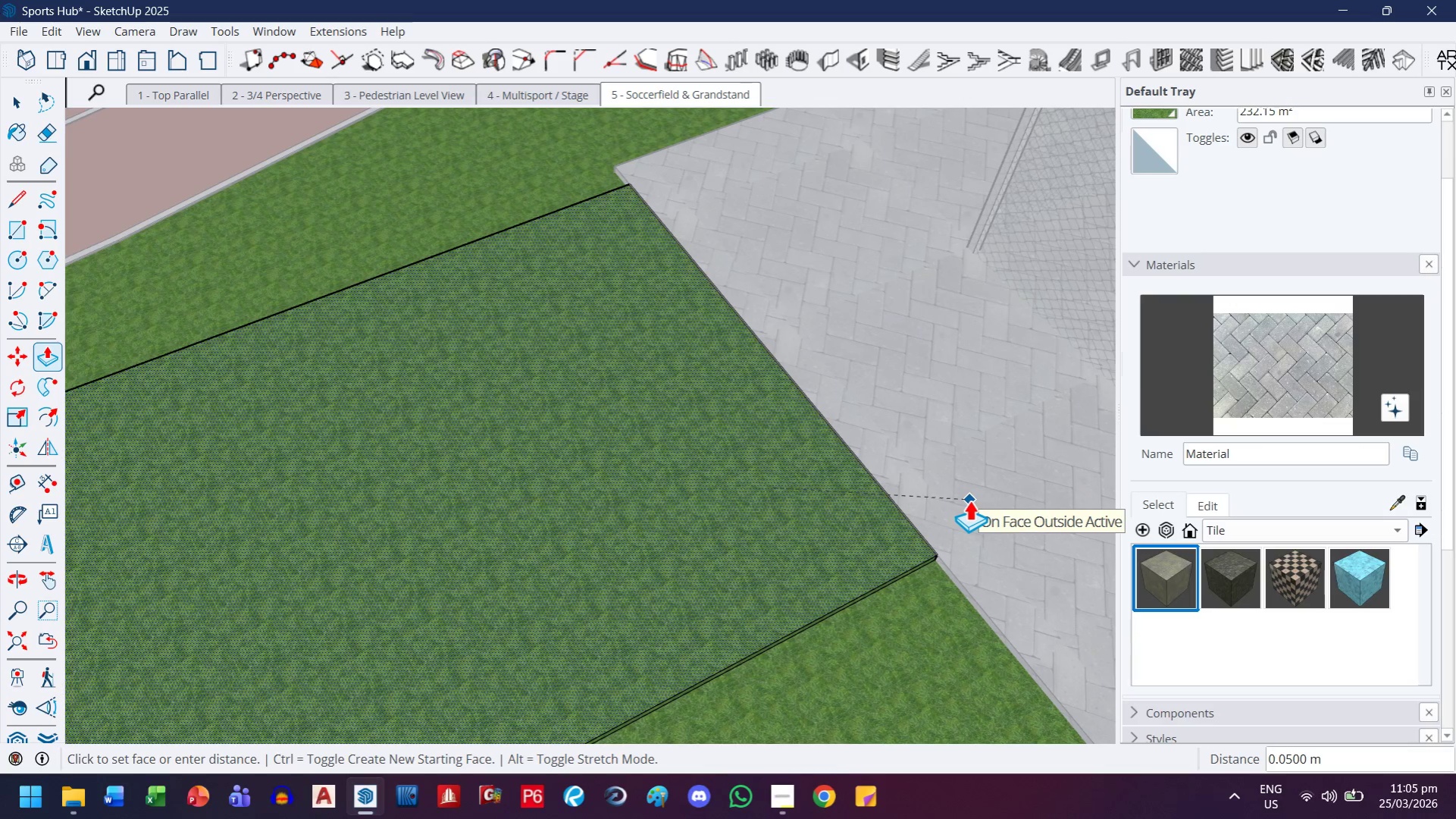 
wait(6.19)
 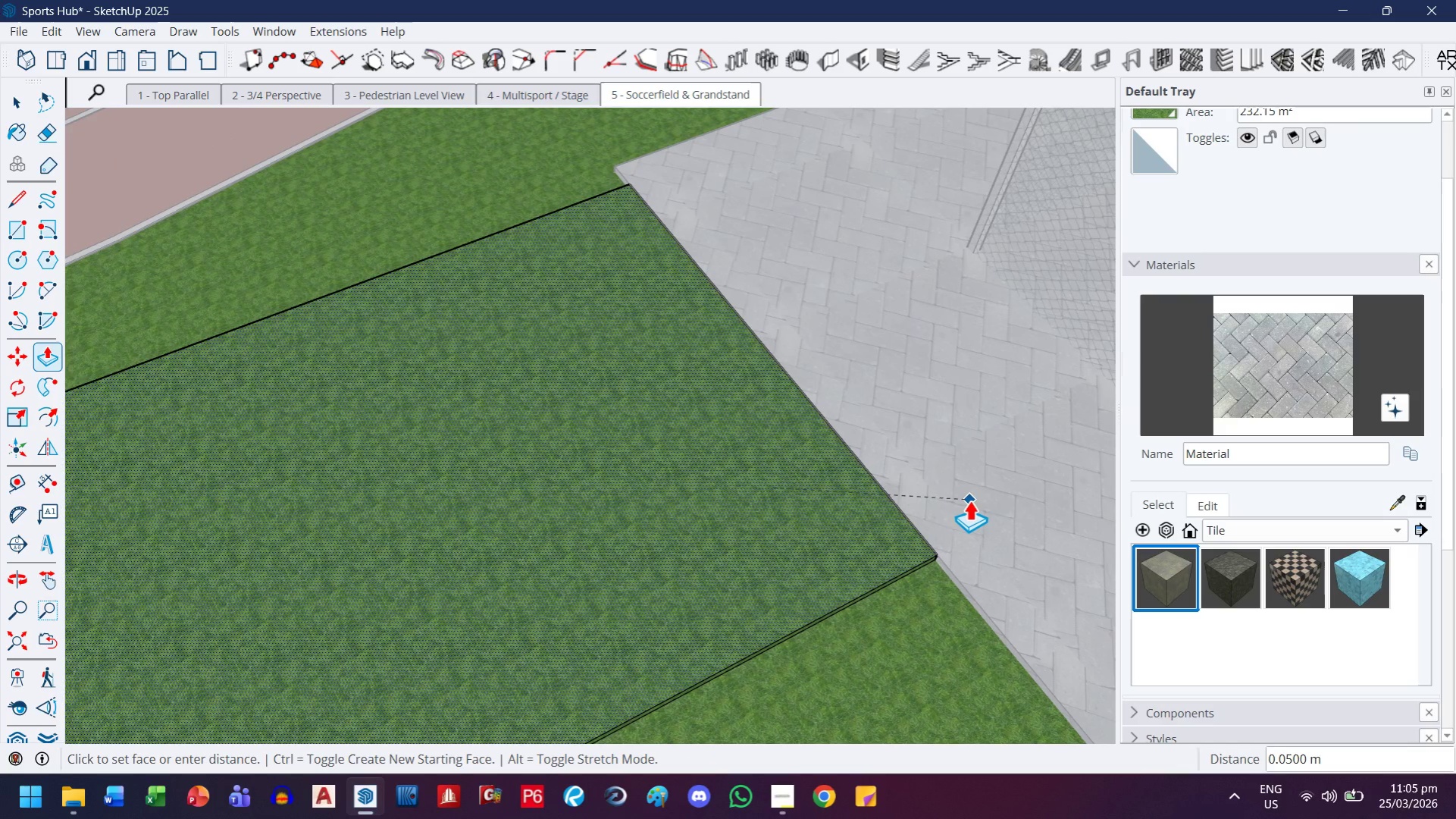 
key(Escape)
 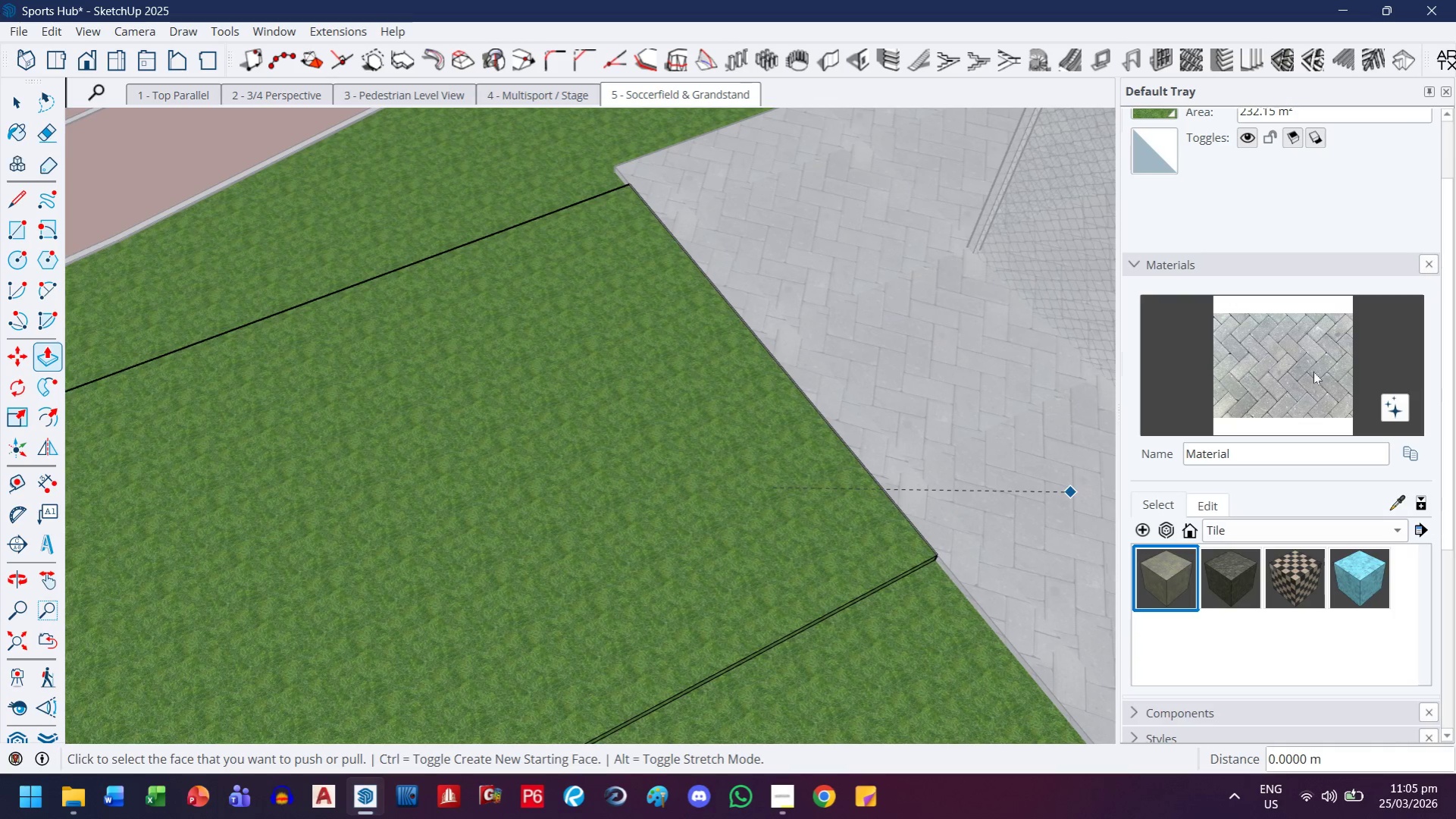 
left_click([1313, 372])
 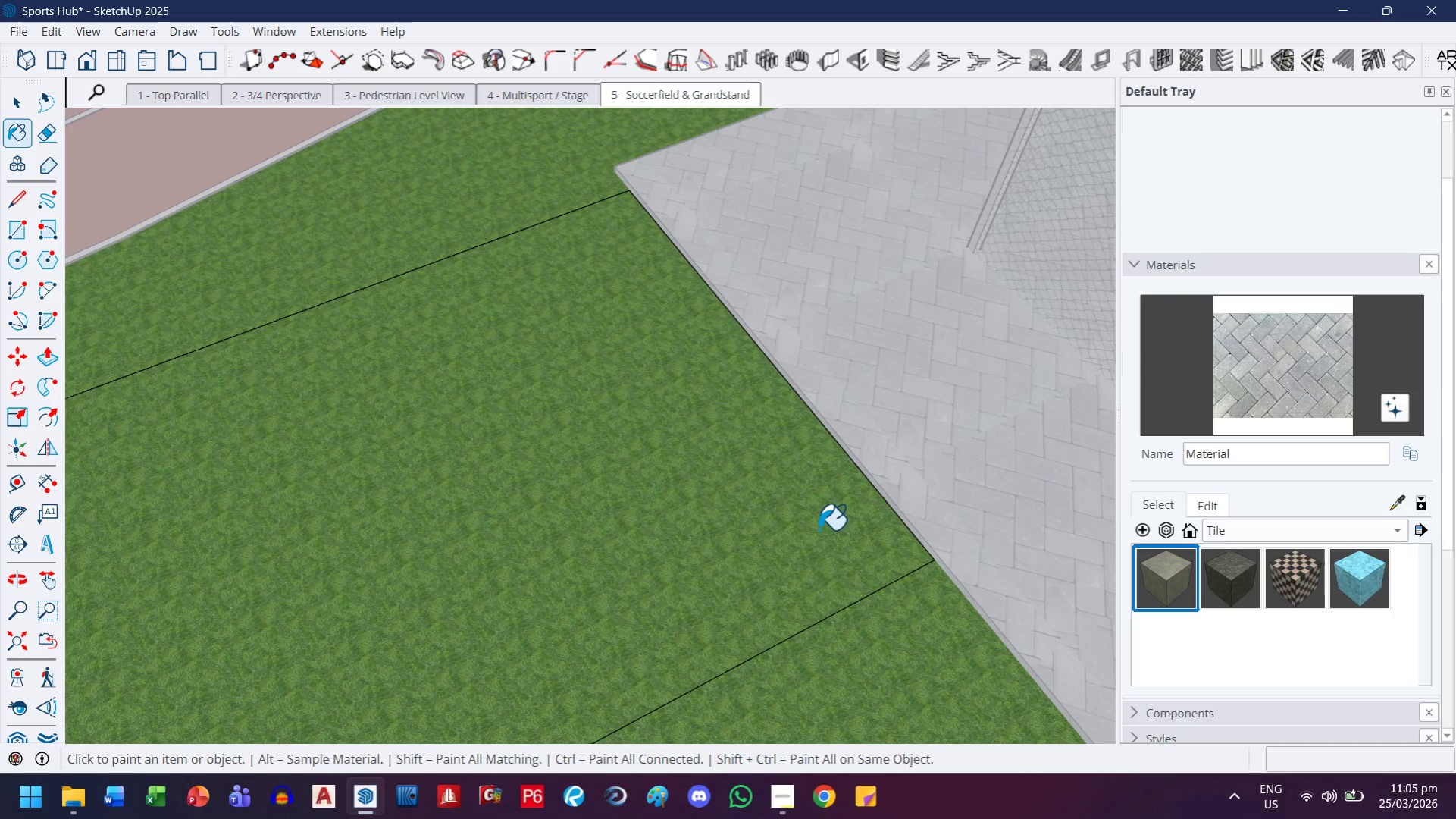 
left_click([819, 529])
 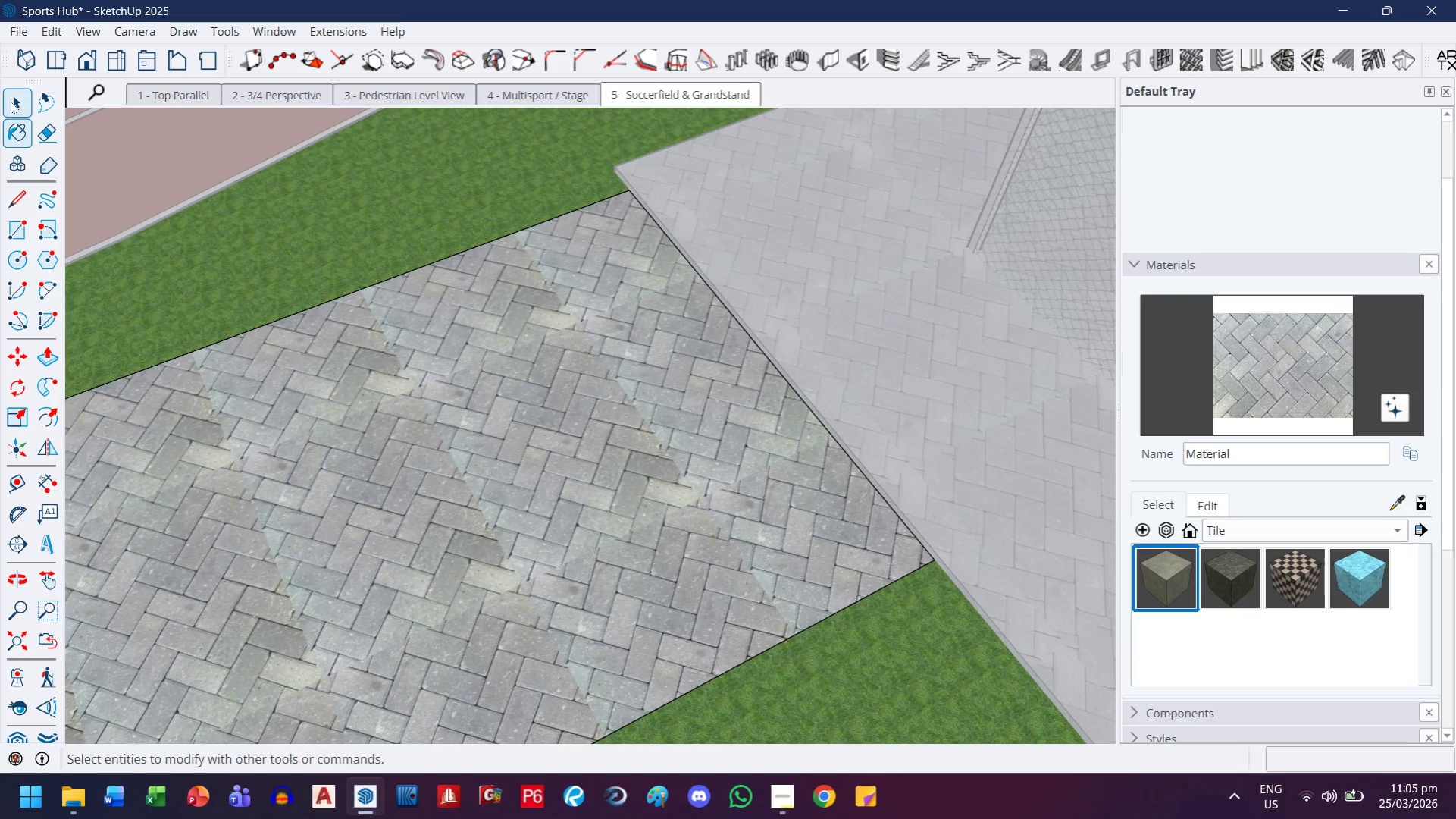 
double_click([649, 489])
 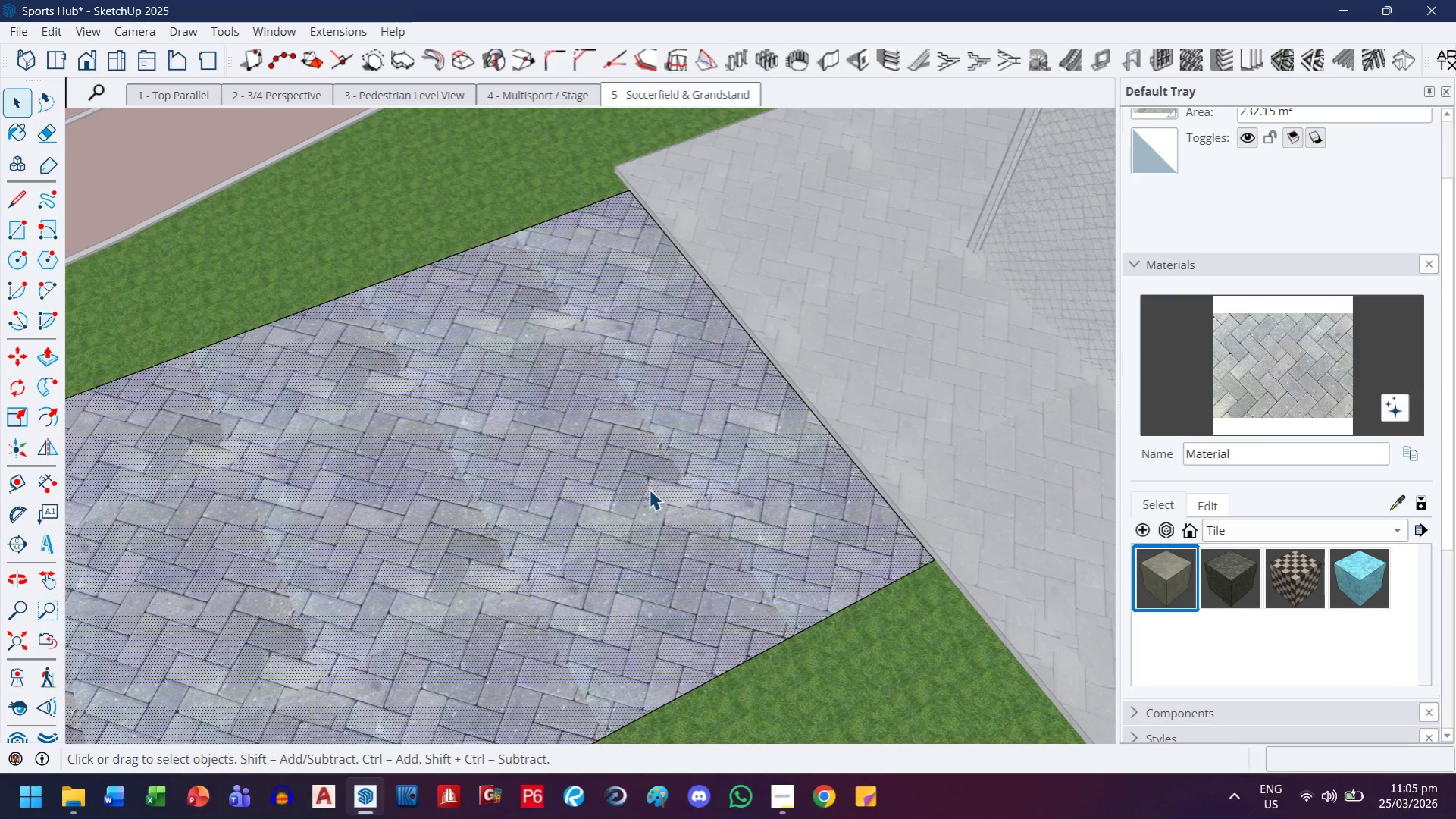 
key(P)
 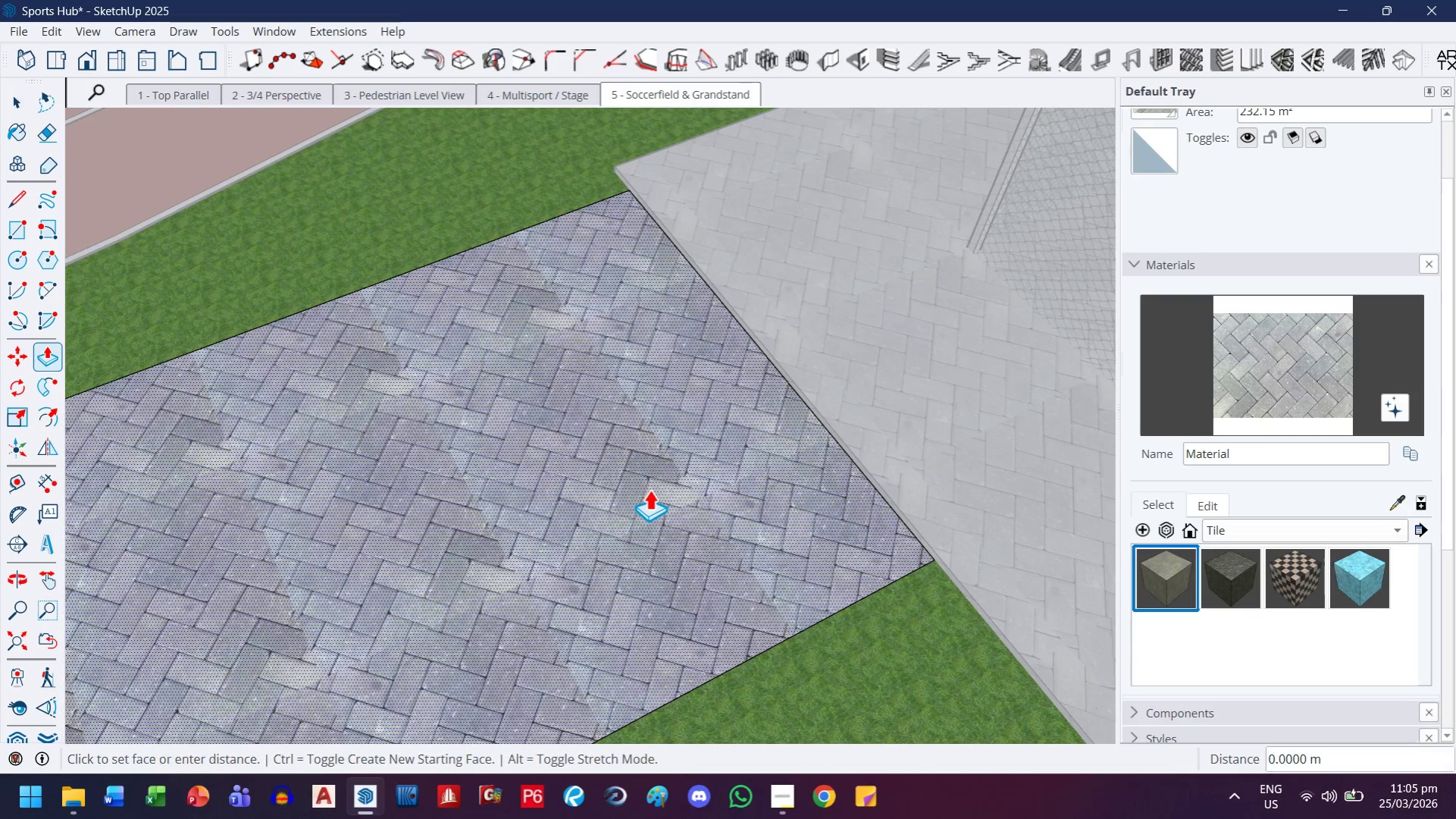 
left_click([649, 489])
 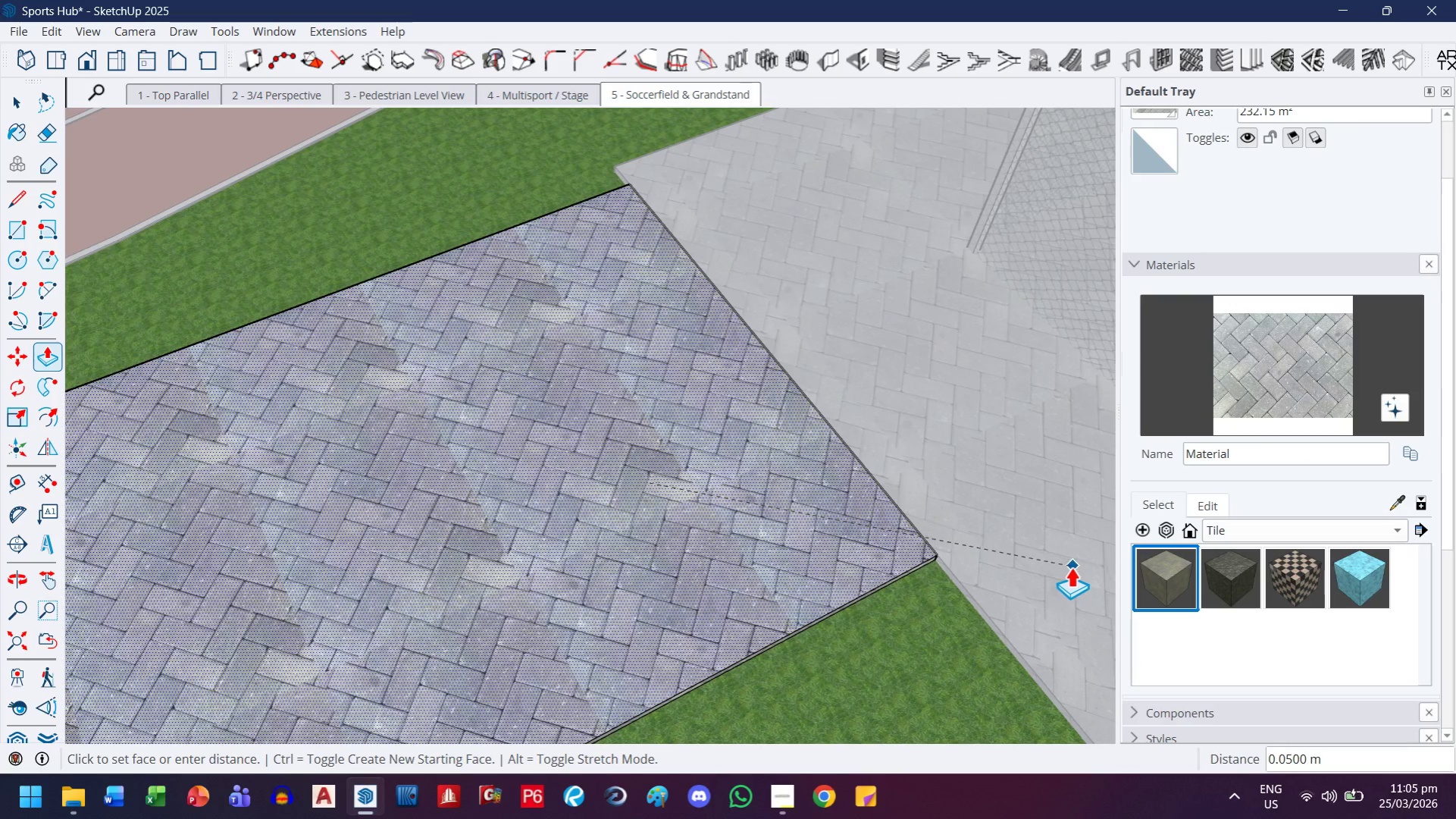 
left_click([1070, 566])
 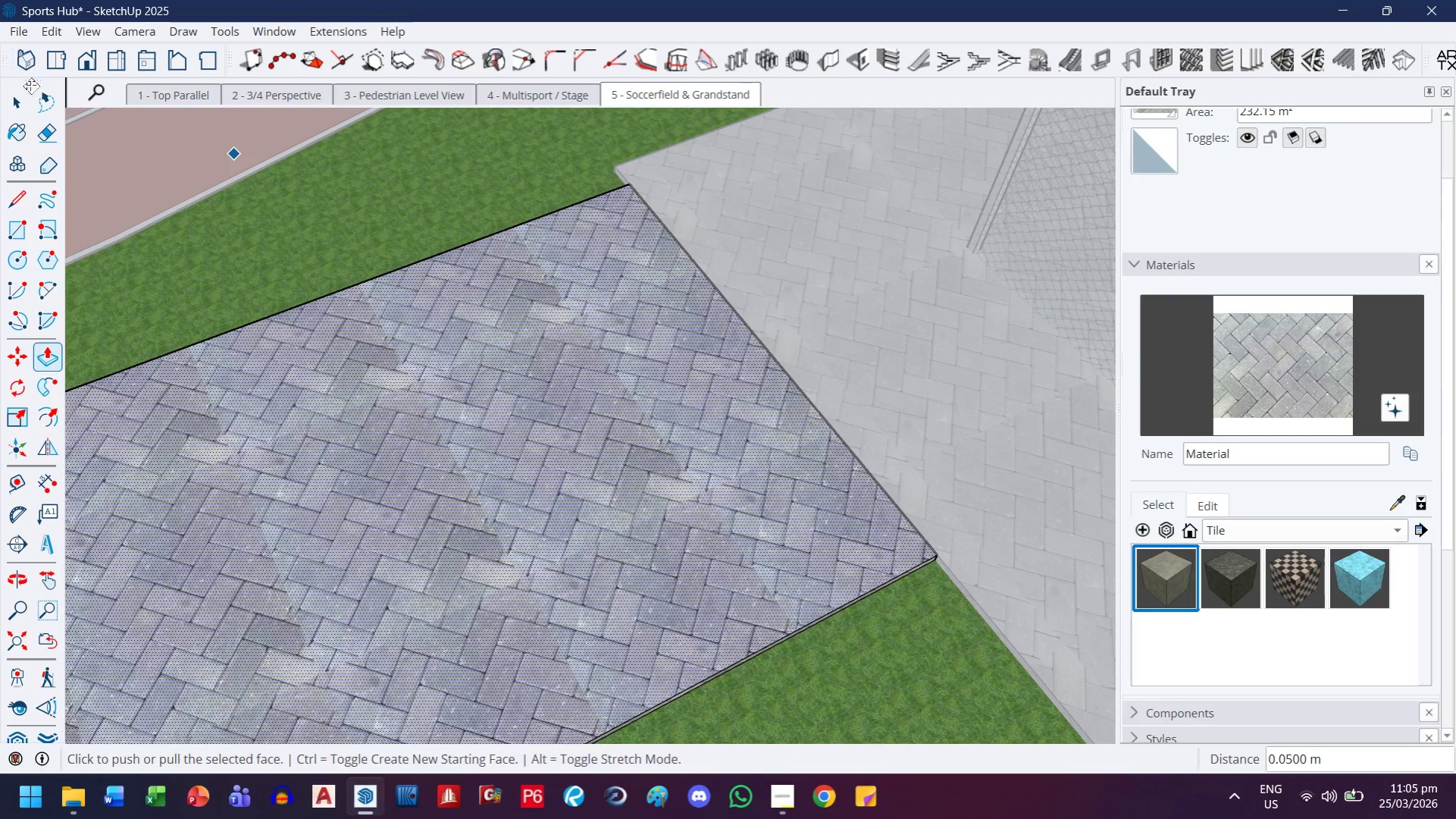 
left_click([21, 96])
 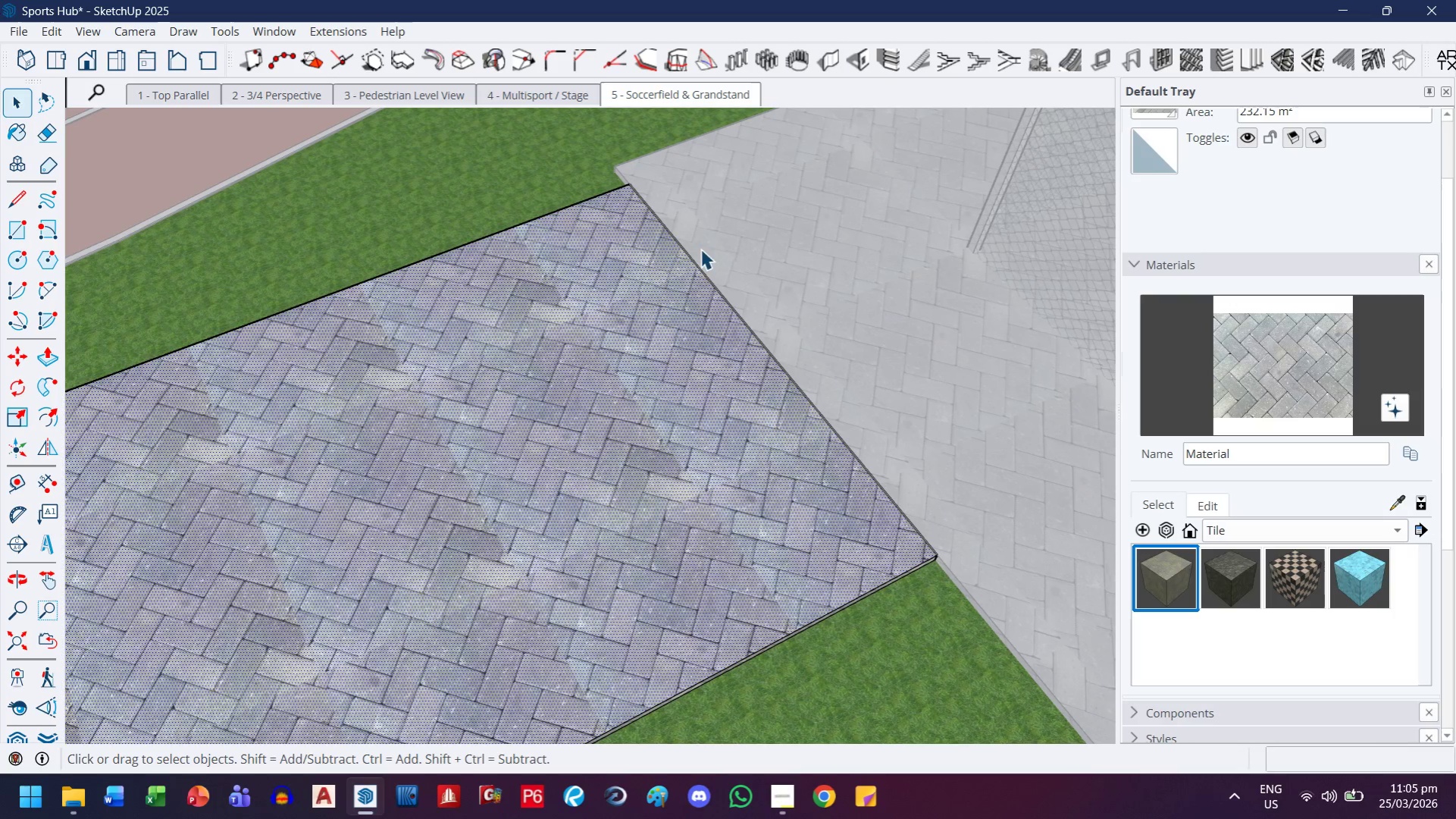 
left_click([721, 259])
 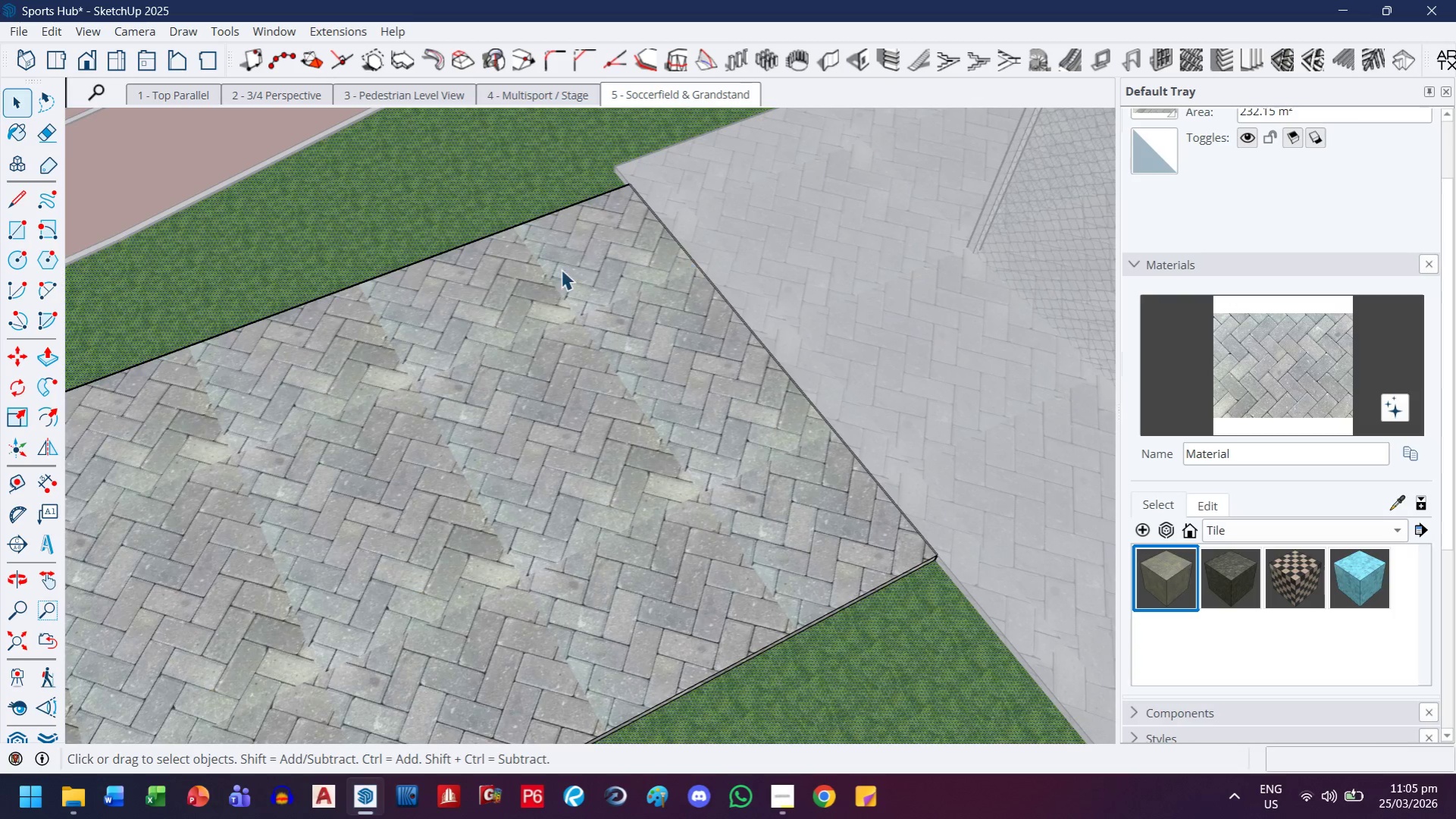 
scroll: coordinate [644, 433], scroll_direction: down, amount: 31.0
 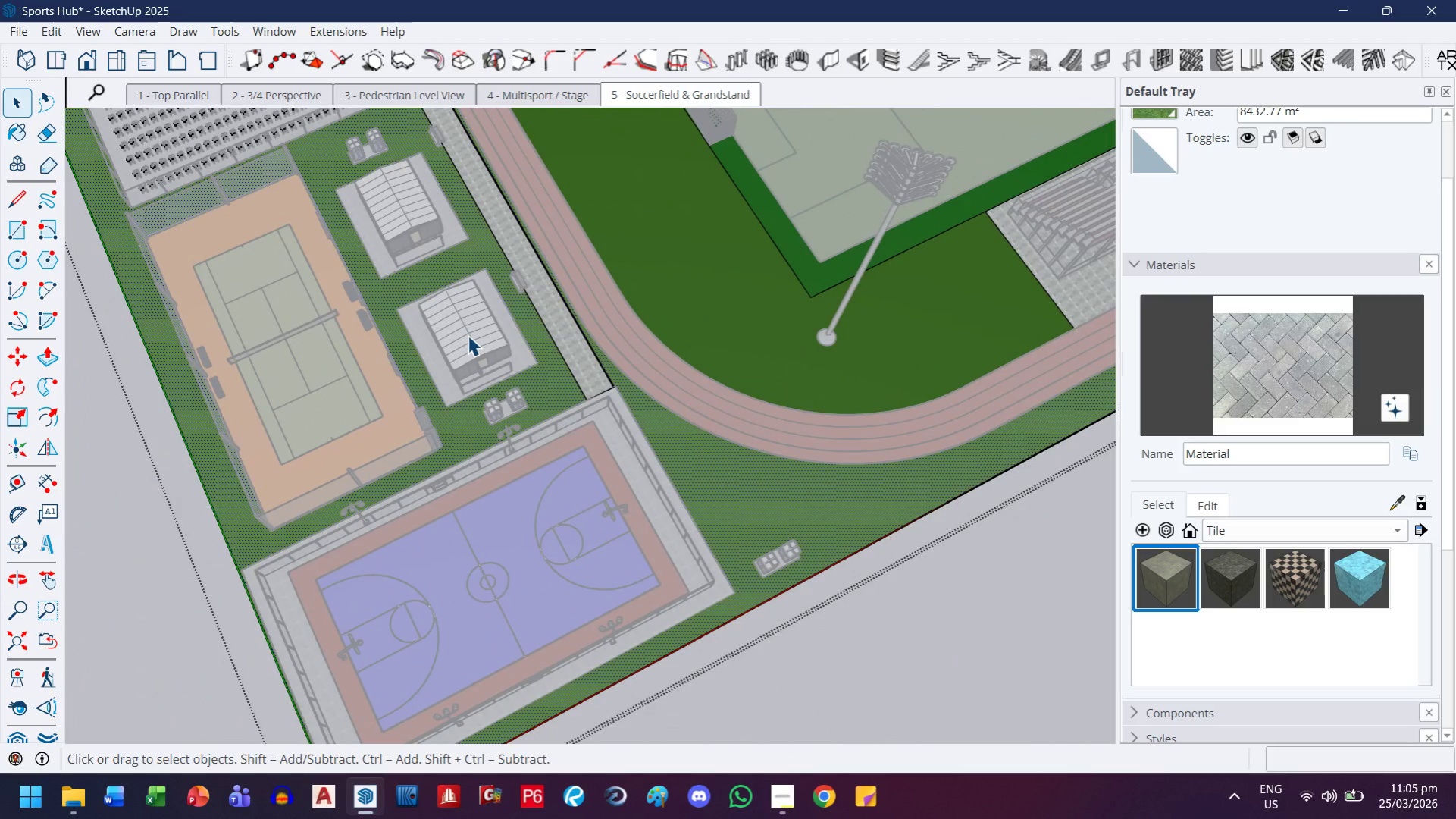 
key(H)
 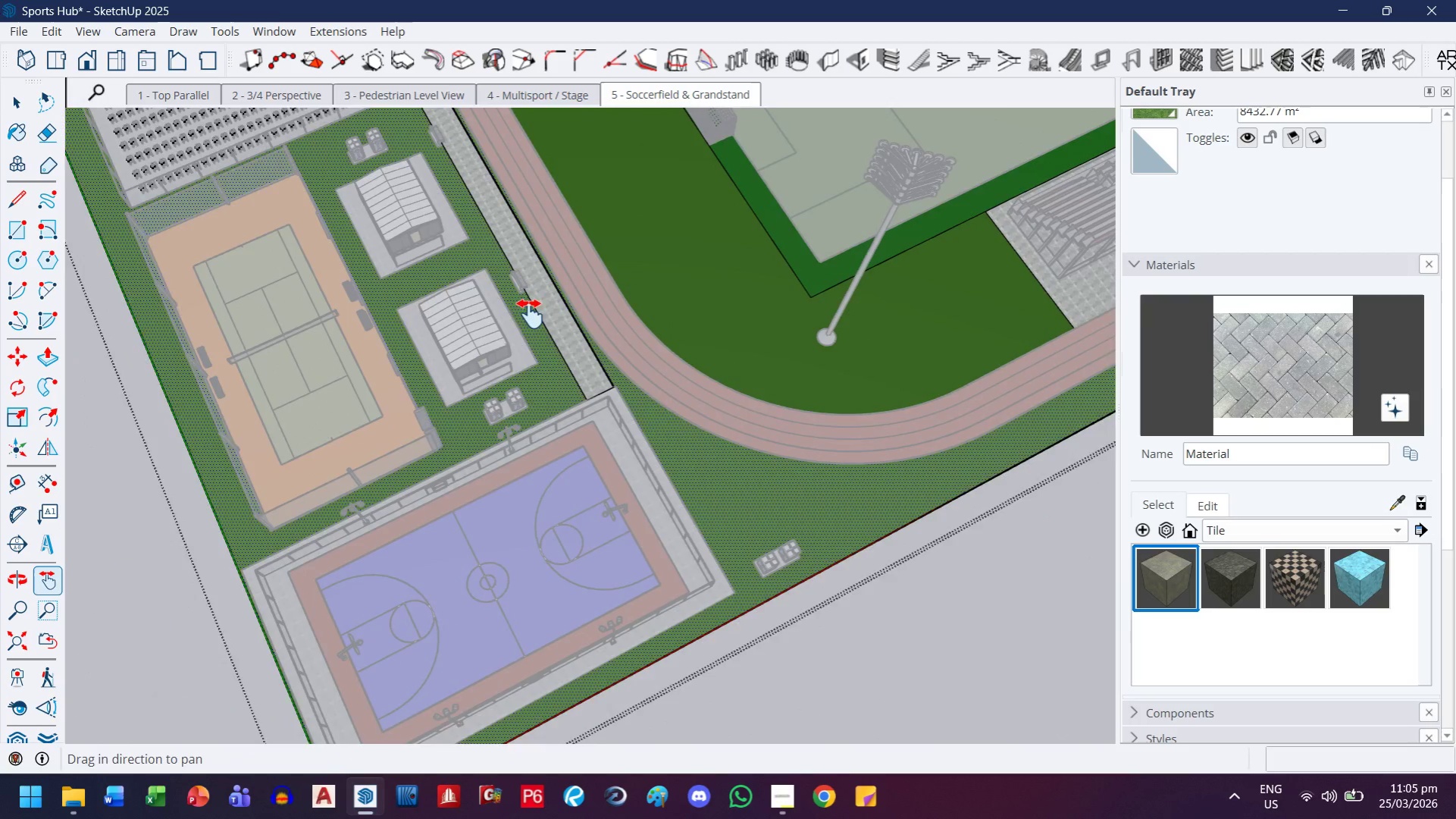 
left_click_drag(start_coordinate=[525, 286], to_coordinate=[529, 577])
 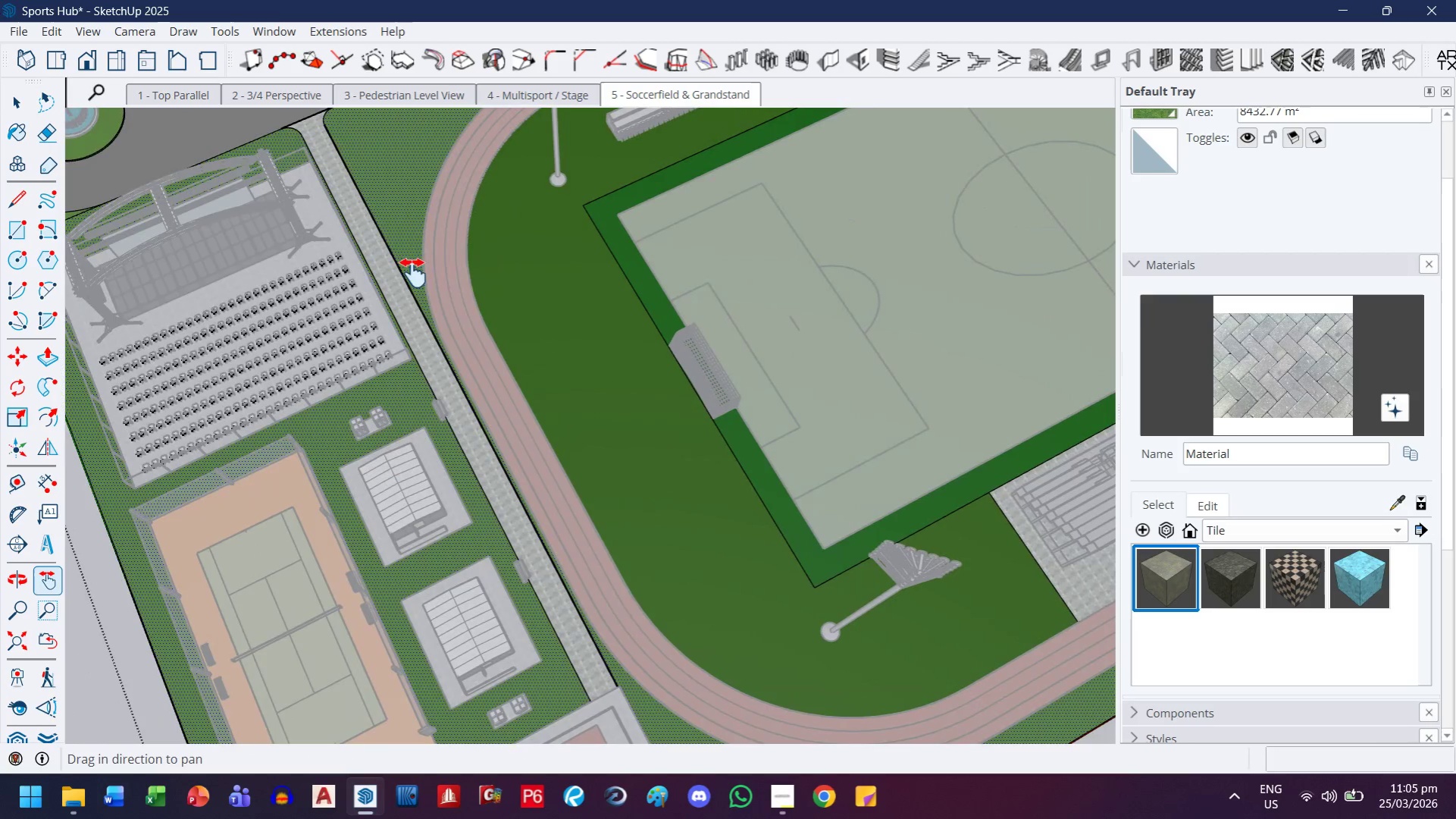 
left_click_drag(start_coordinate=[458, 287], to_coordinate=[611, 435])
 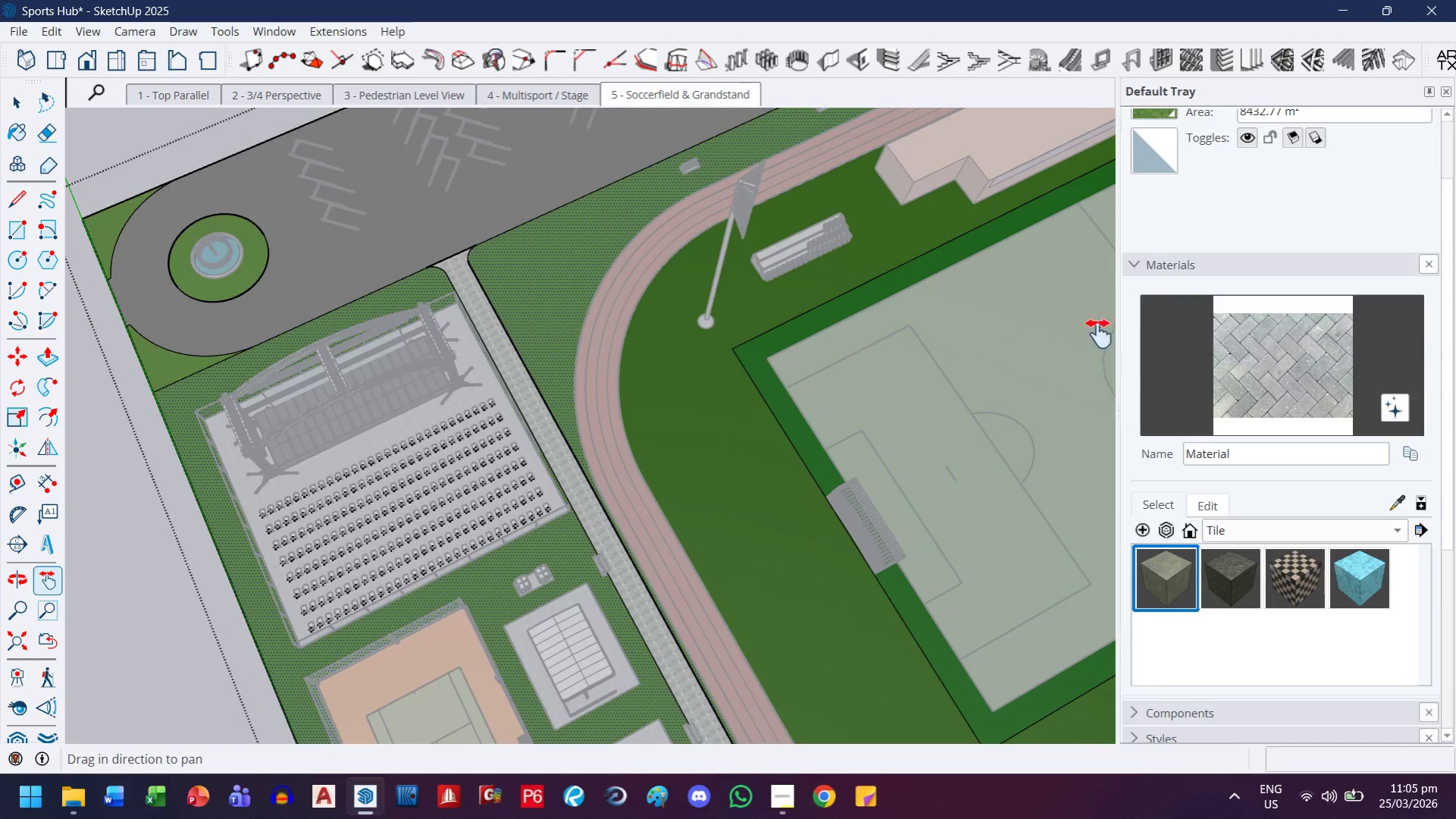 
scroll: coordinate [1210, 363], scroll_direction: up, amount: 2.0
 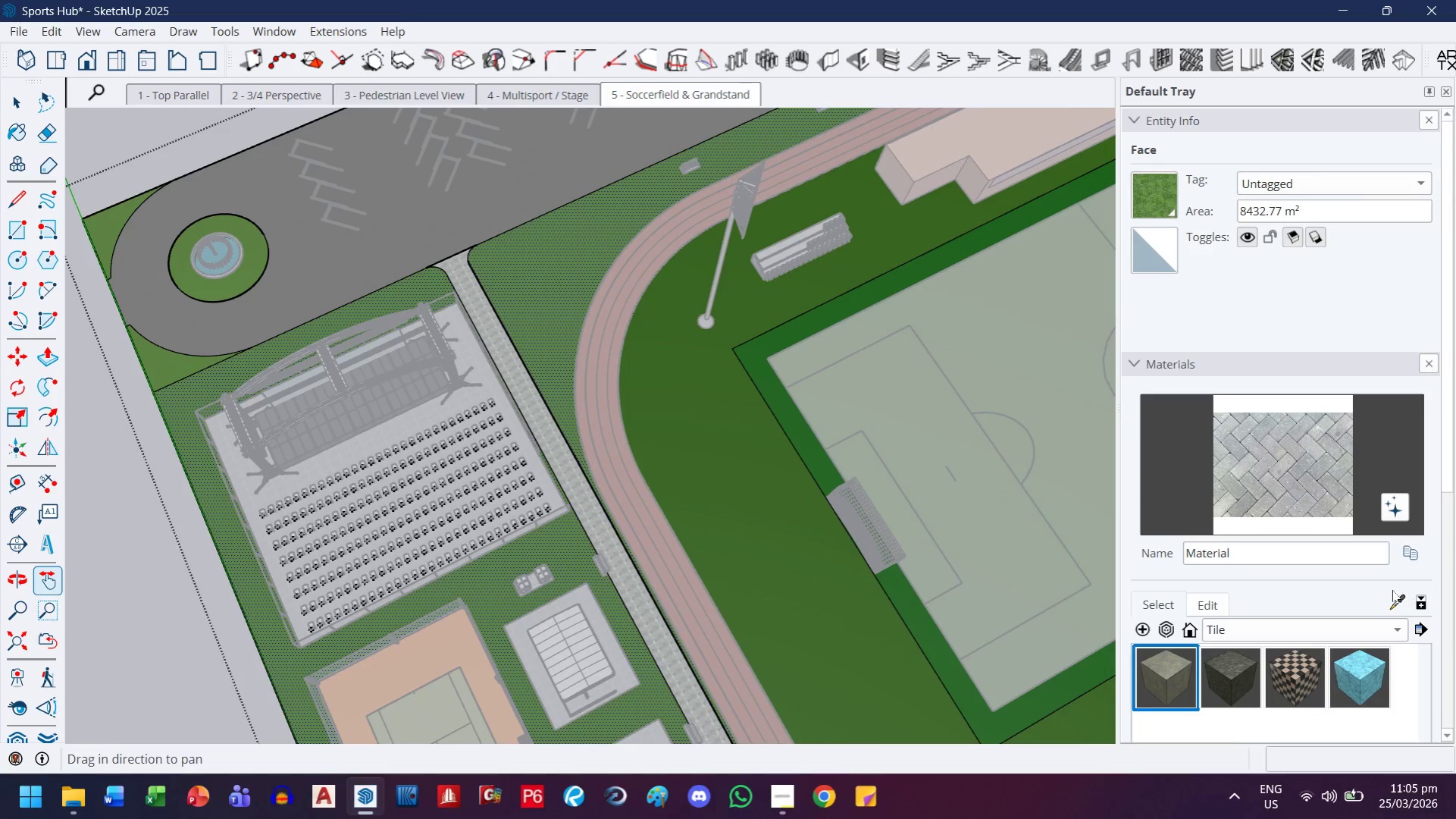 
left_click([1395, 610])
 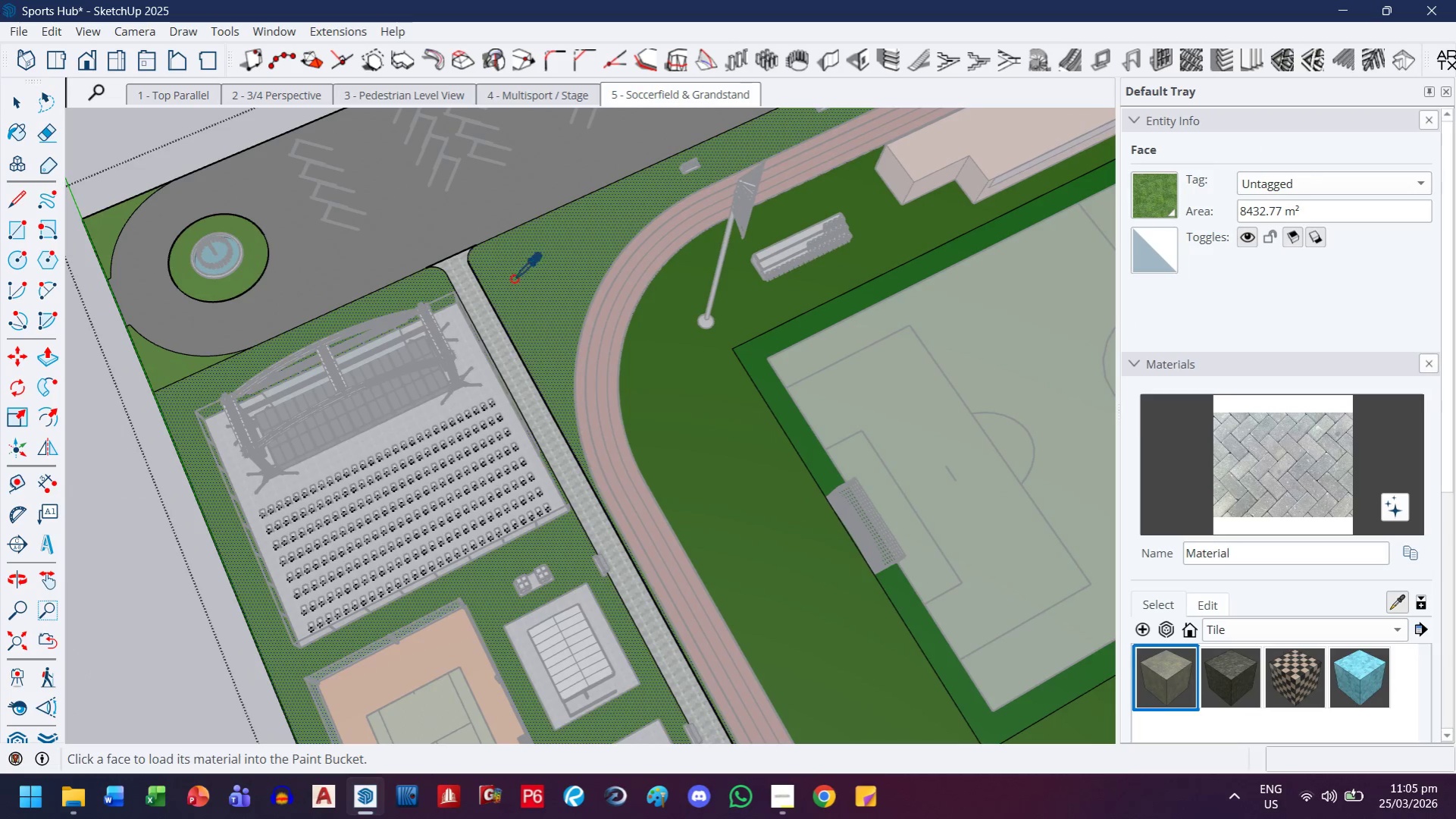 
left_click([443, 218])
 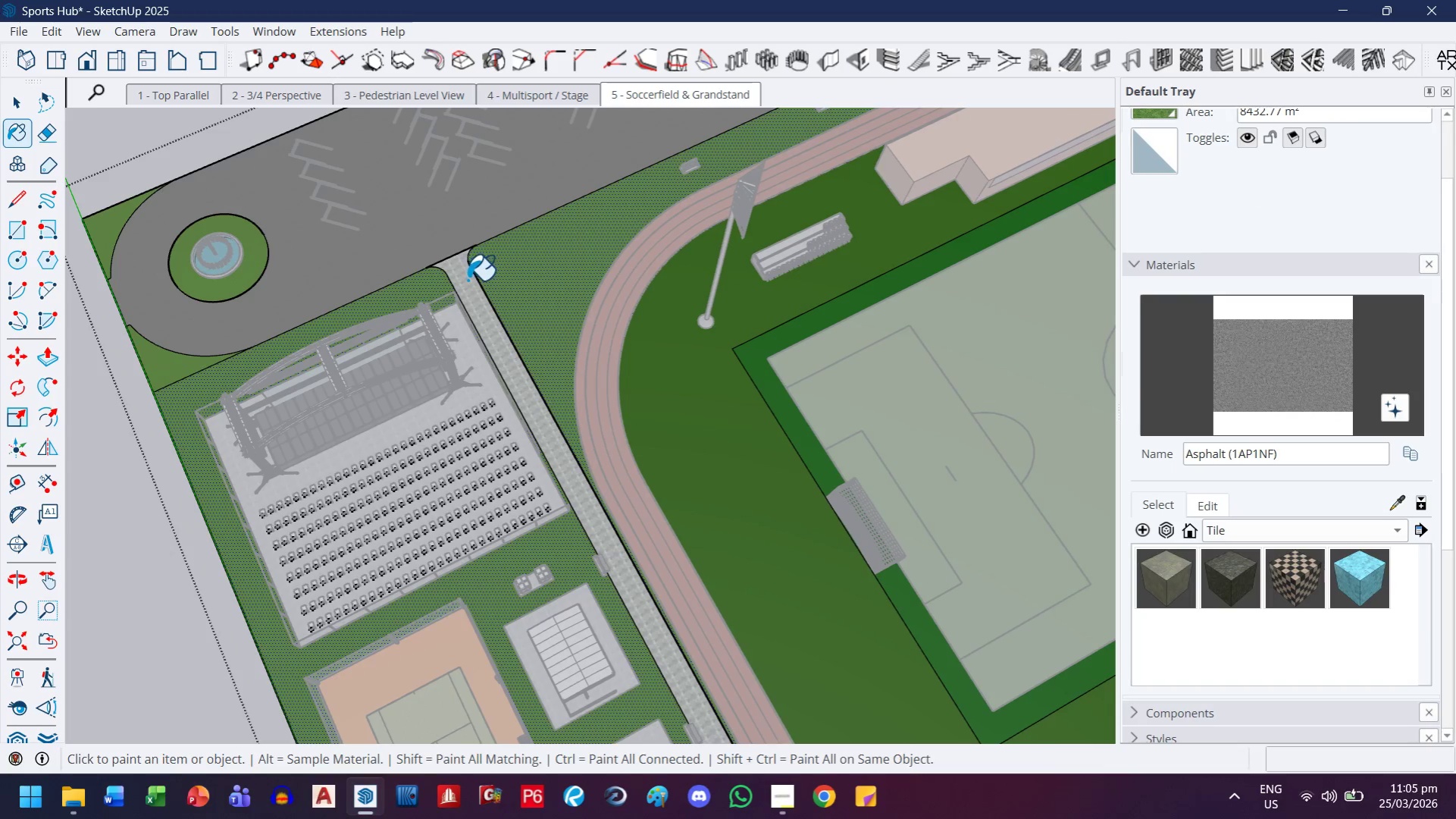 
left_click([468, 281])
 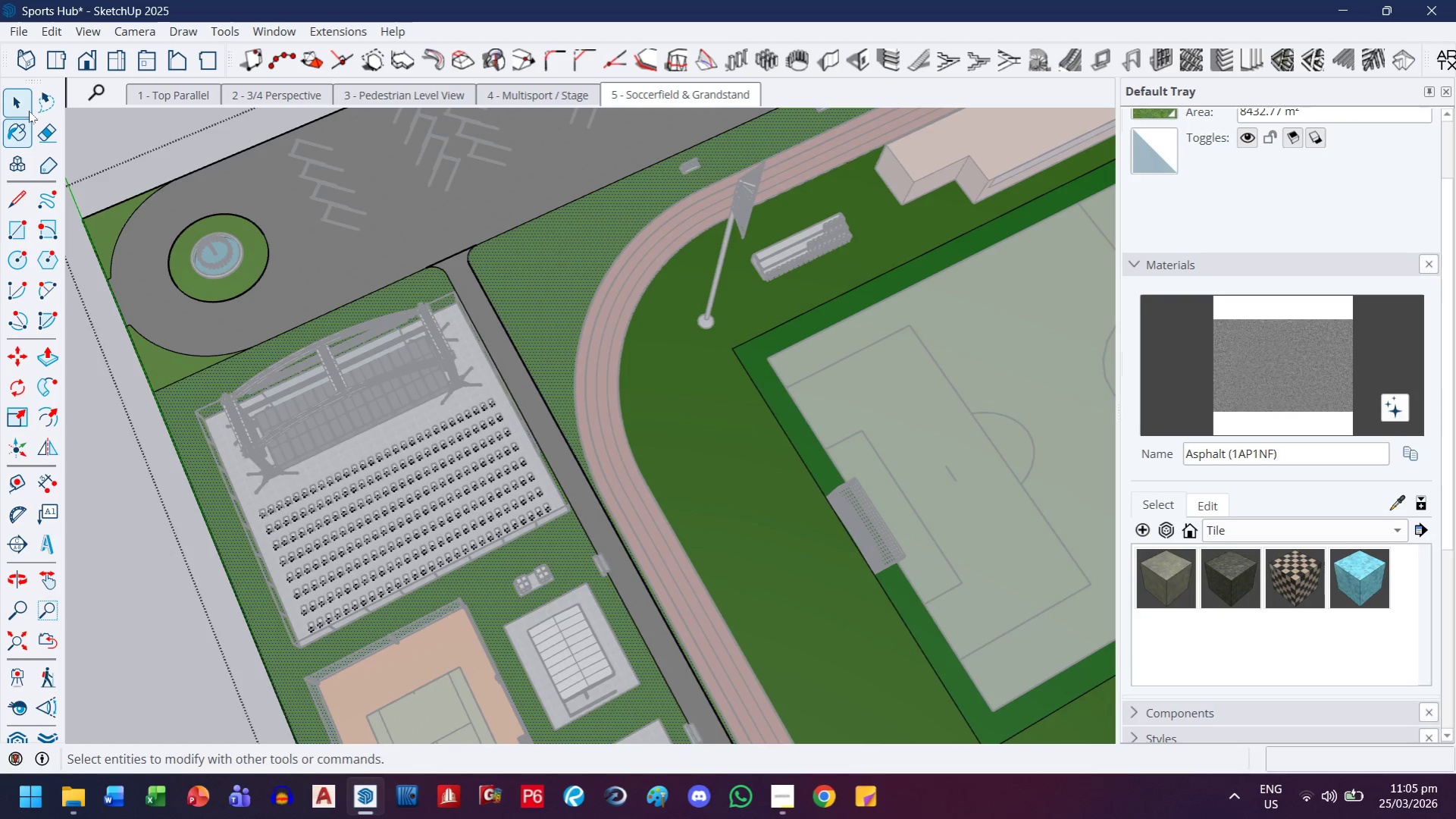 
double_click([133, 574])
 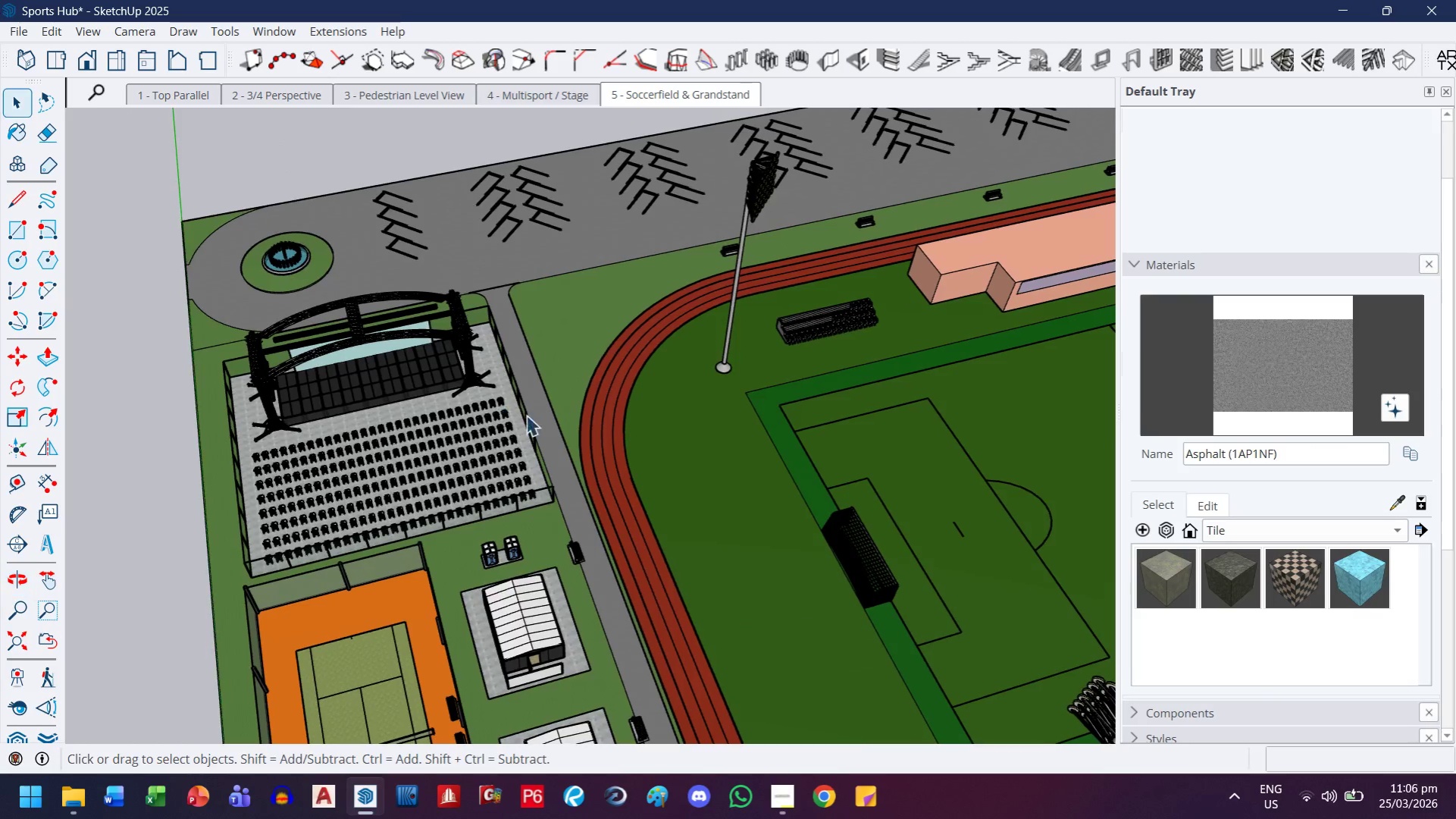 
scroll: coordinate [458, 599], scroll_direction: up, amount: 24.0
 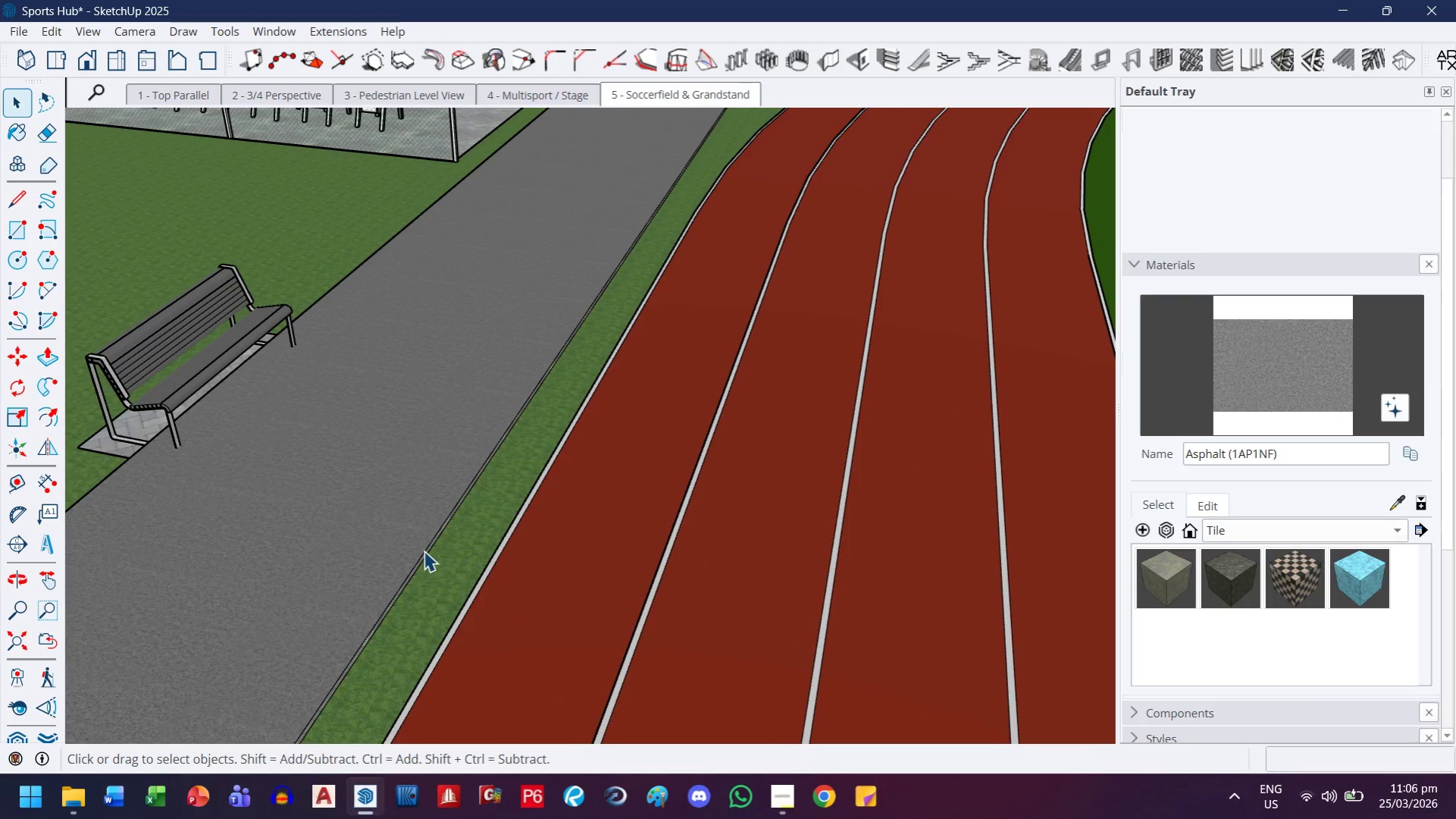 
key(Control+Z)
 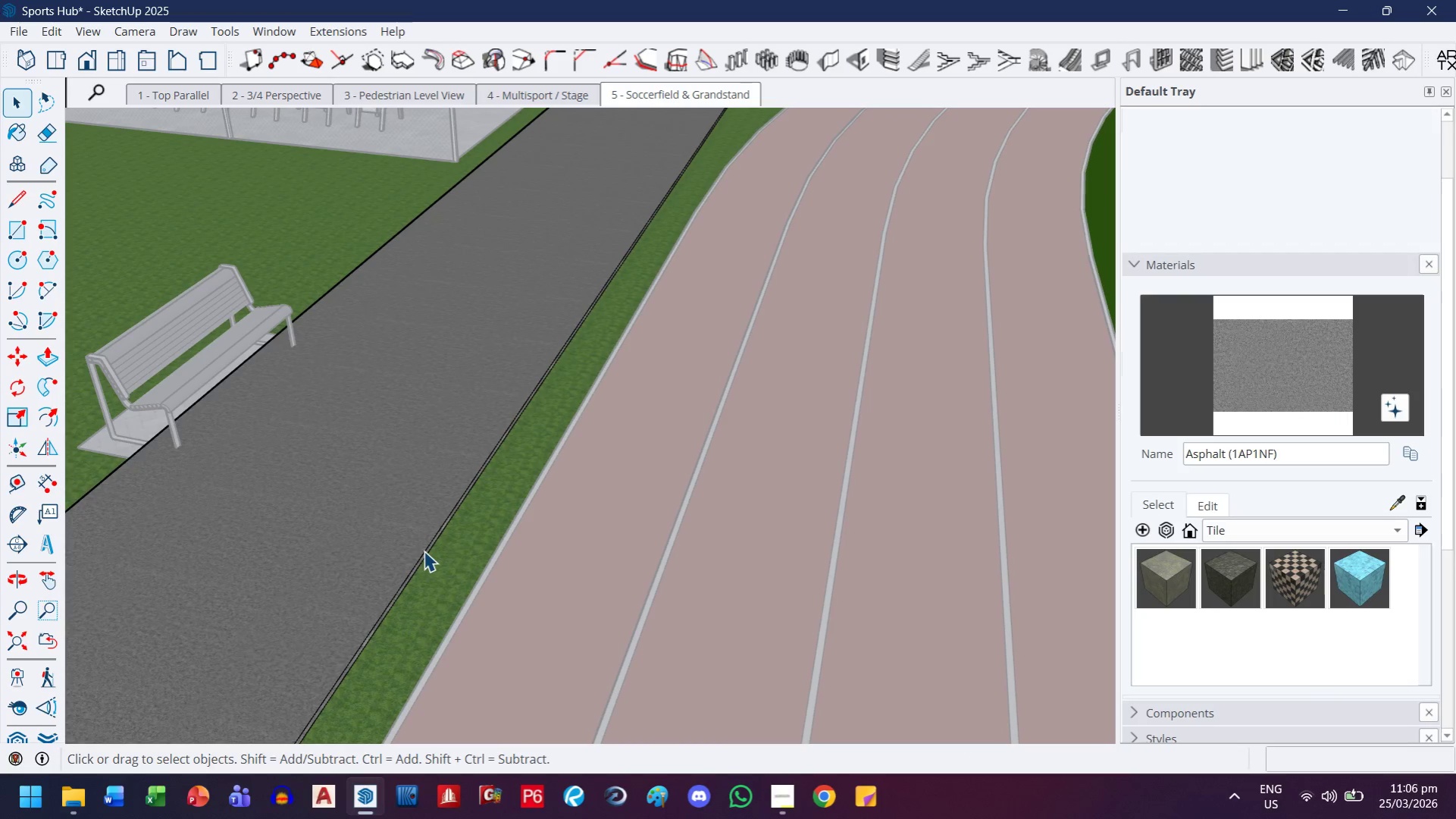 
key(Control+ControlLeft)
 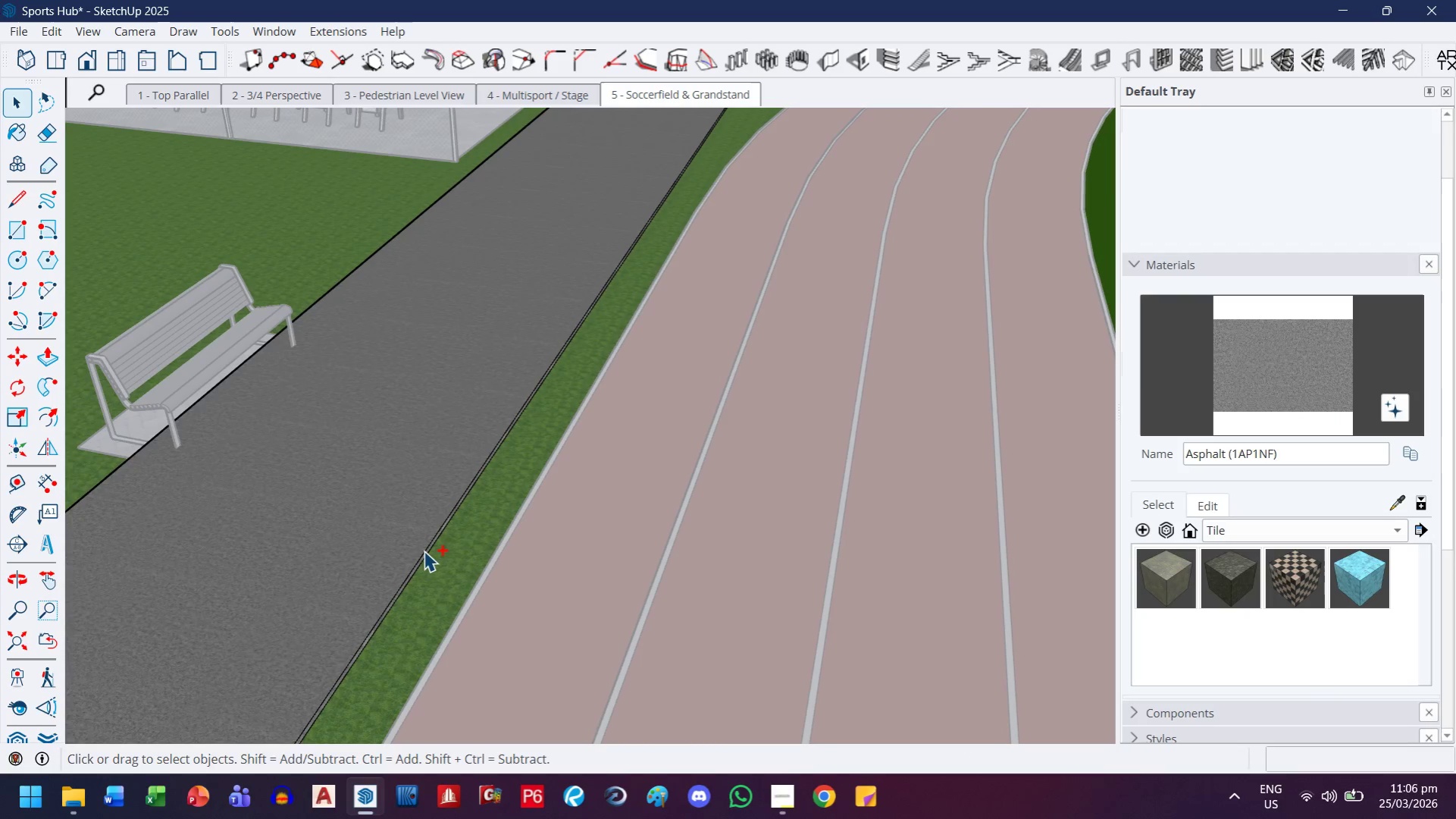 
key(Control+Z)
 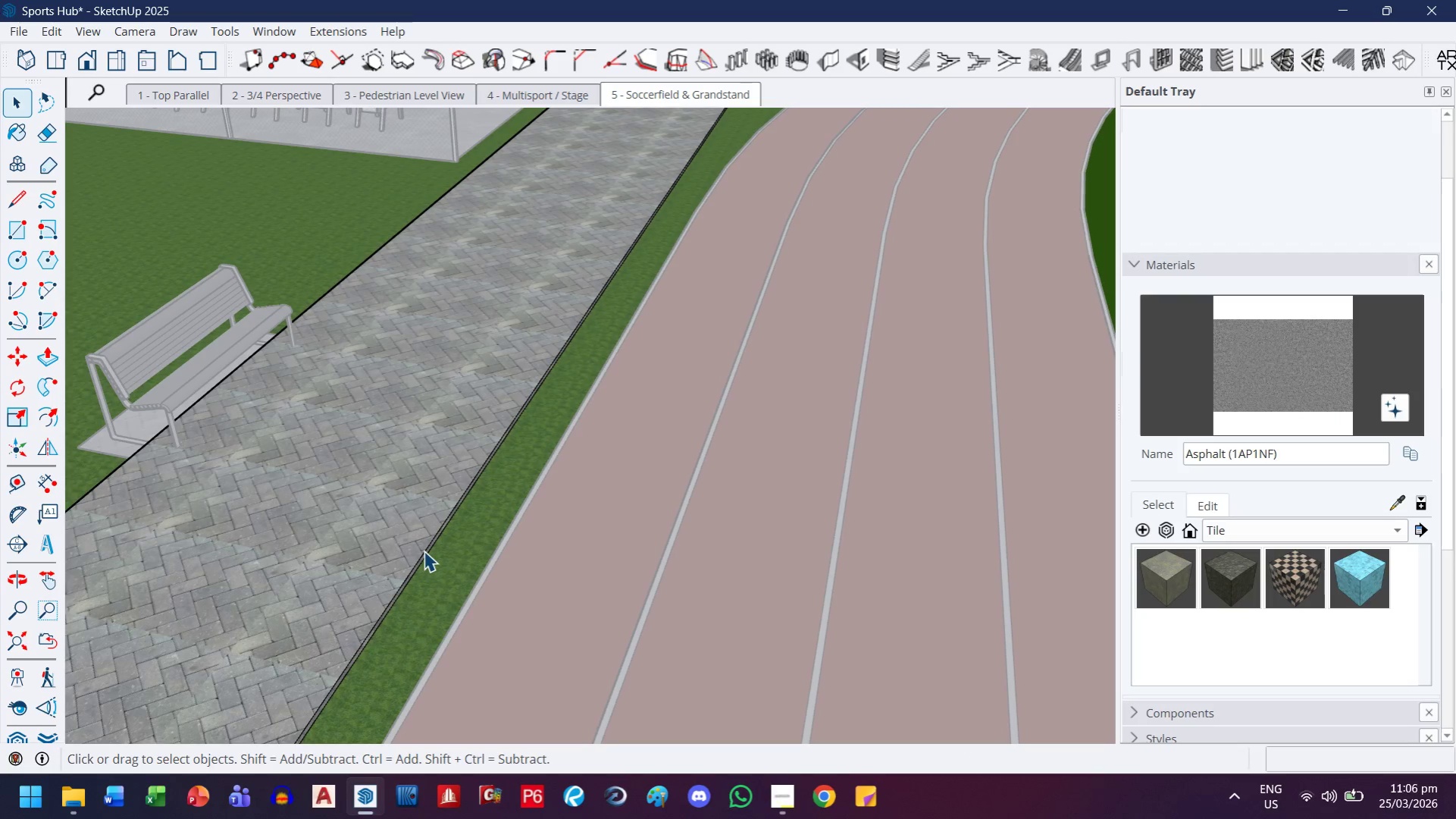 
key(Control+ControlLeft)
 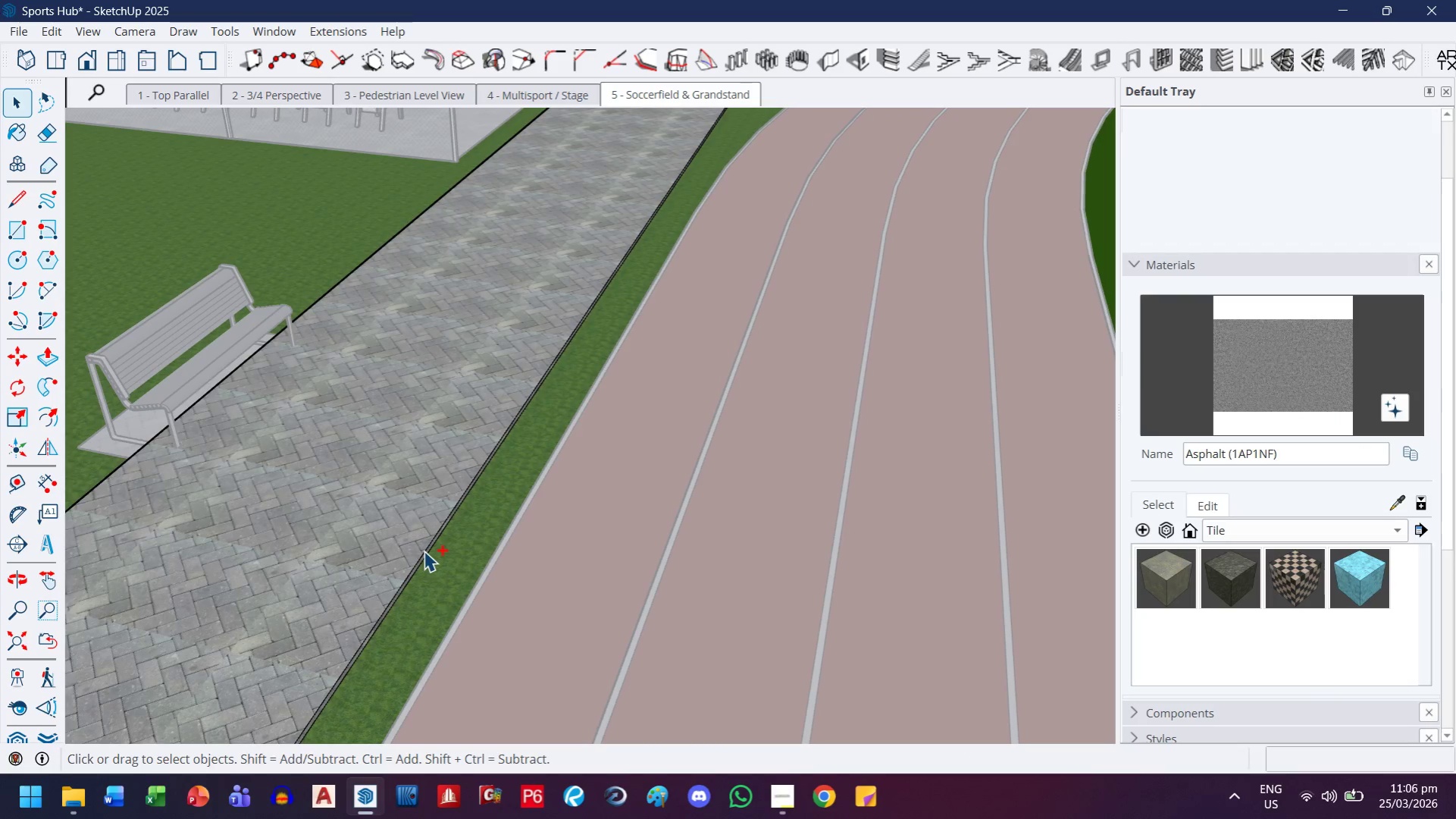 
key(Control+Z)
 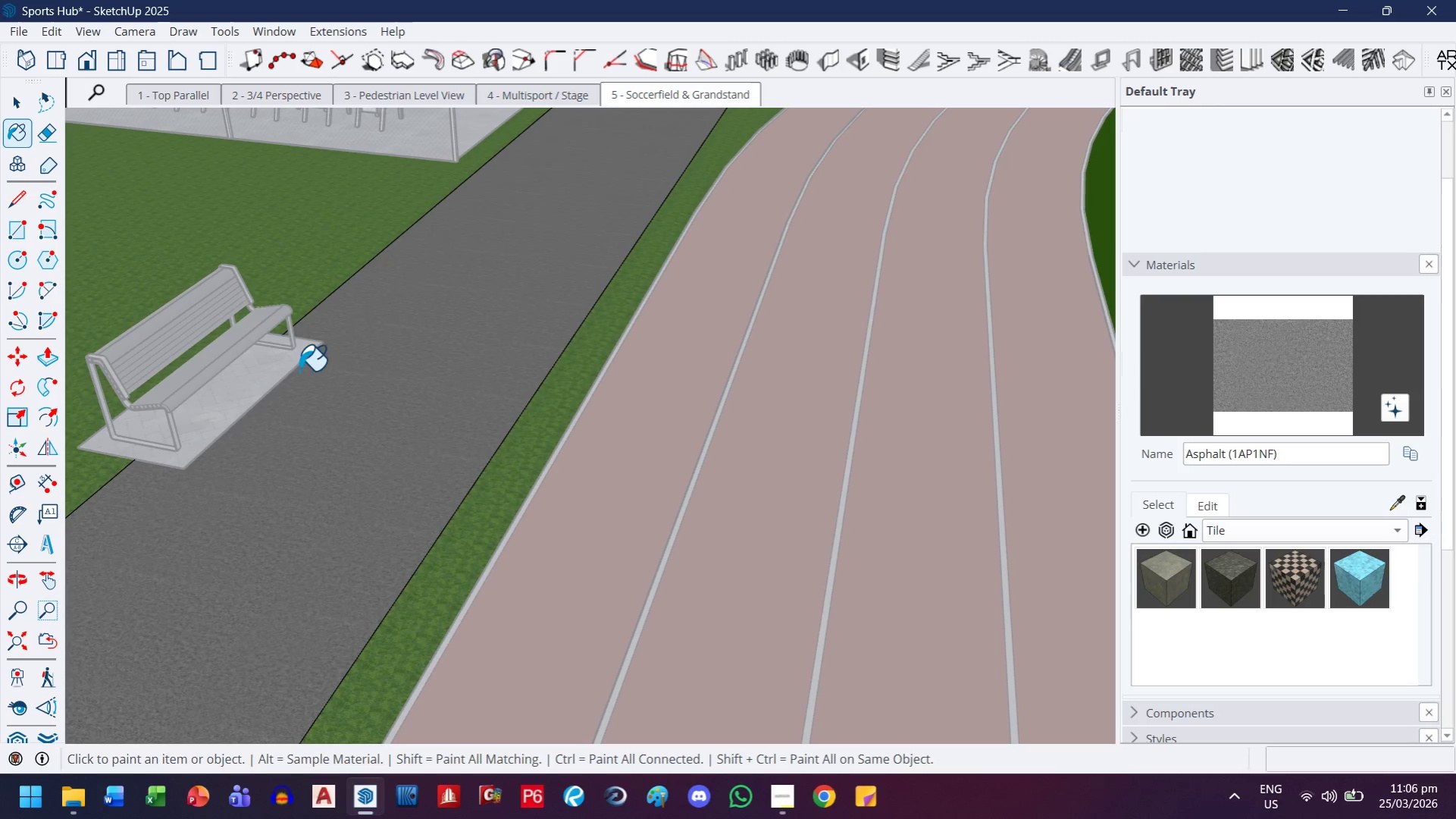 
left_click([24, 103])
 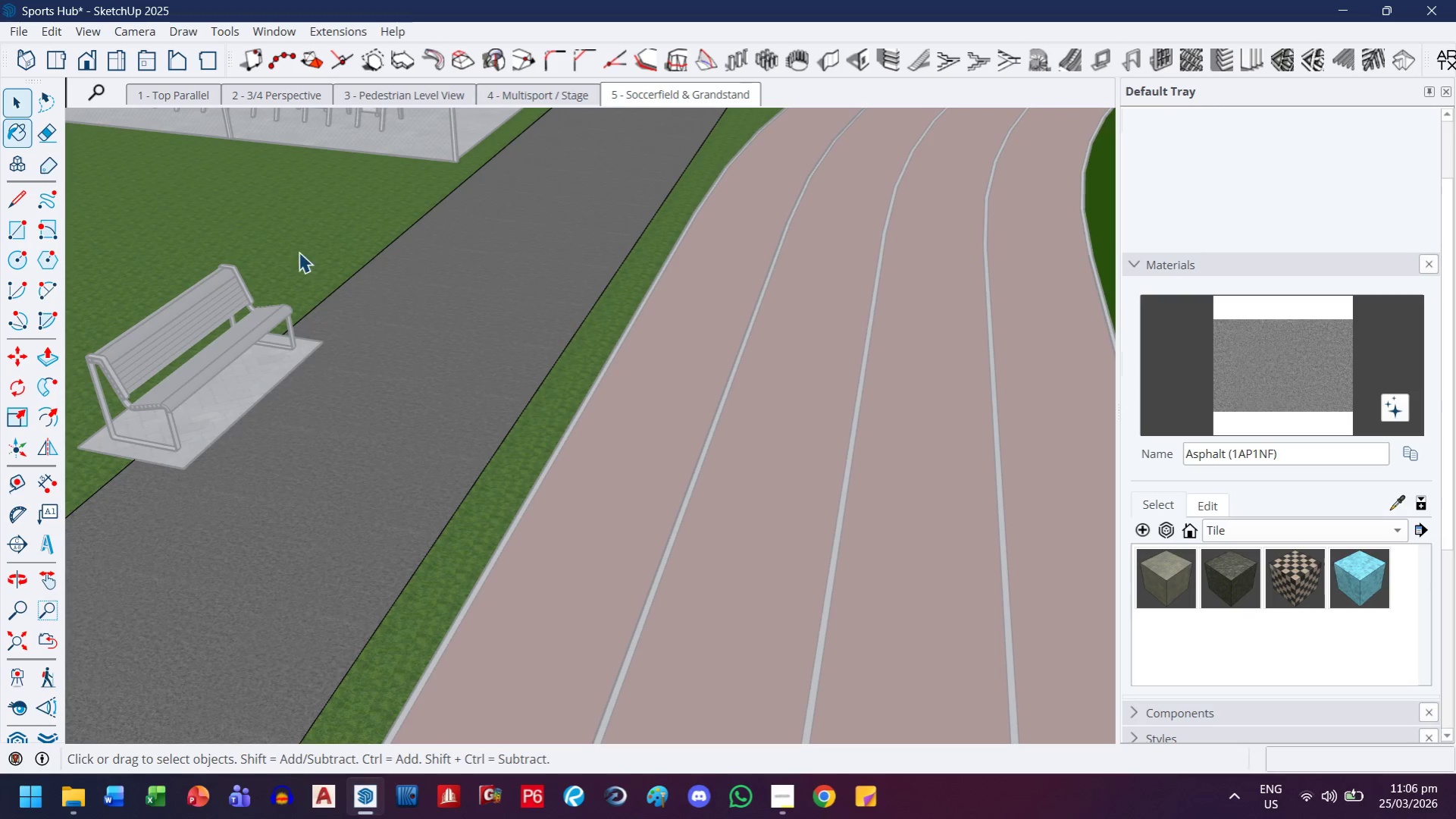 
key(Escape)
 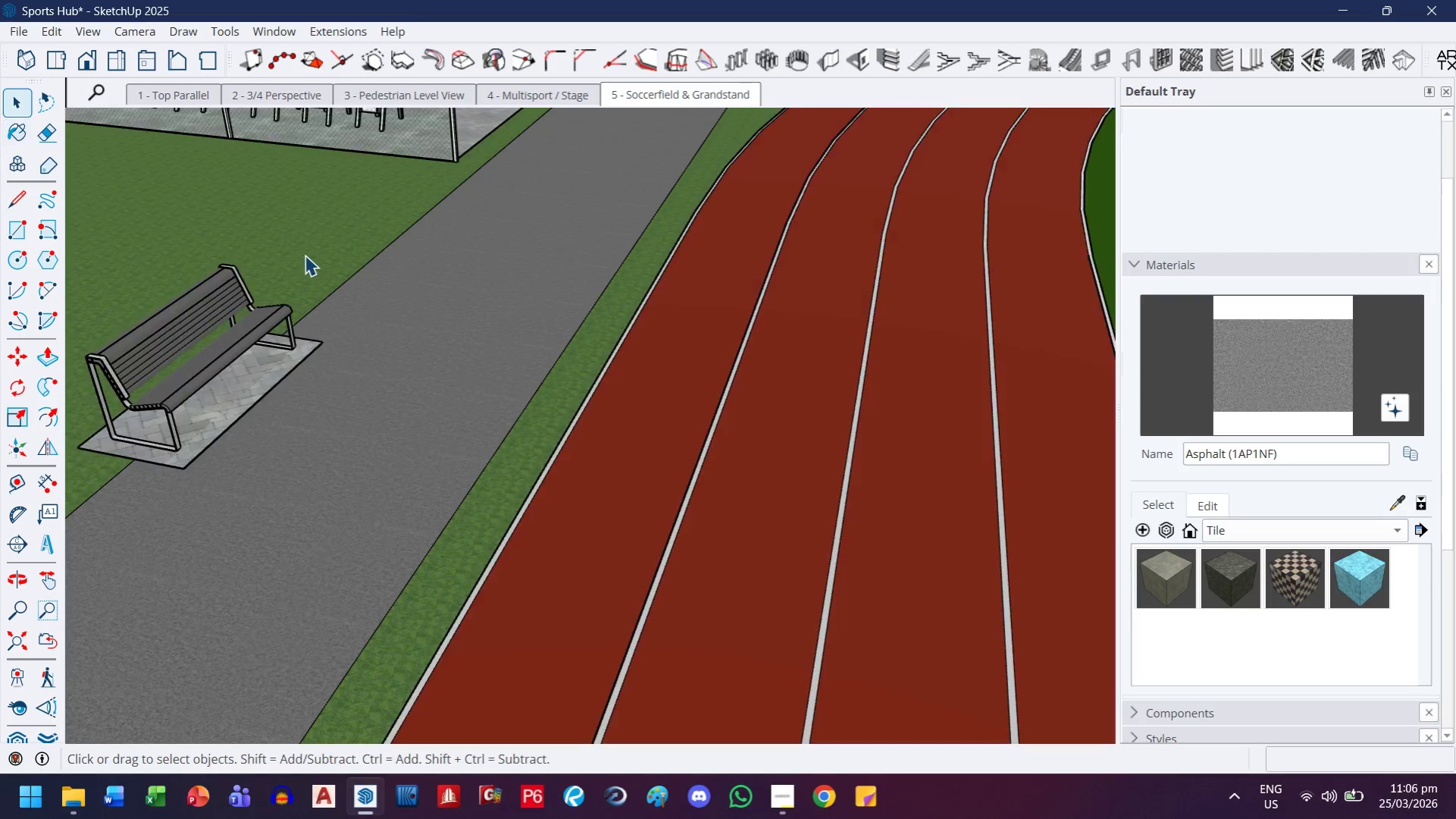 
key(Escape)
 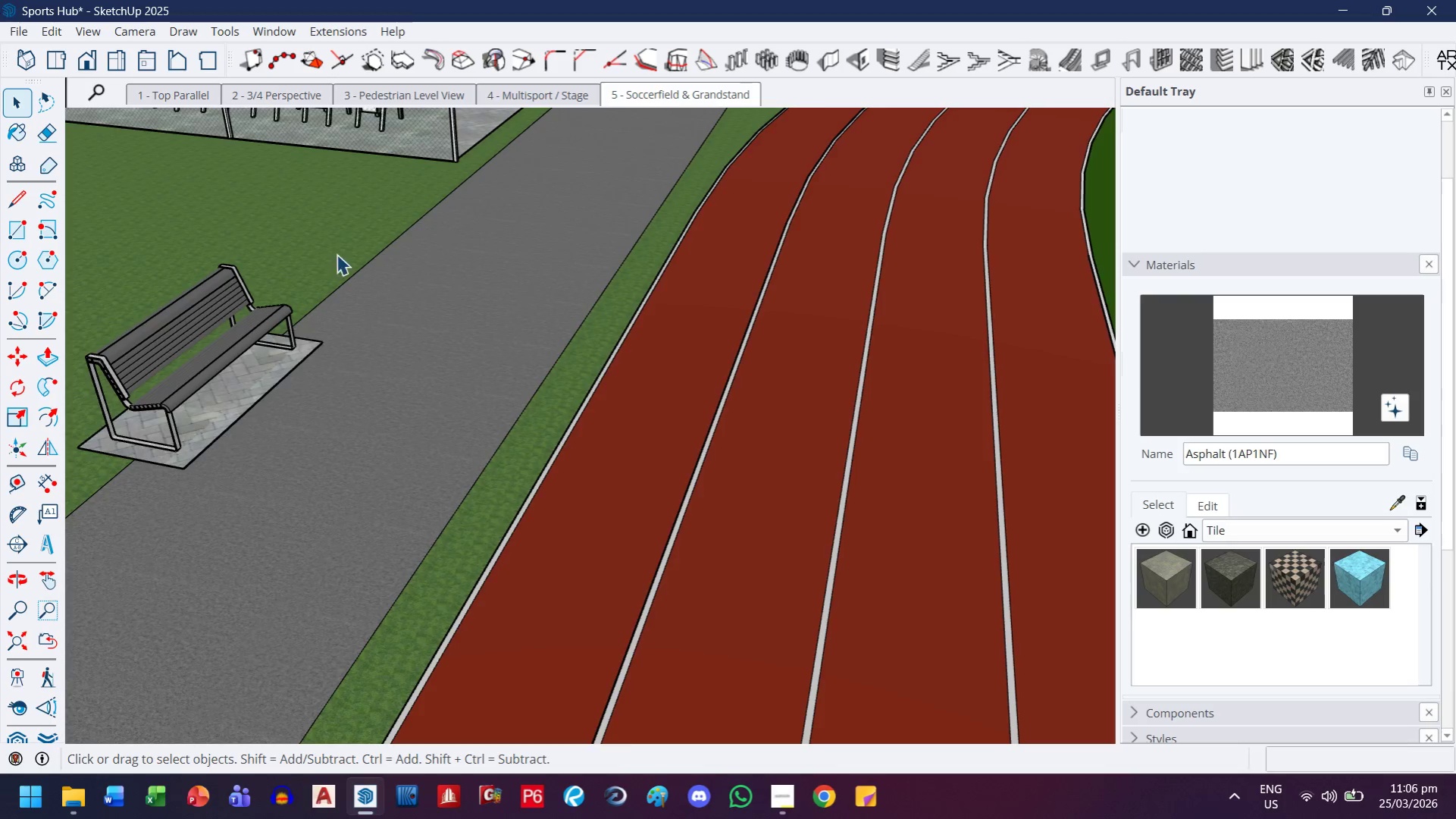 
key(H)
 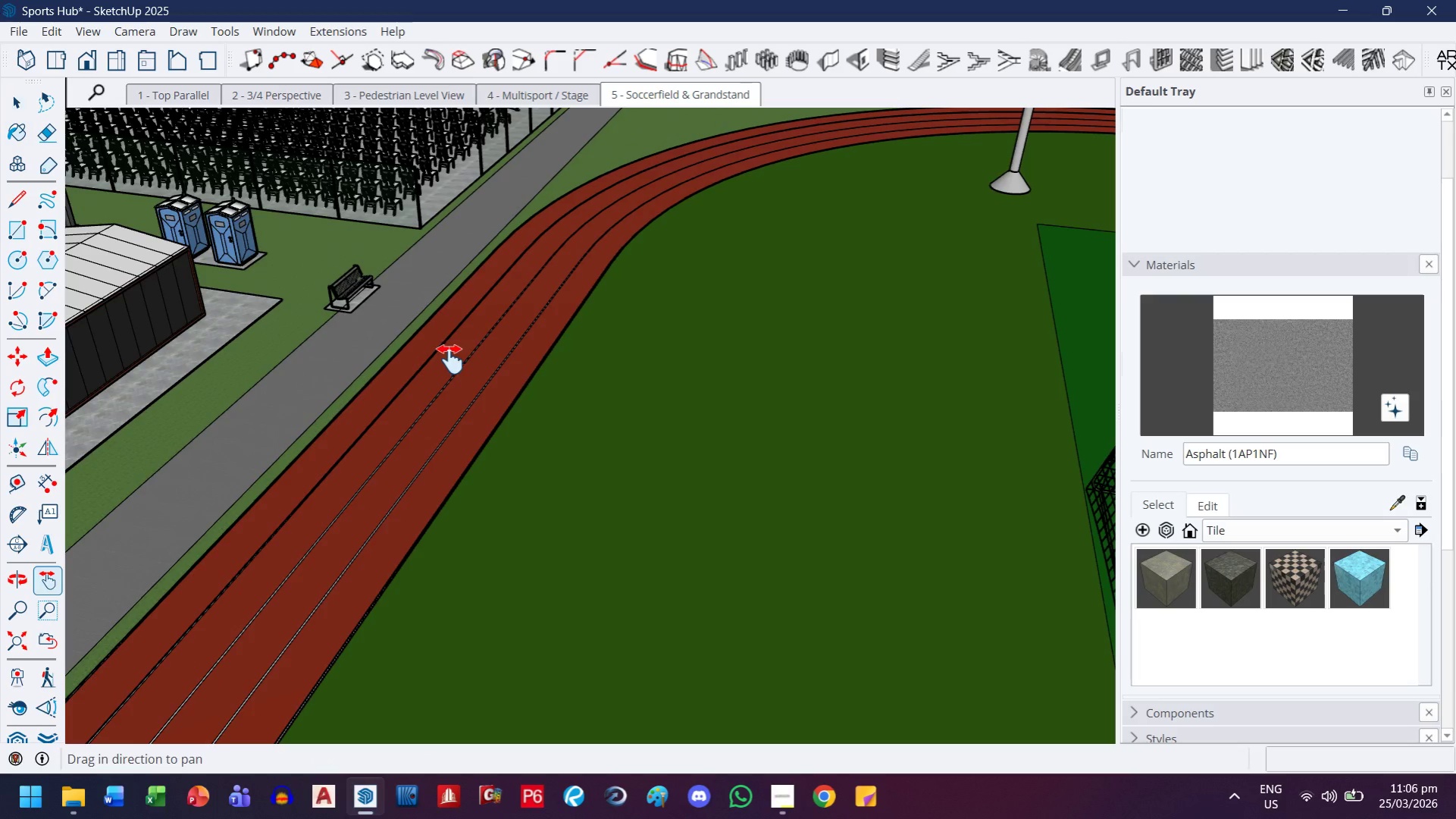 
left_click_drag(start_coordinate=[451, 359], to_coordinate=[808, 350])
 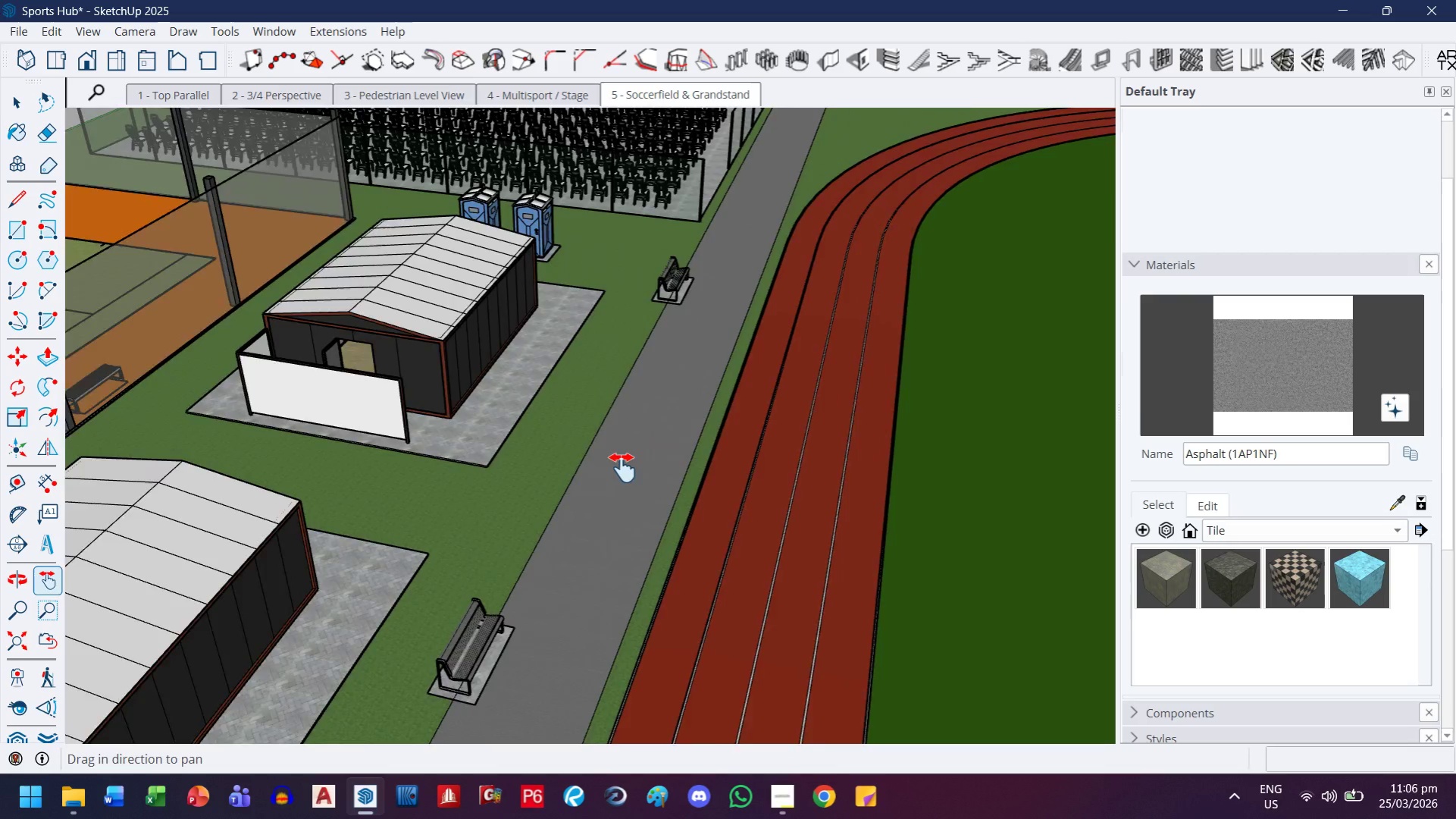 
scroll: coordinate [412, 270], scroll_direction: down, amount: 13.0
 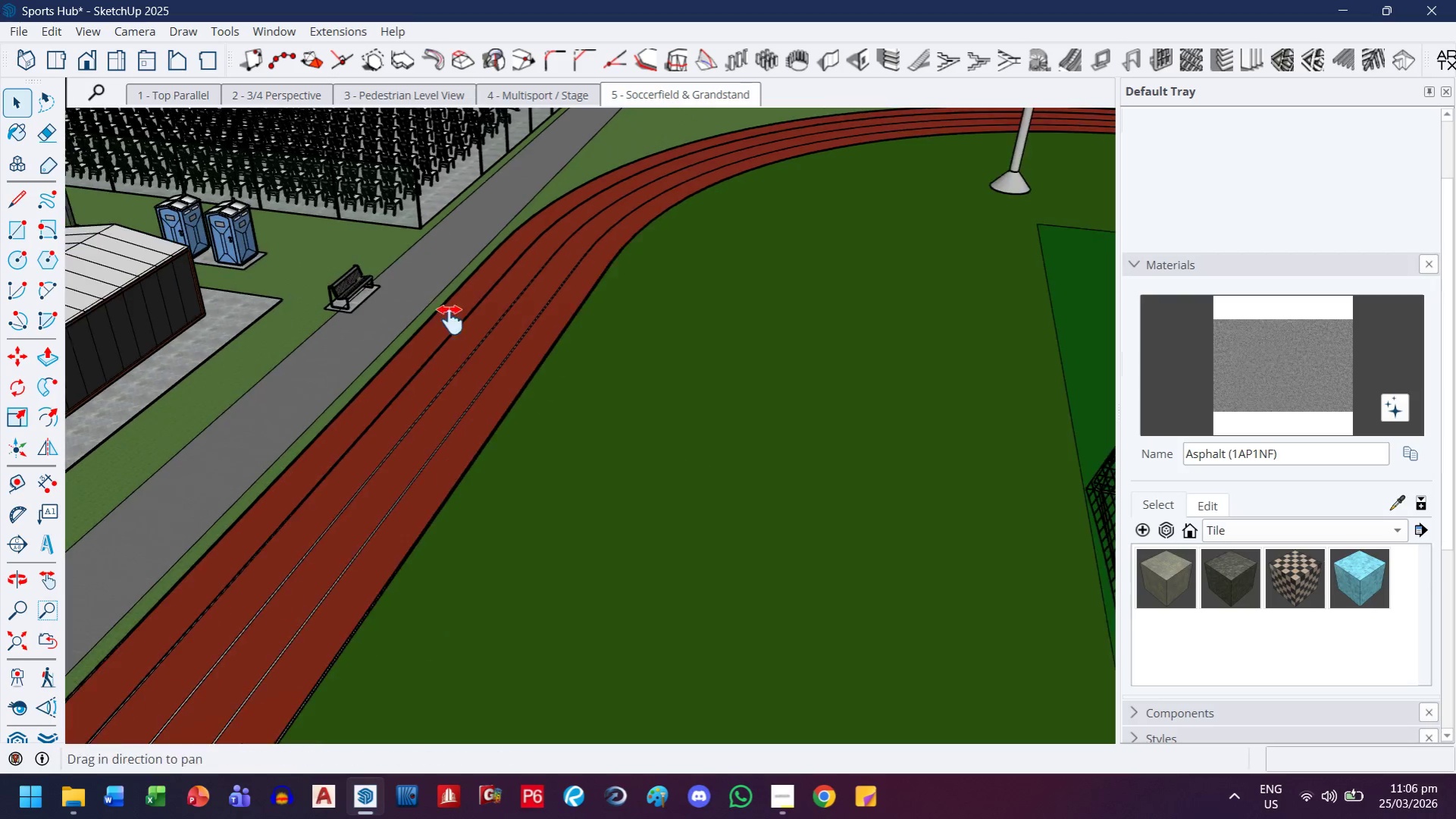 
left_click_drag(start_coordinate=[583, 529], to_coordinate=[685, 241])
 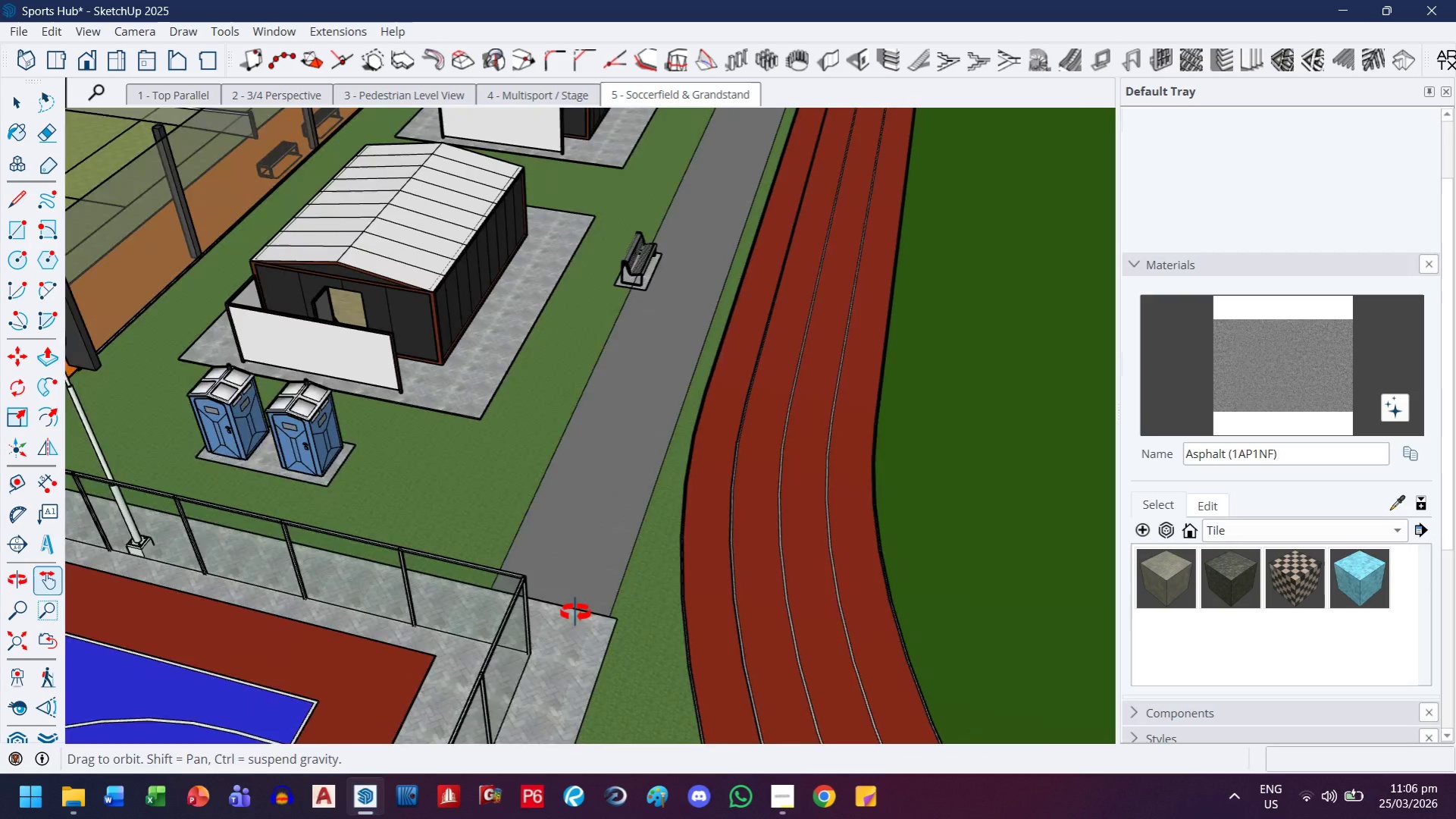 
scroll: coordinate [514, 581], scroll_direction: down, amount: 8.0
 